 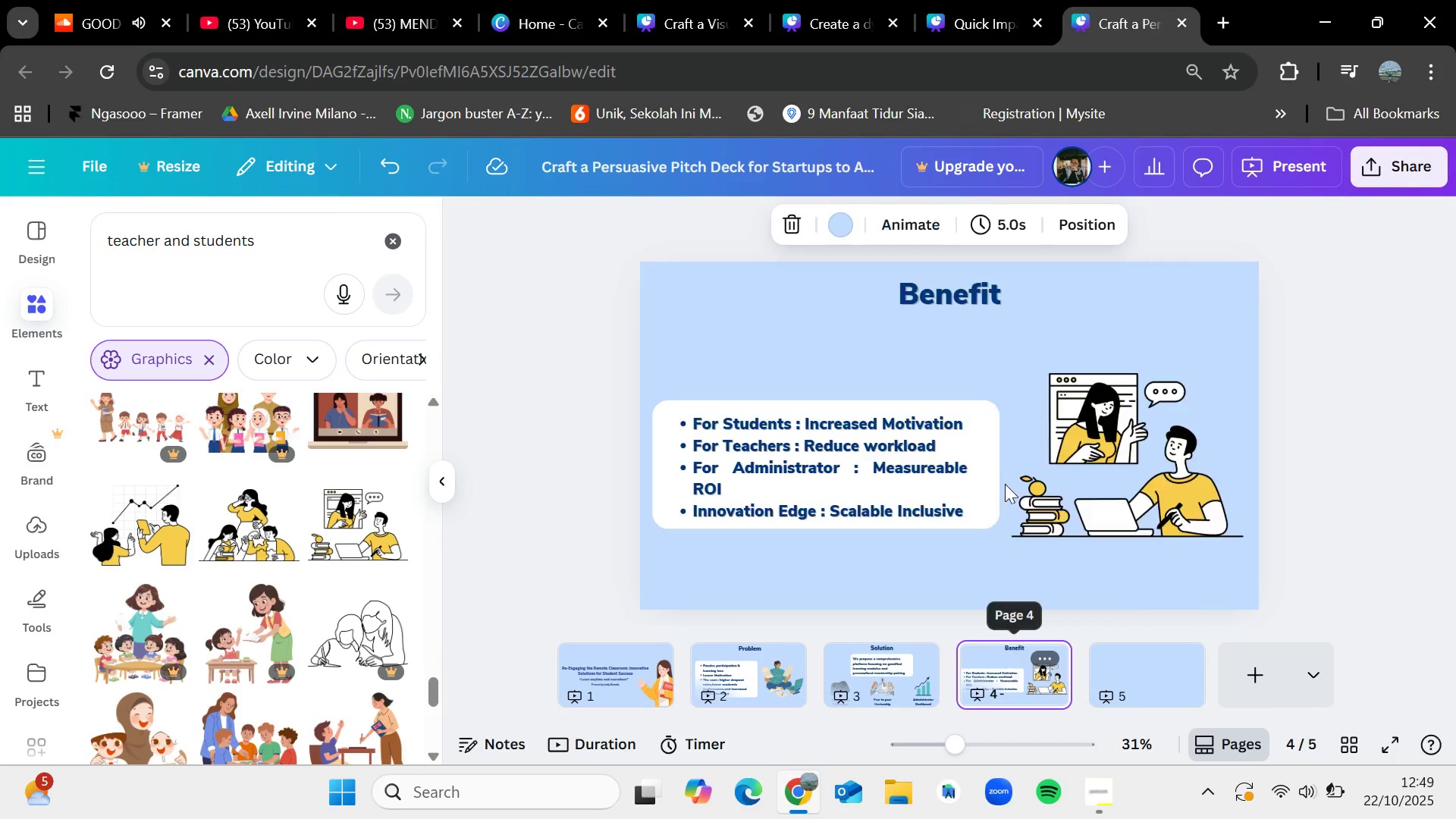 
left_click([981, 309])
 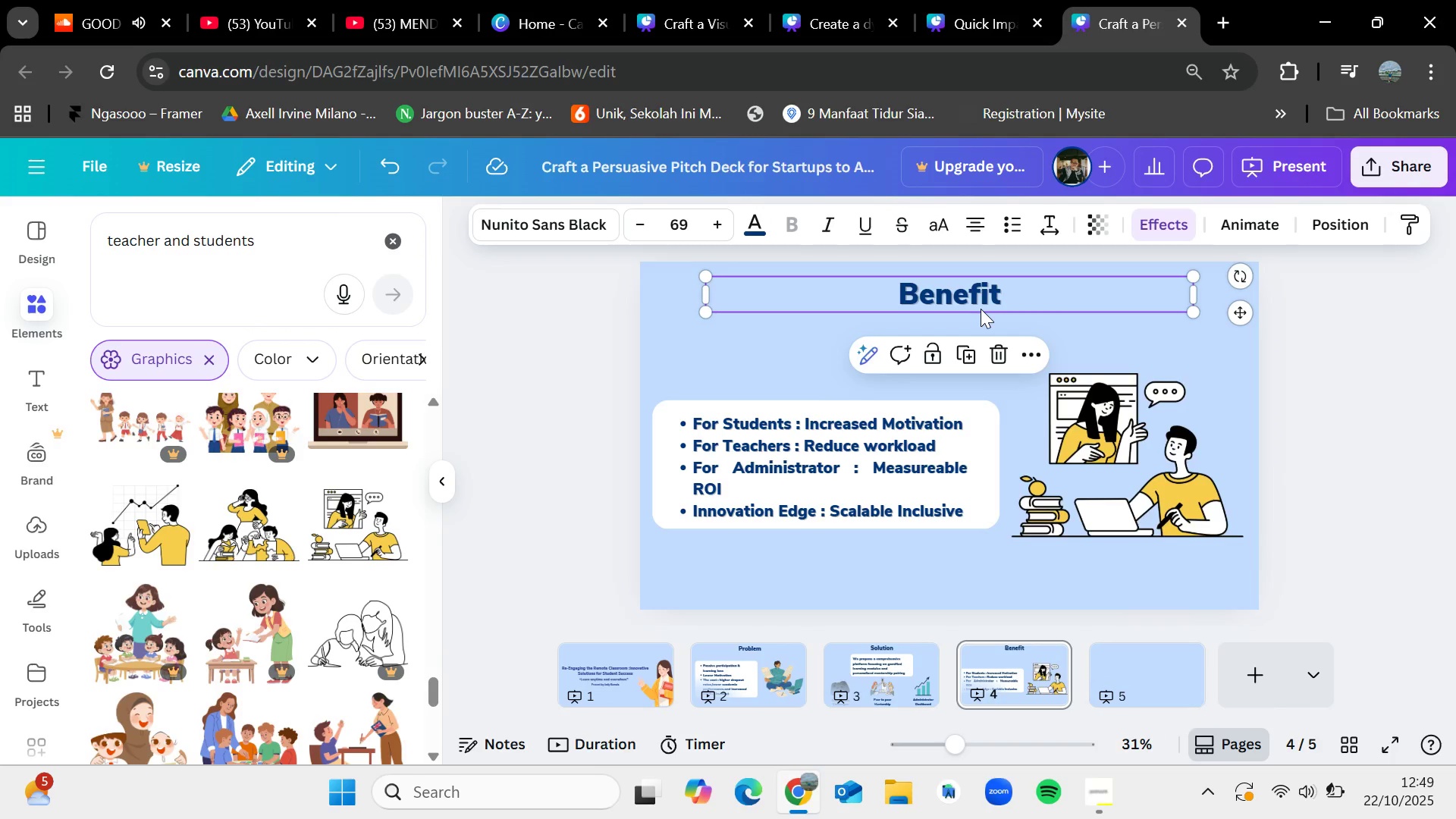 
key(Control+C)
 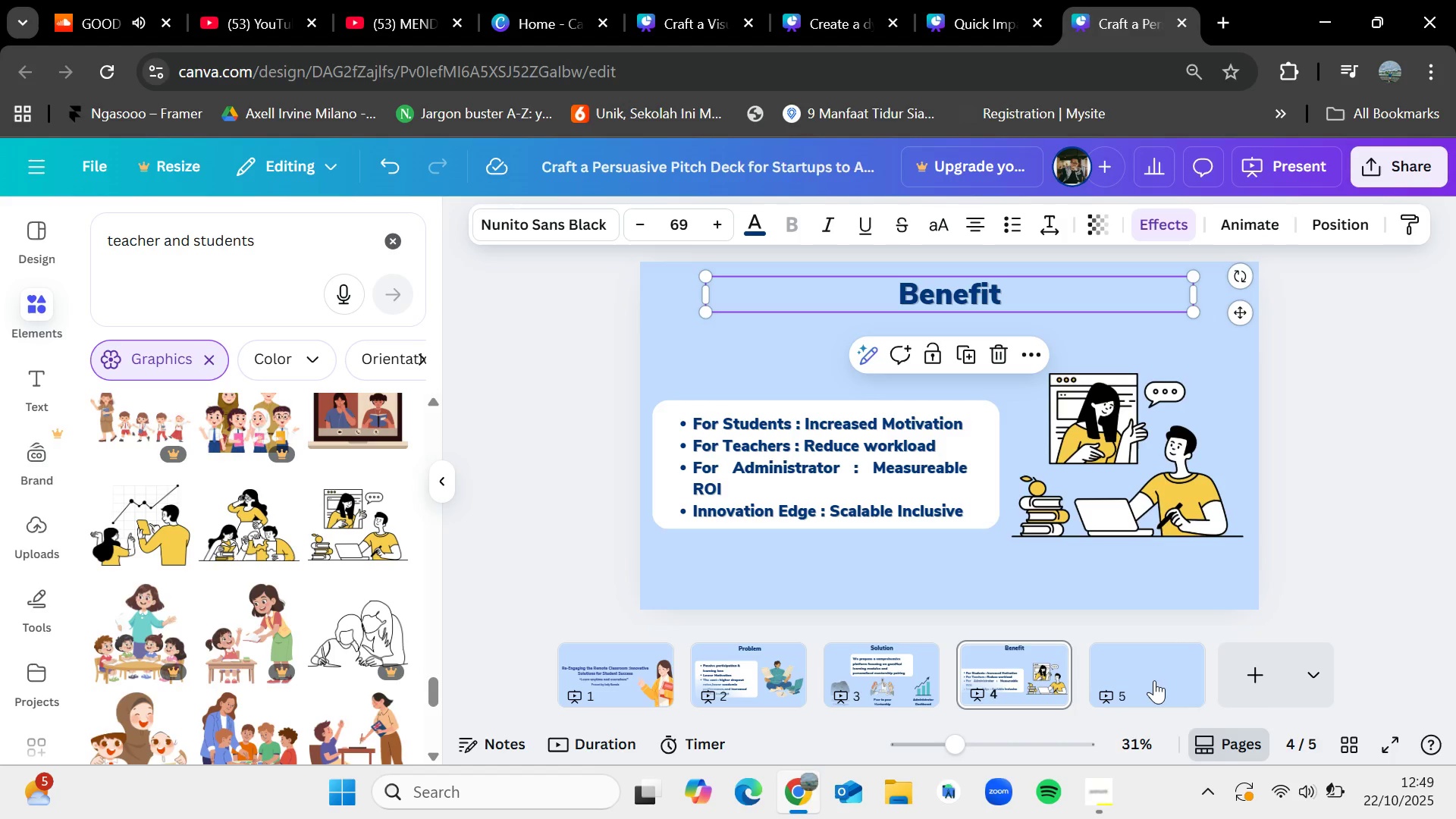 
left_click([1154, 680])
 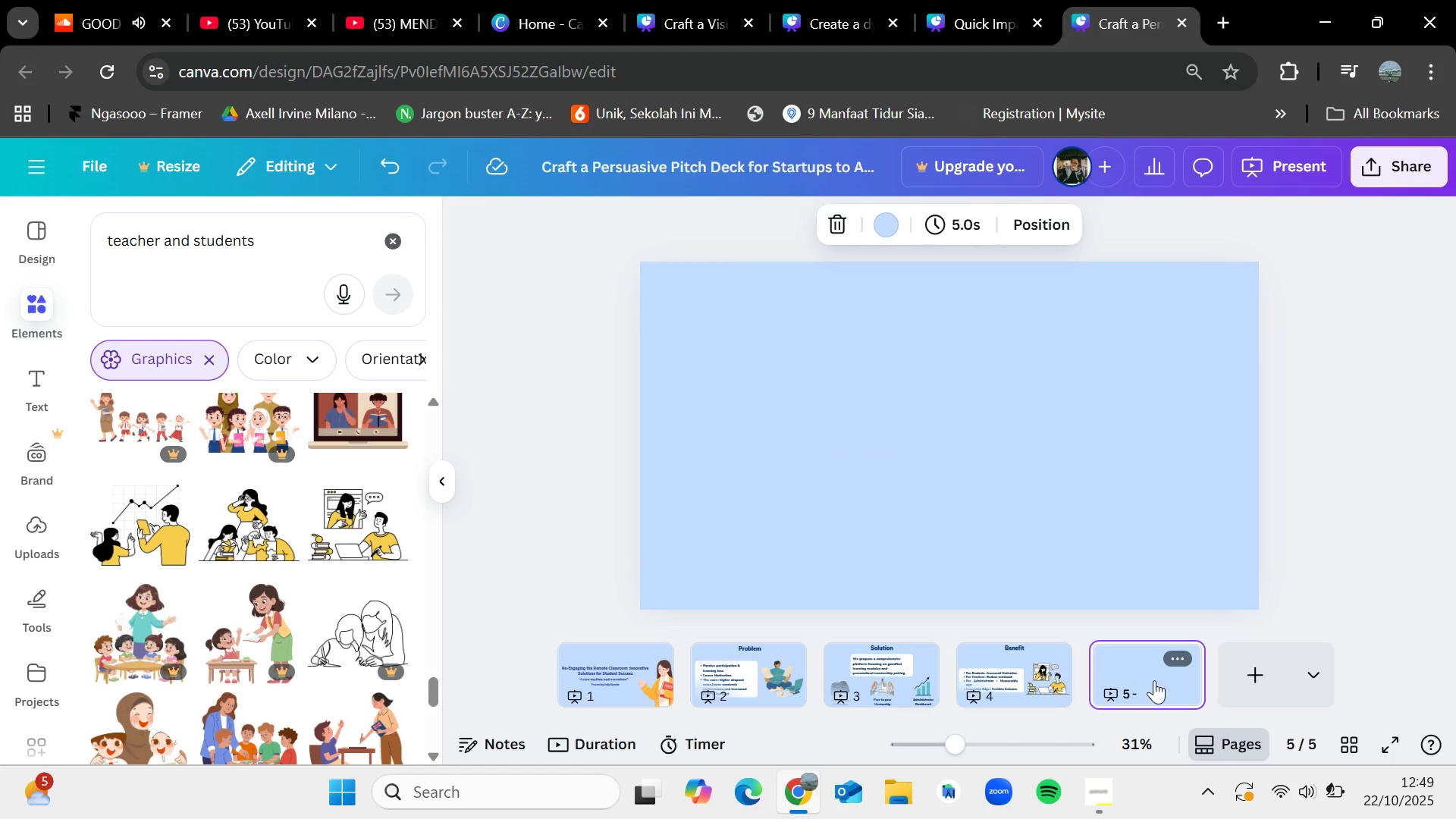 
key(Control+V)
 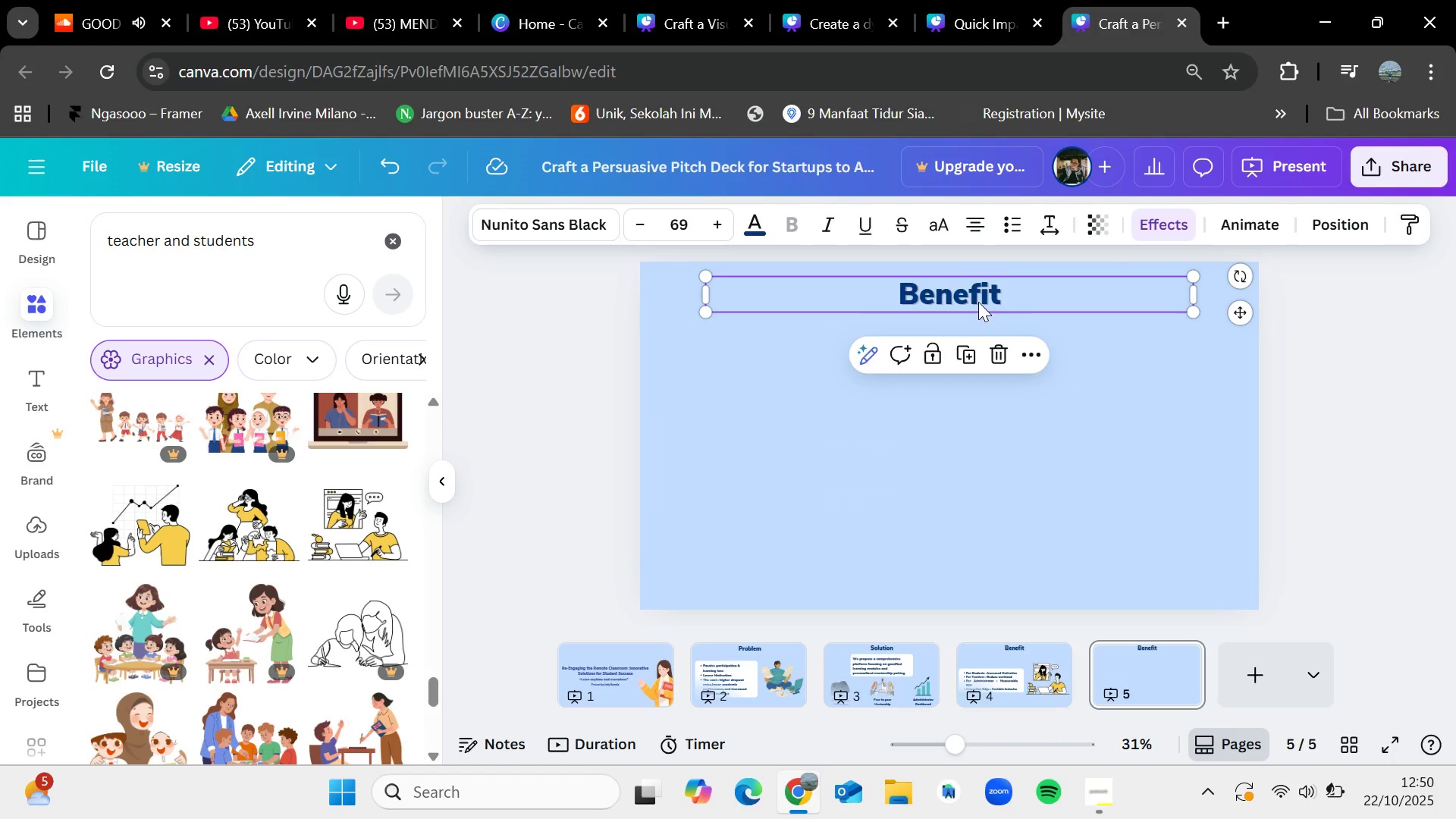 
double_click([978, 302])
 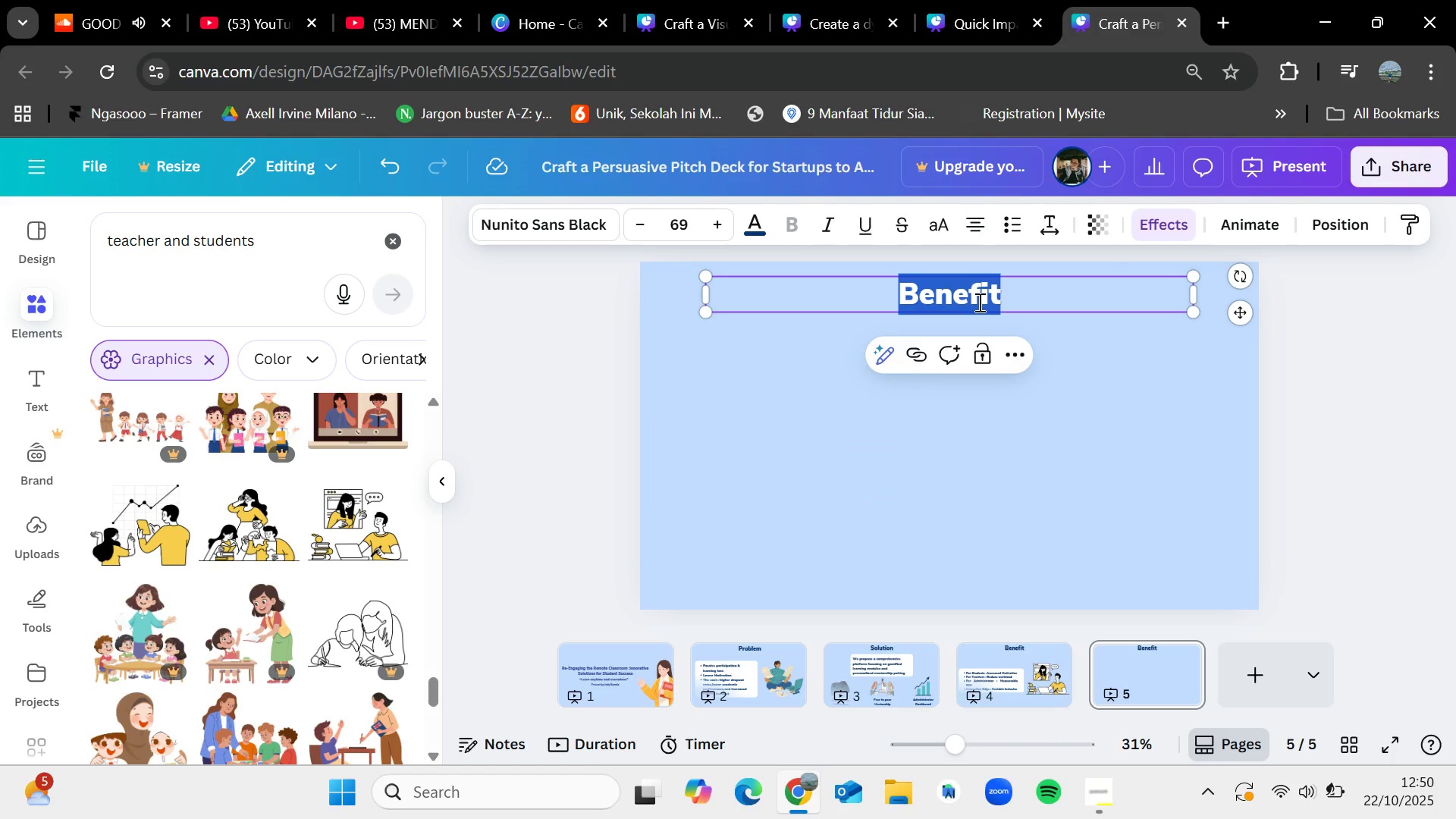 
key(Backspace)
type(Proven re)
key(Backspace)
key(Backspace)
type(Results : The Impact)
 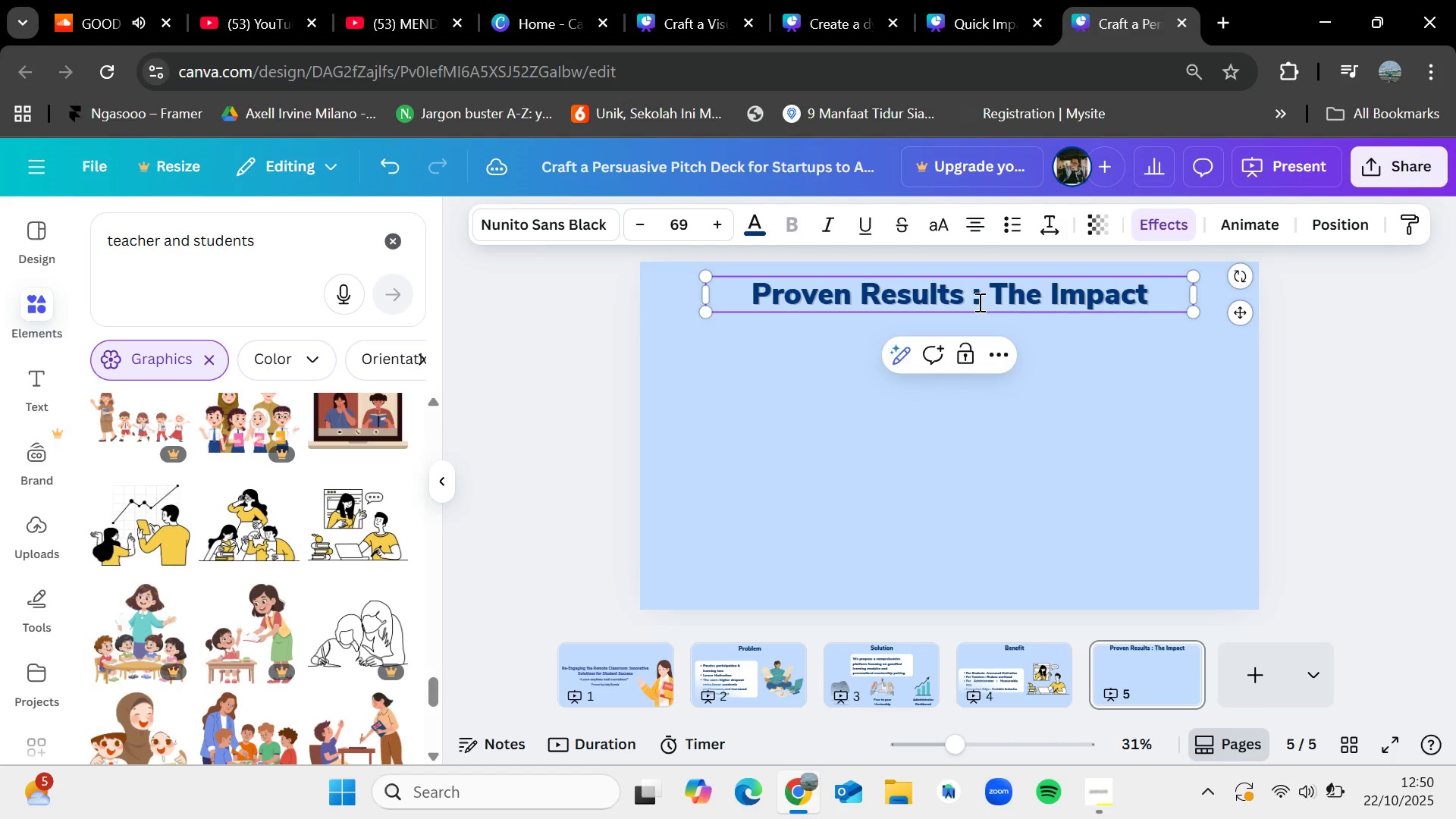 
wait(10.66)
 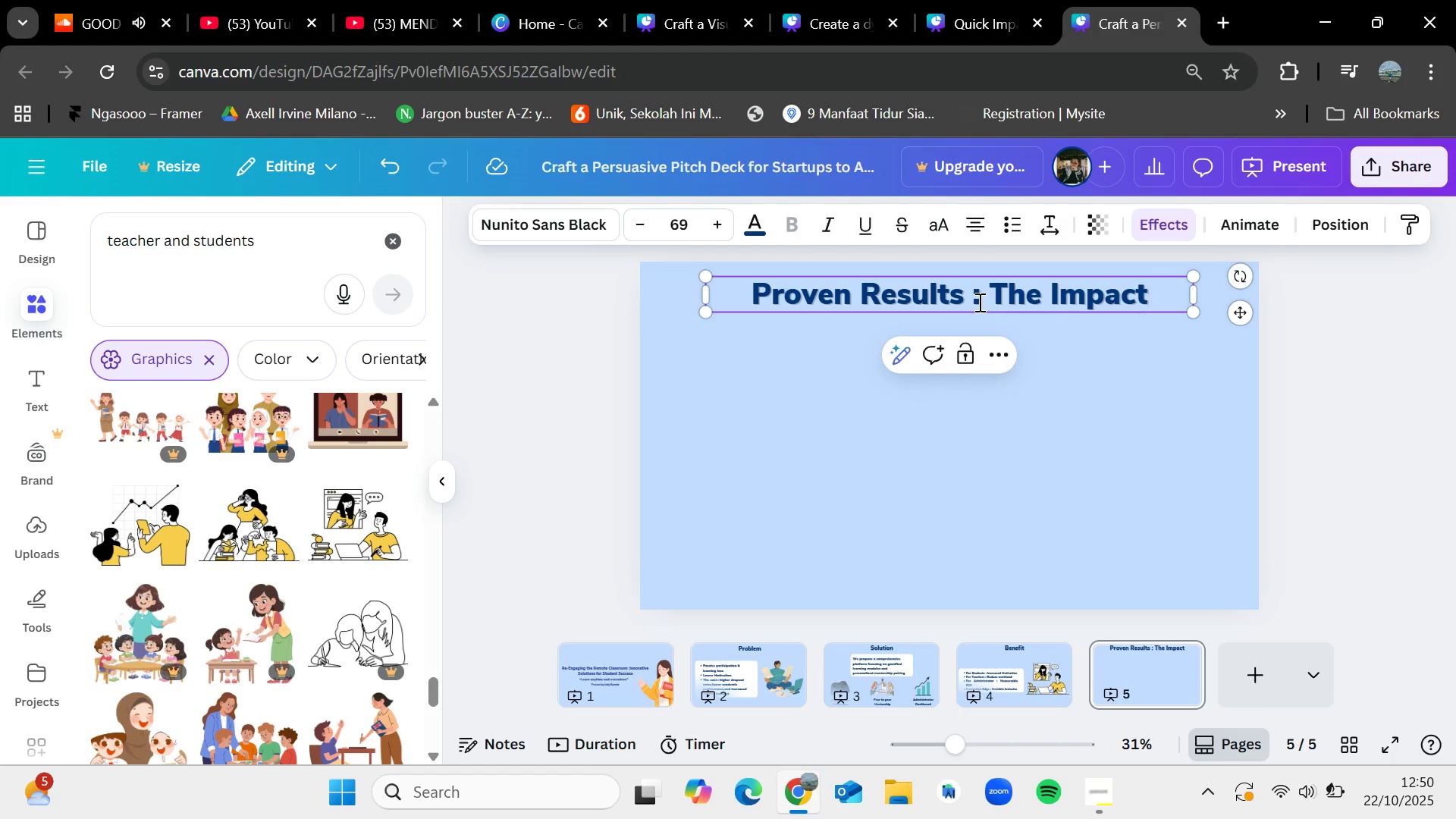 
type( of engagement focused design)
 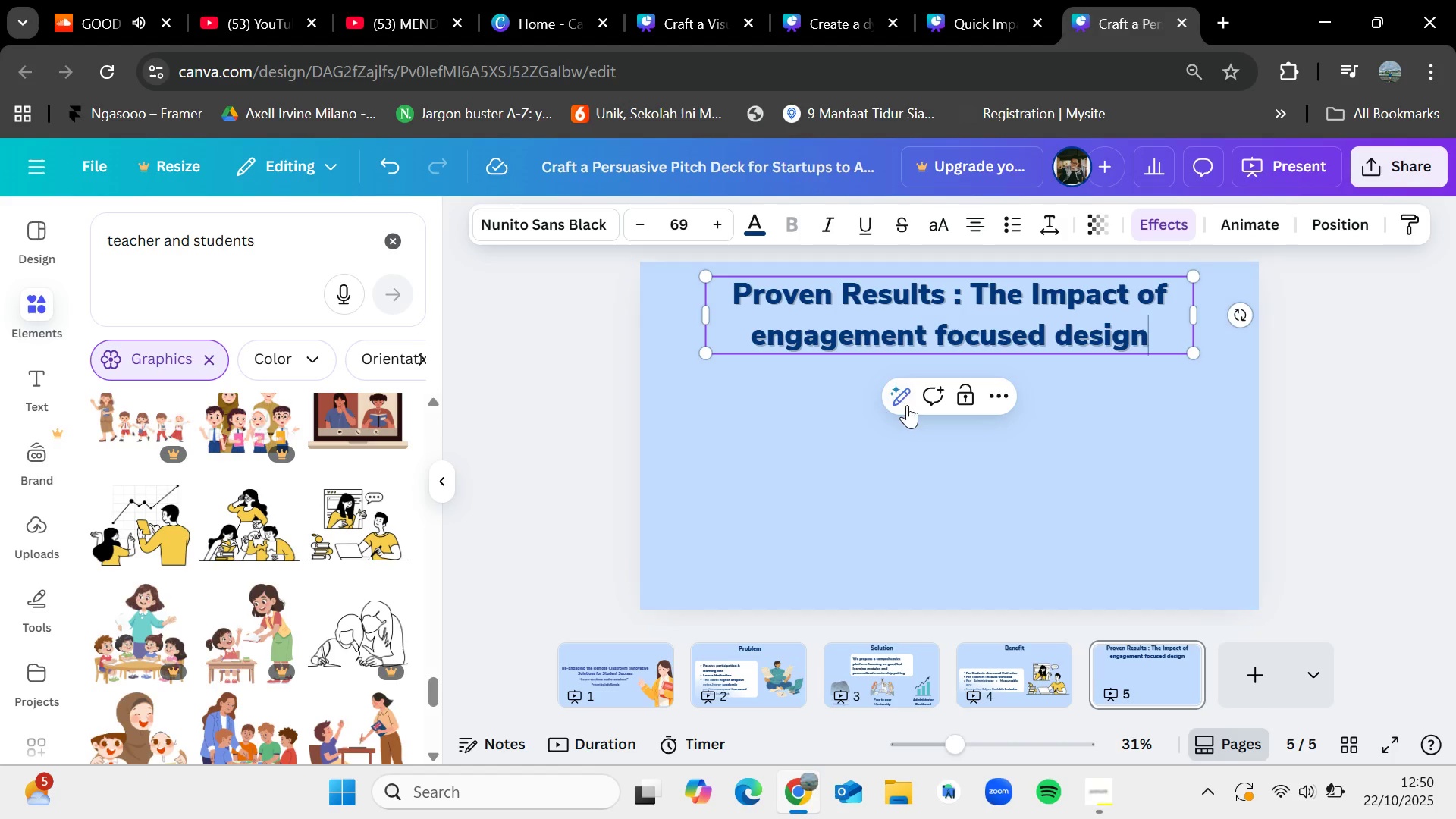 
left_click([927, 447])
 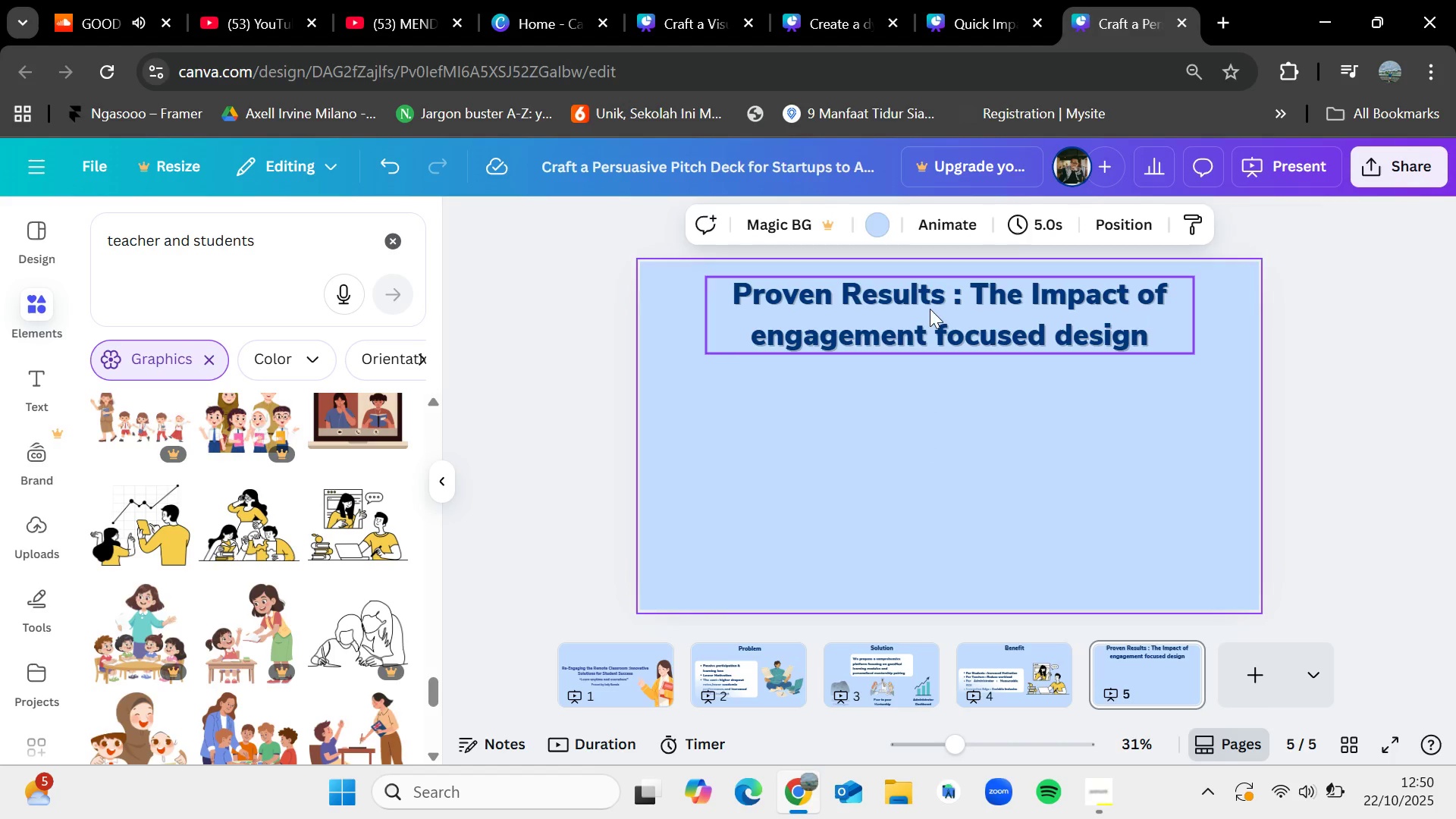 
left_click([931, 299])
 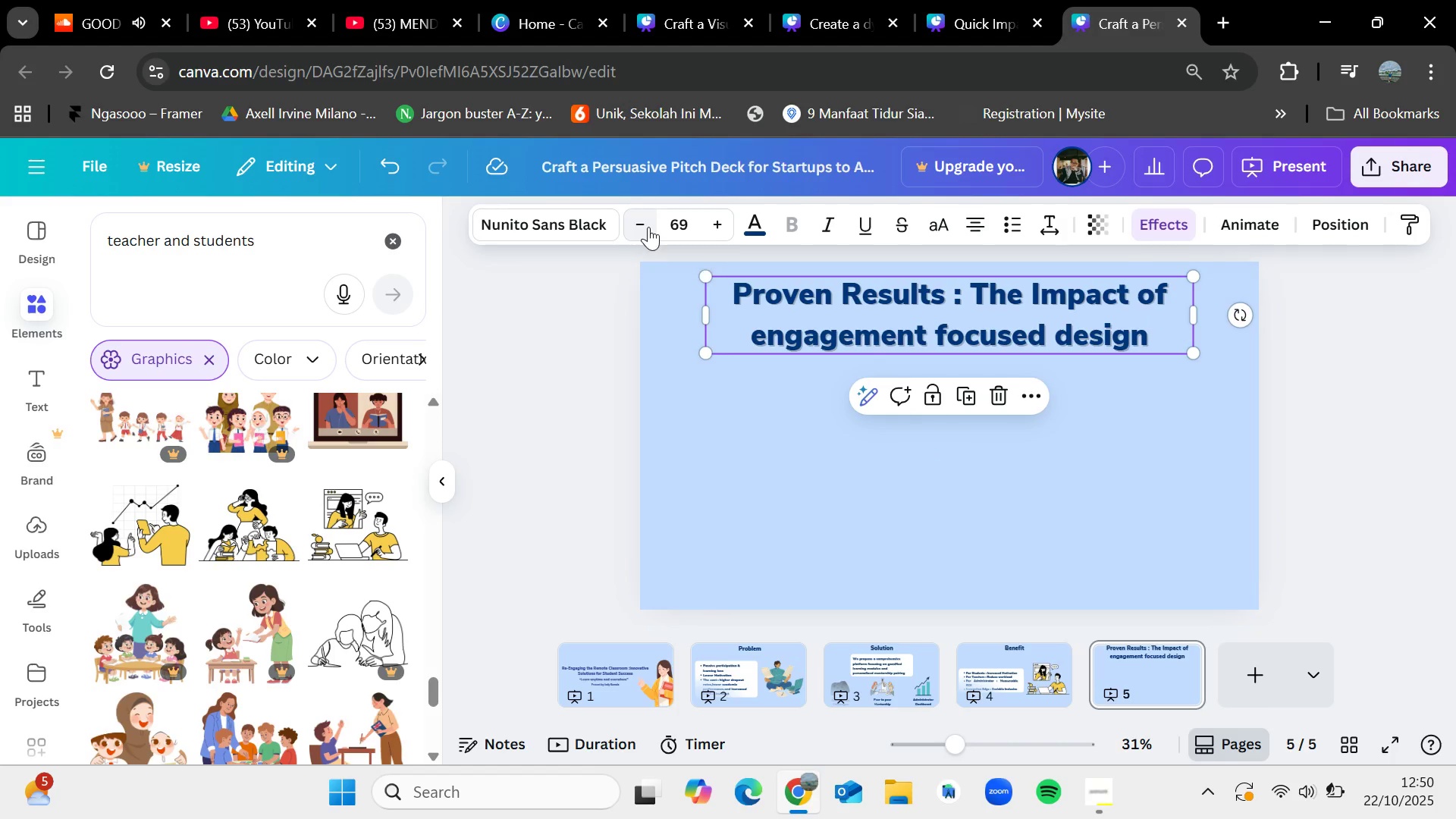 
double_click([648, 227])
 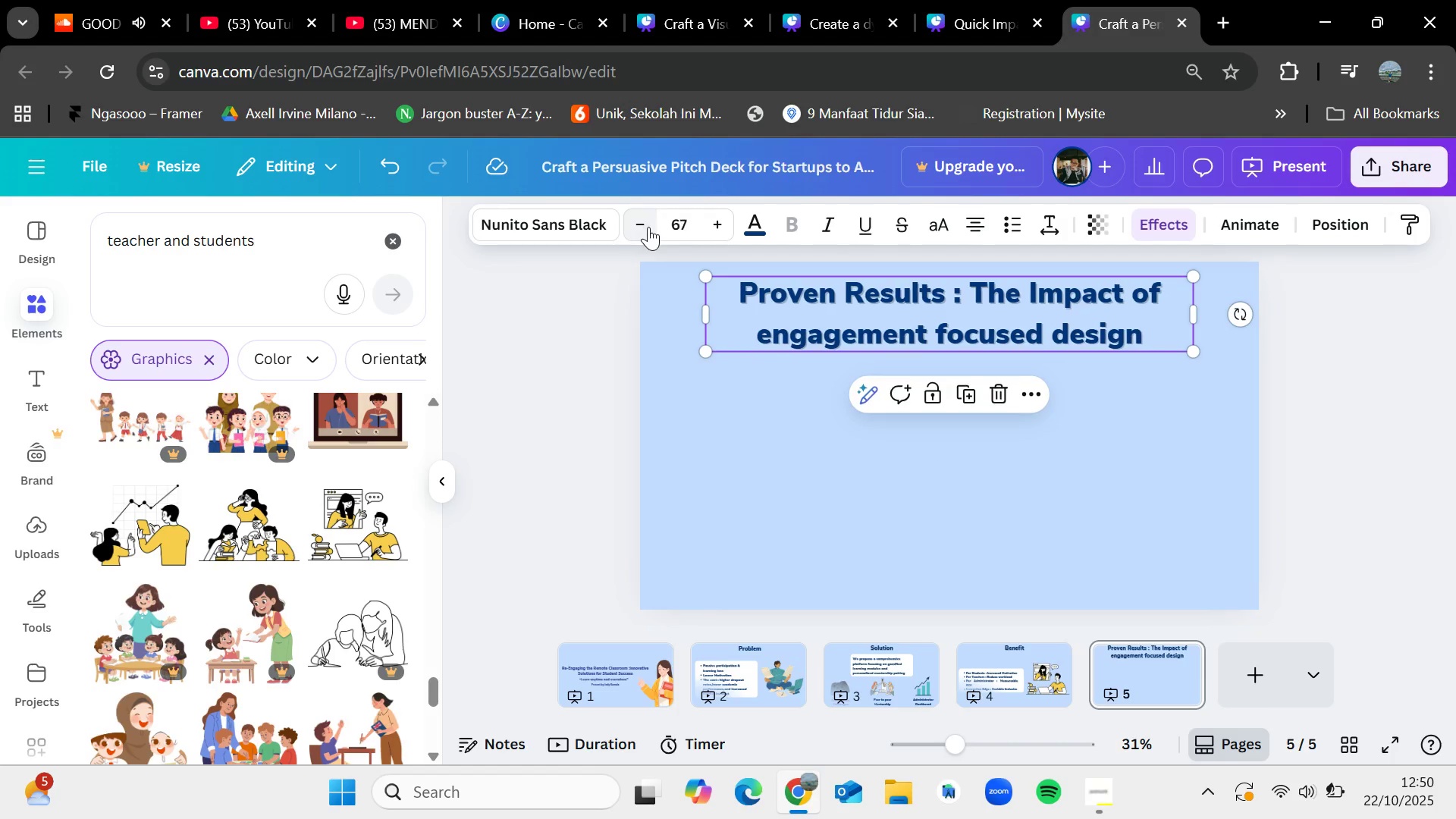 
triple_click([648, 227])
 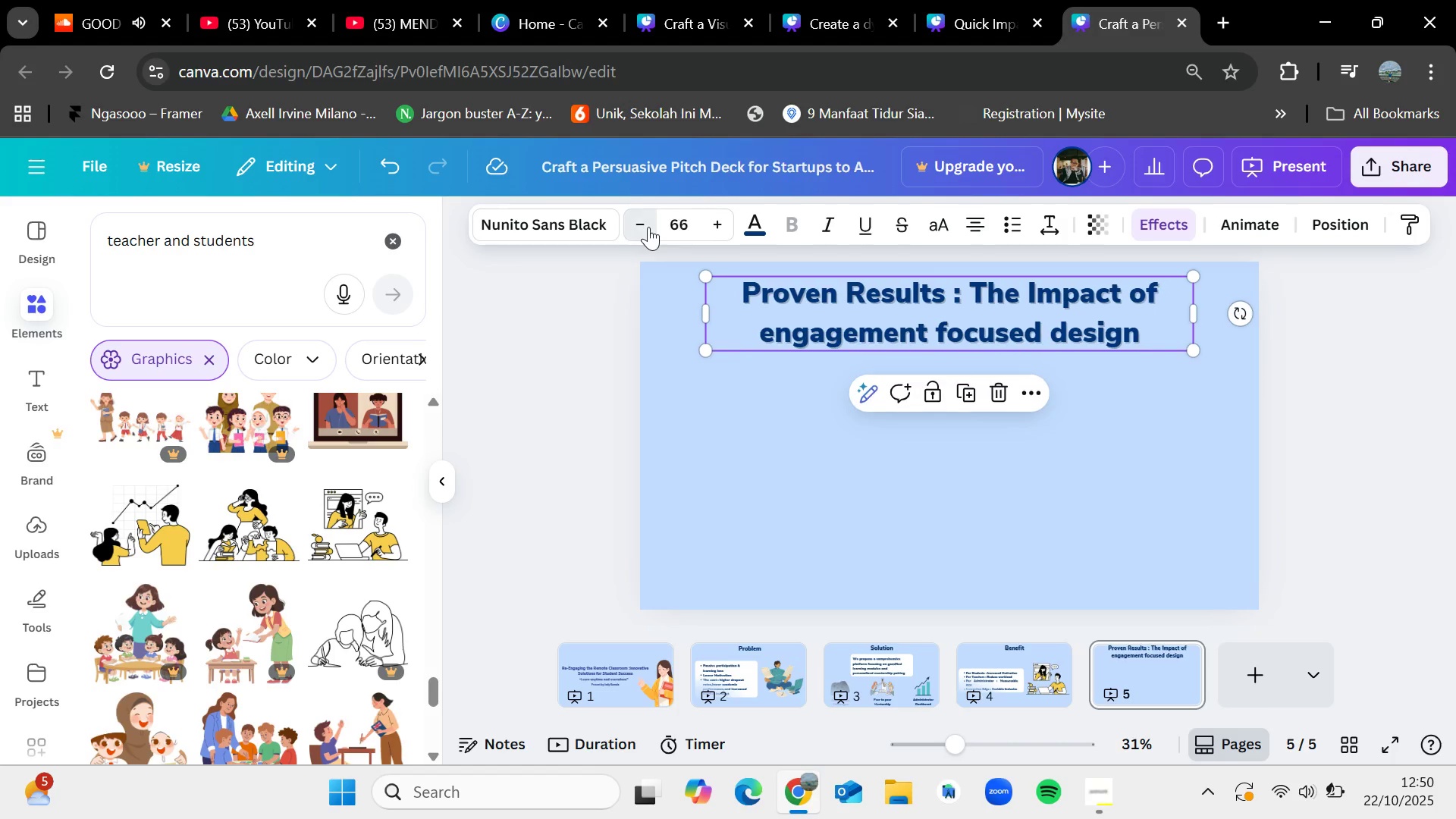 
triple_click([648, 227])
 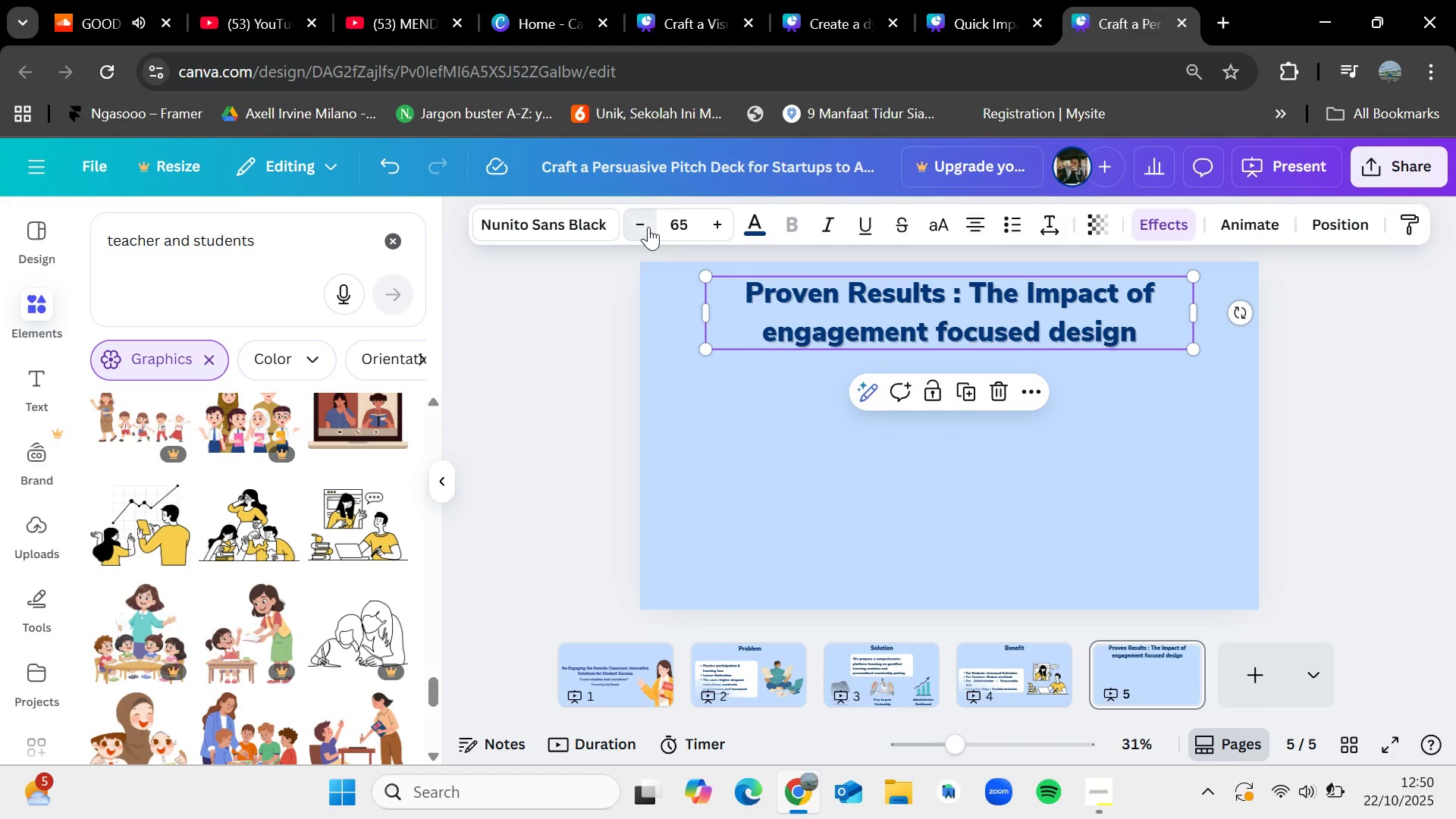 
triple_click([648, 227])
 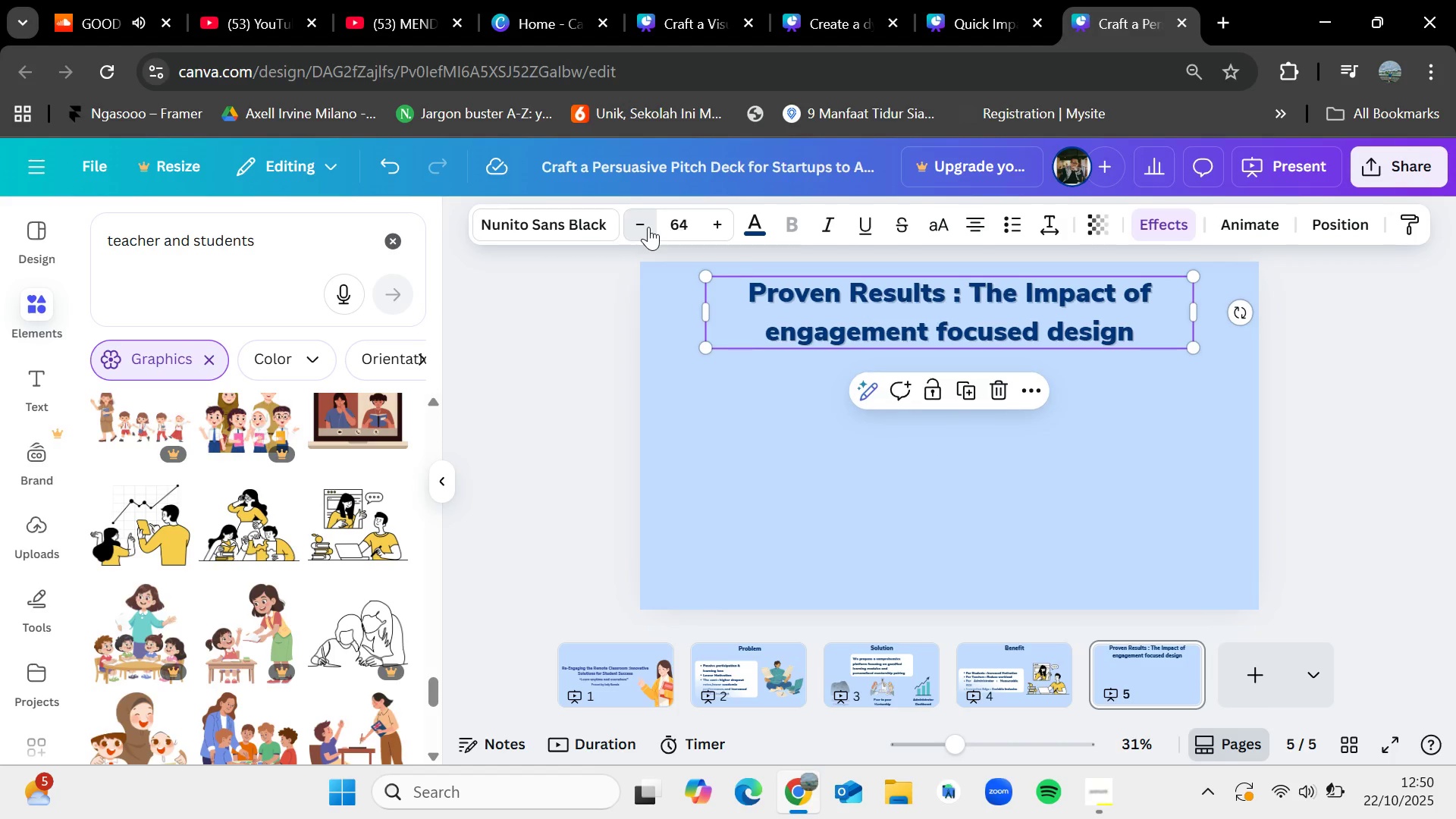 
triple_click([648, 227])
 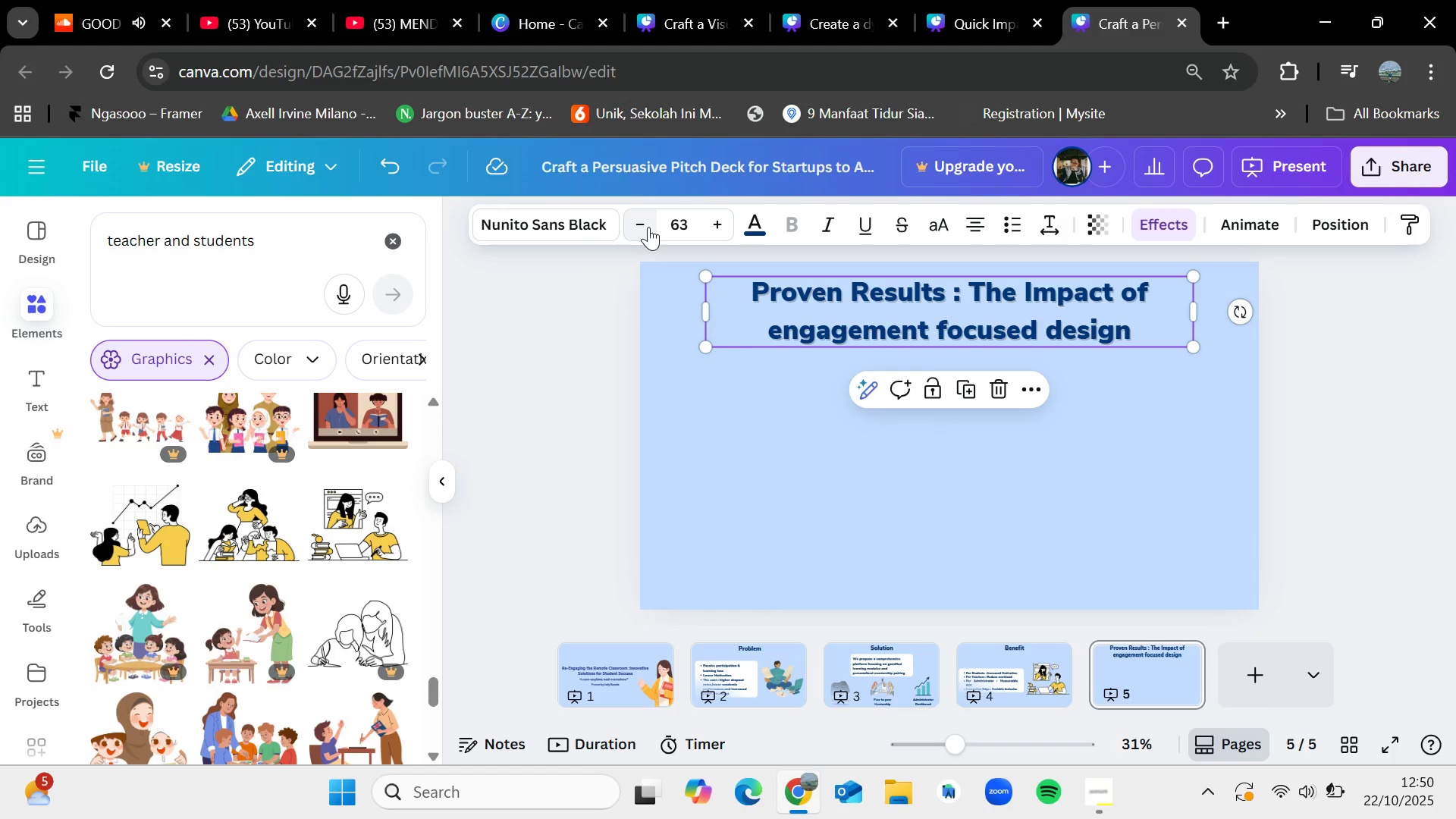 
triple_click([648, 227])
 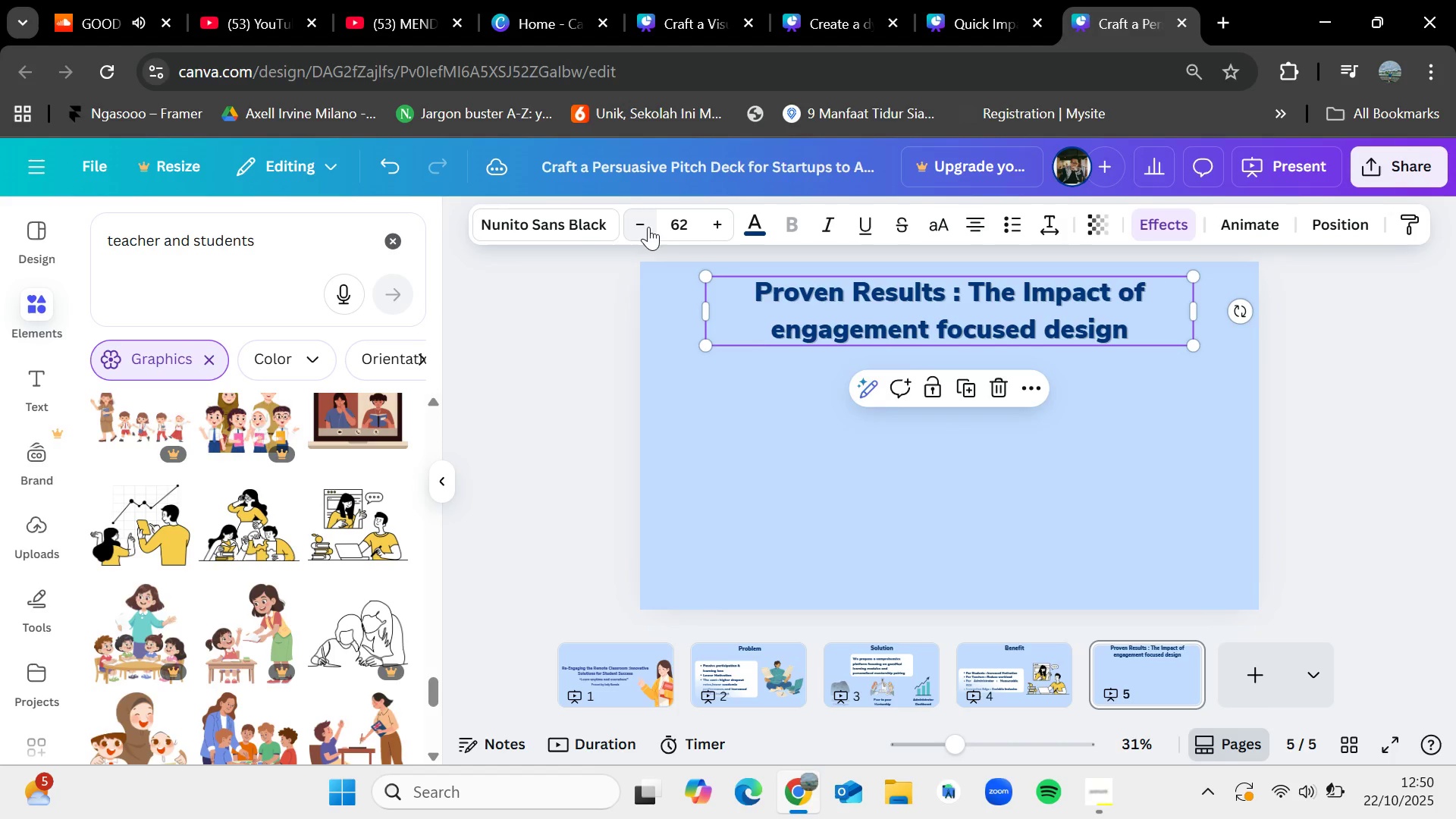 
triple_click([648, 227])
 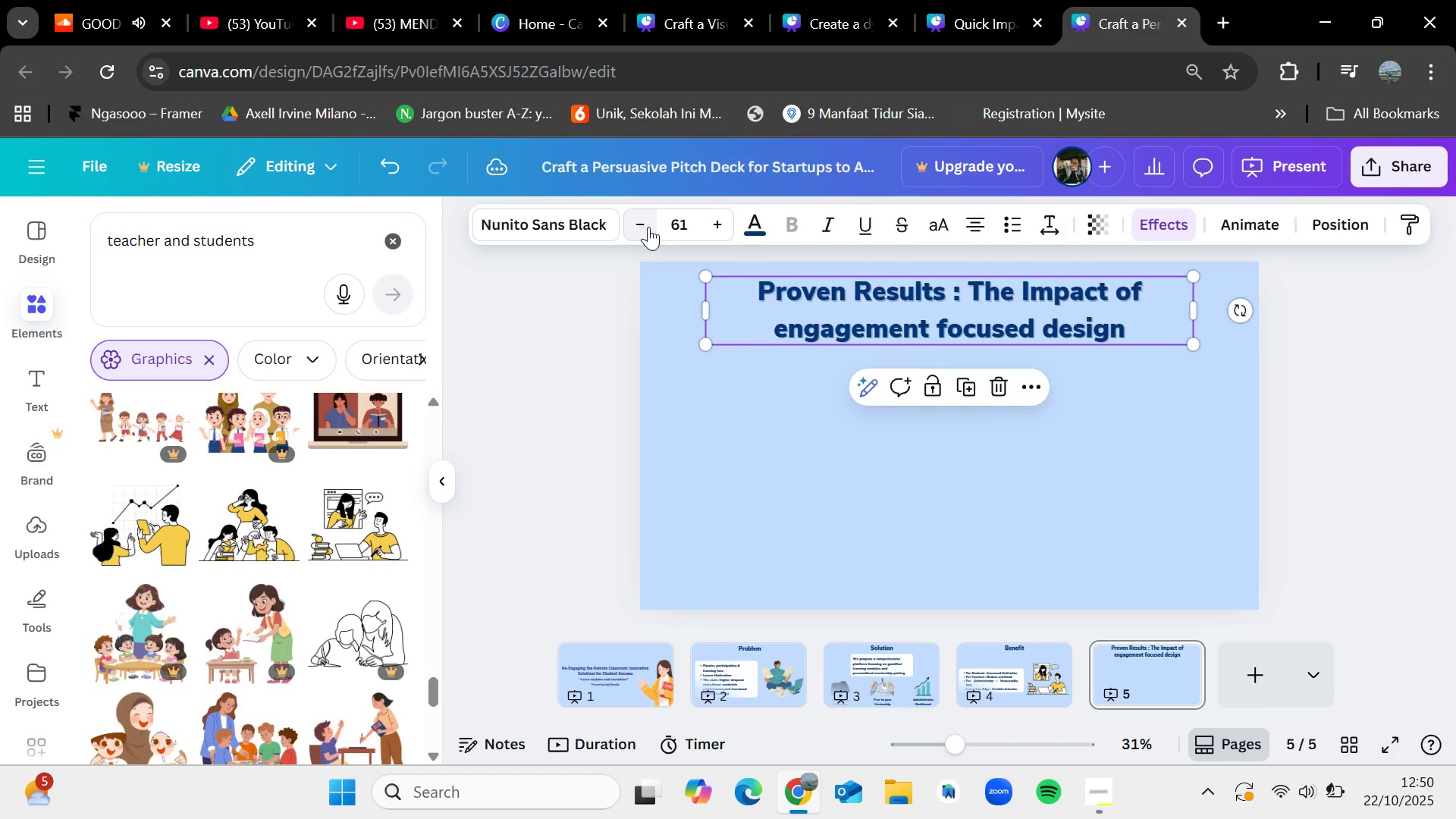 
triple_click([648, 227])
 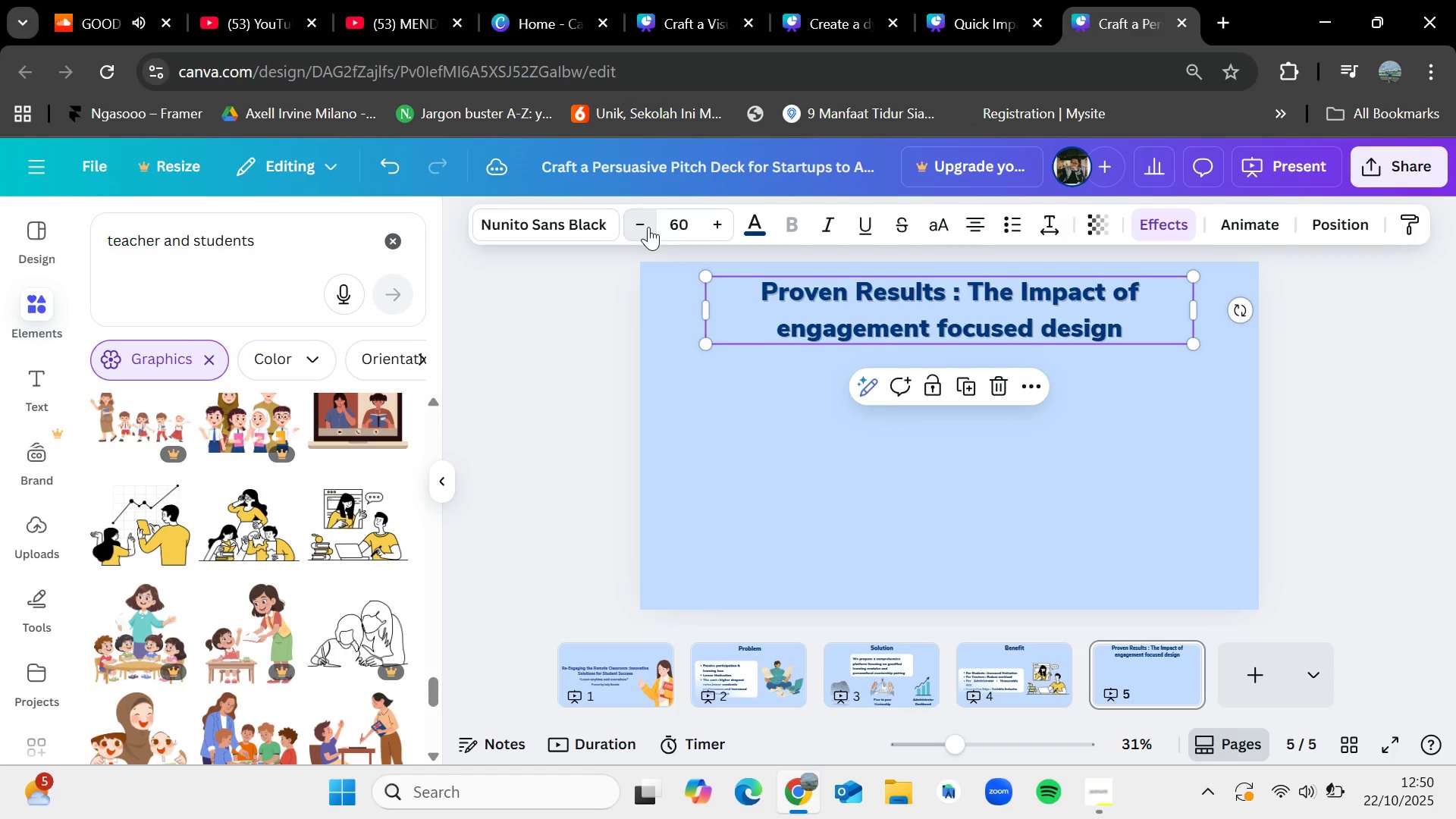 
triple_click([648, 227])
 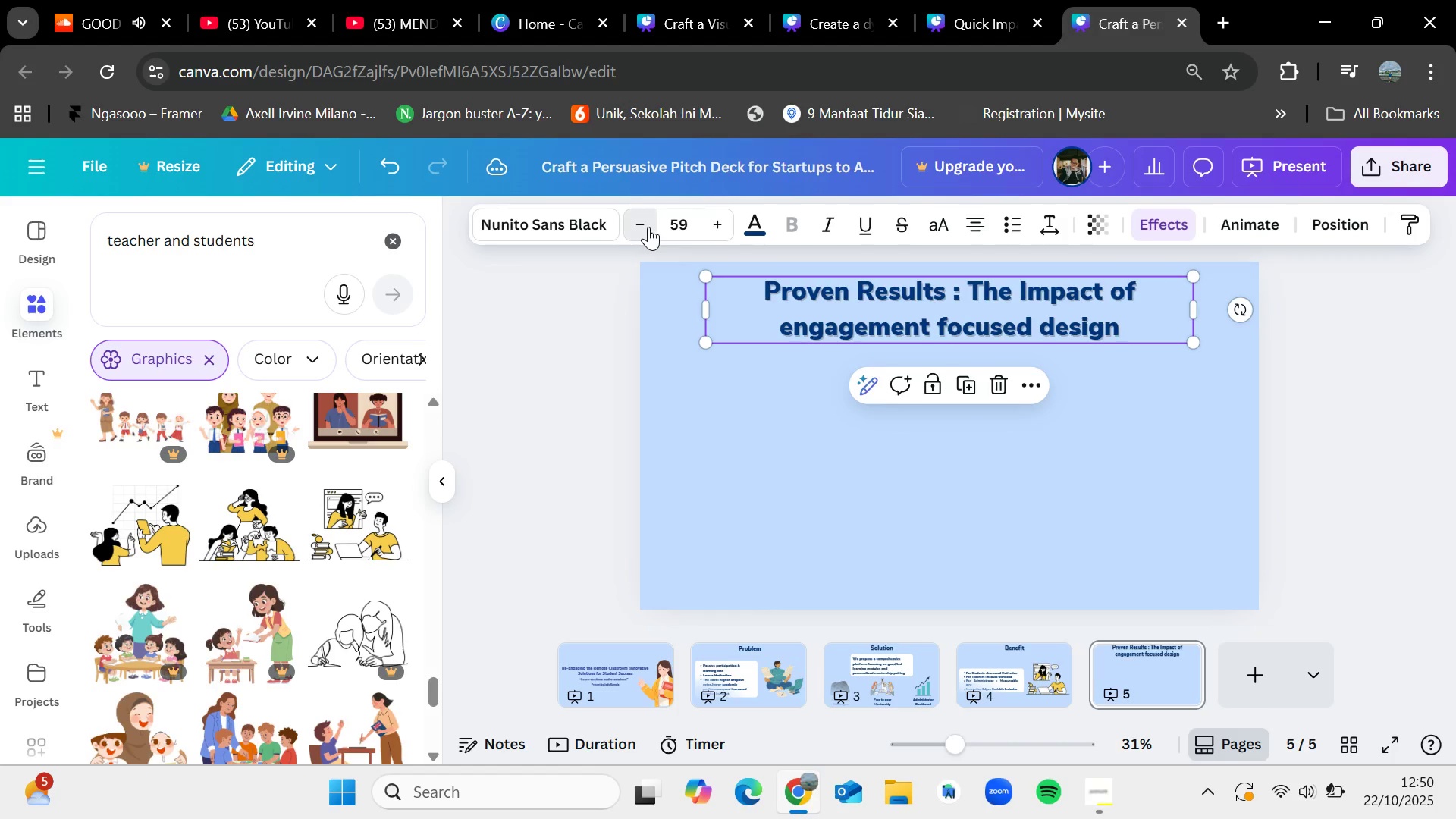 
triple_click([648, 227])
 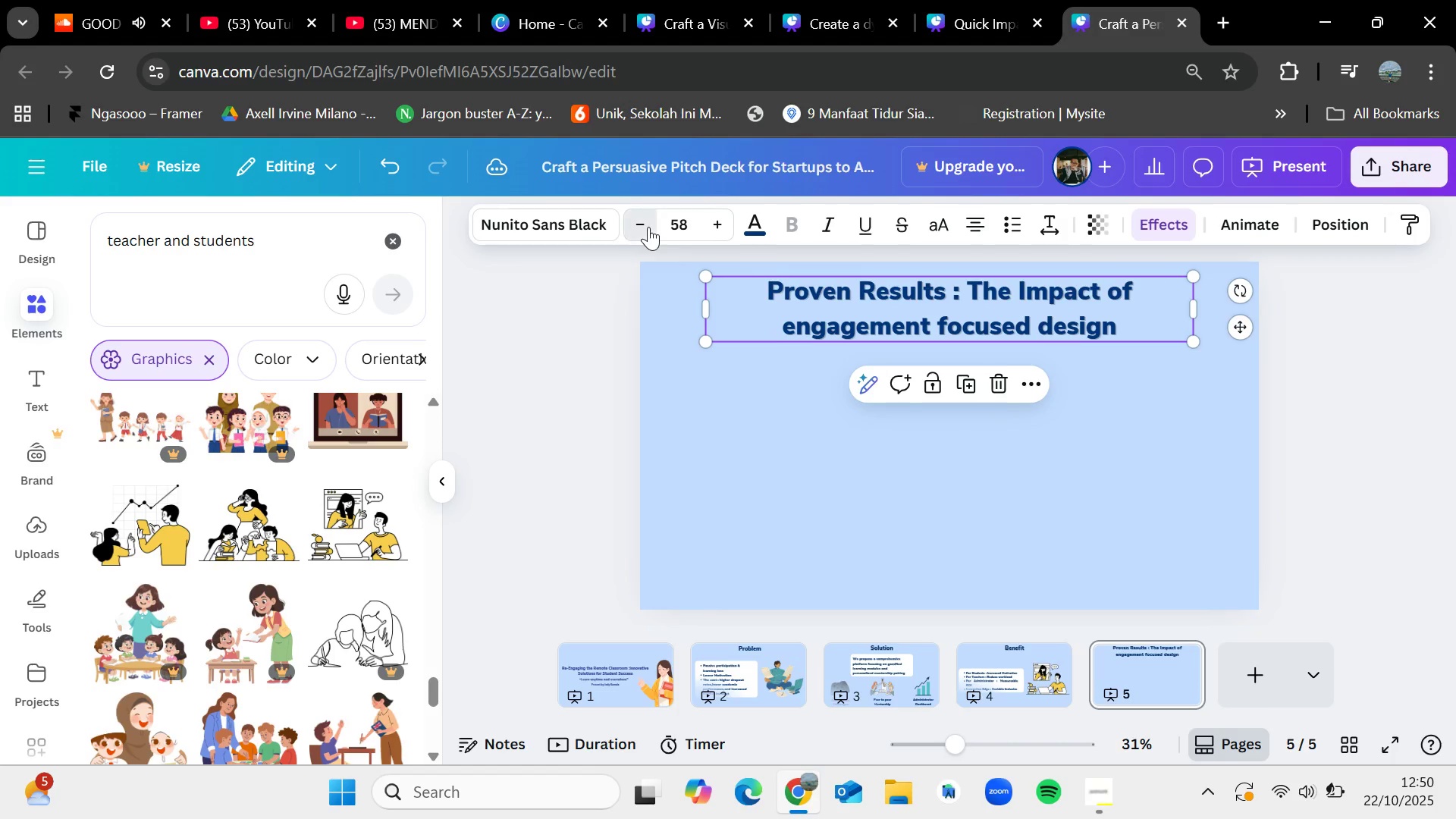 
triple_click([648, 227])
 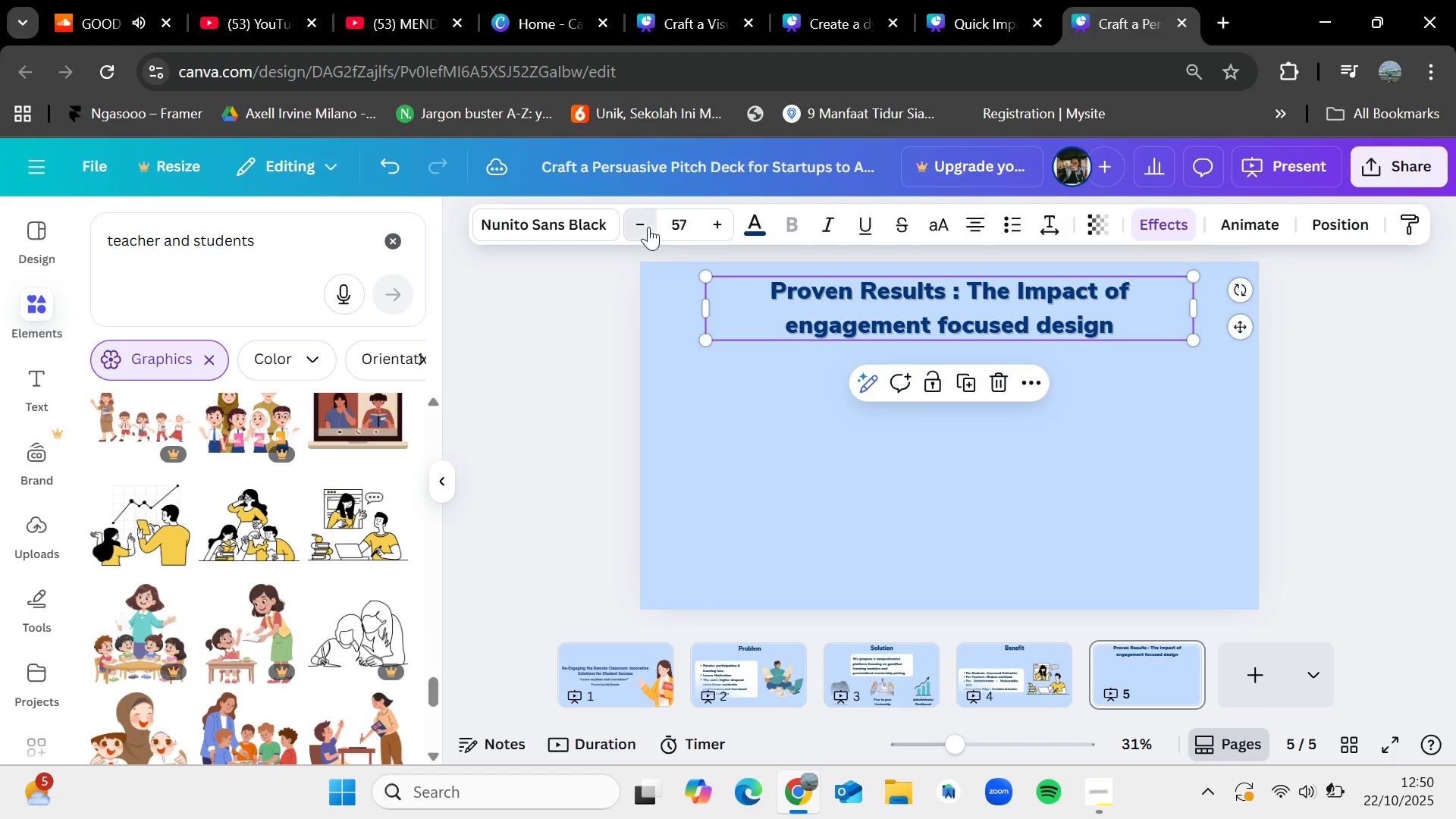 
triple_click([648, 227])
 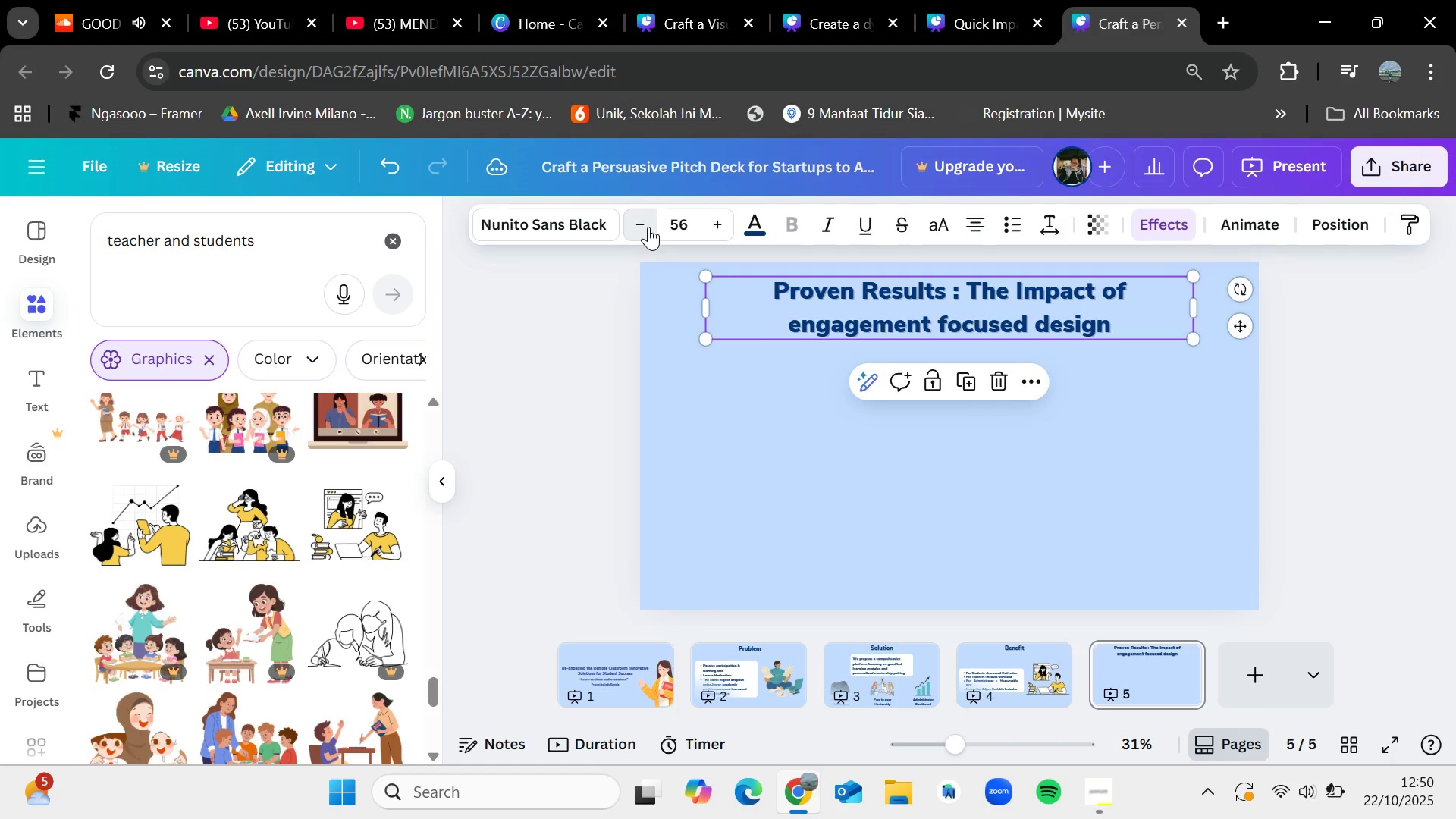 
triple_click([648, 227])
 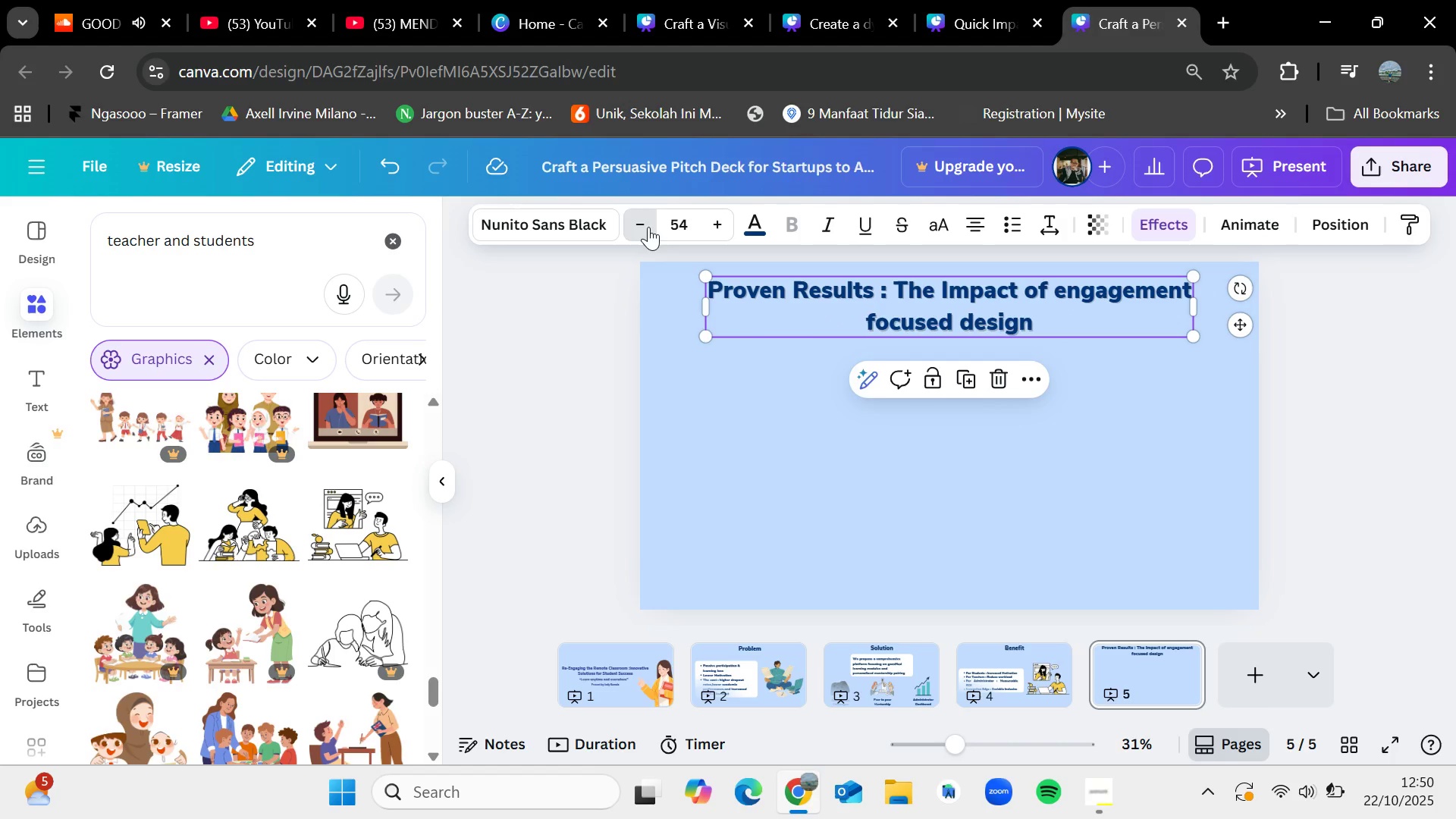 
double_click([648, 227])
 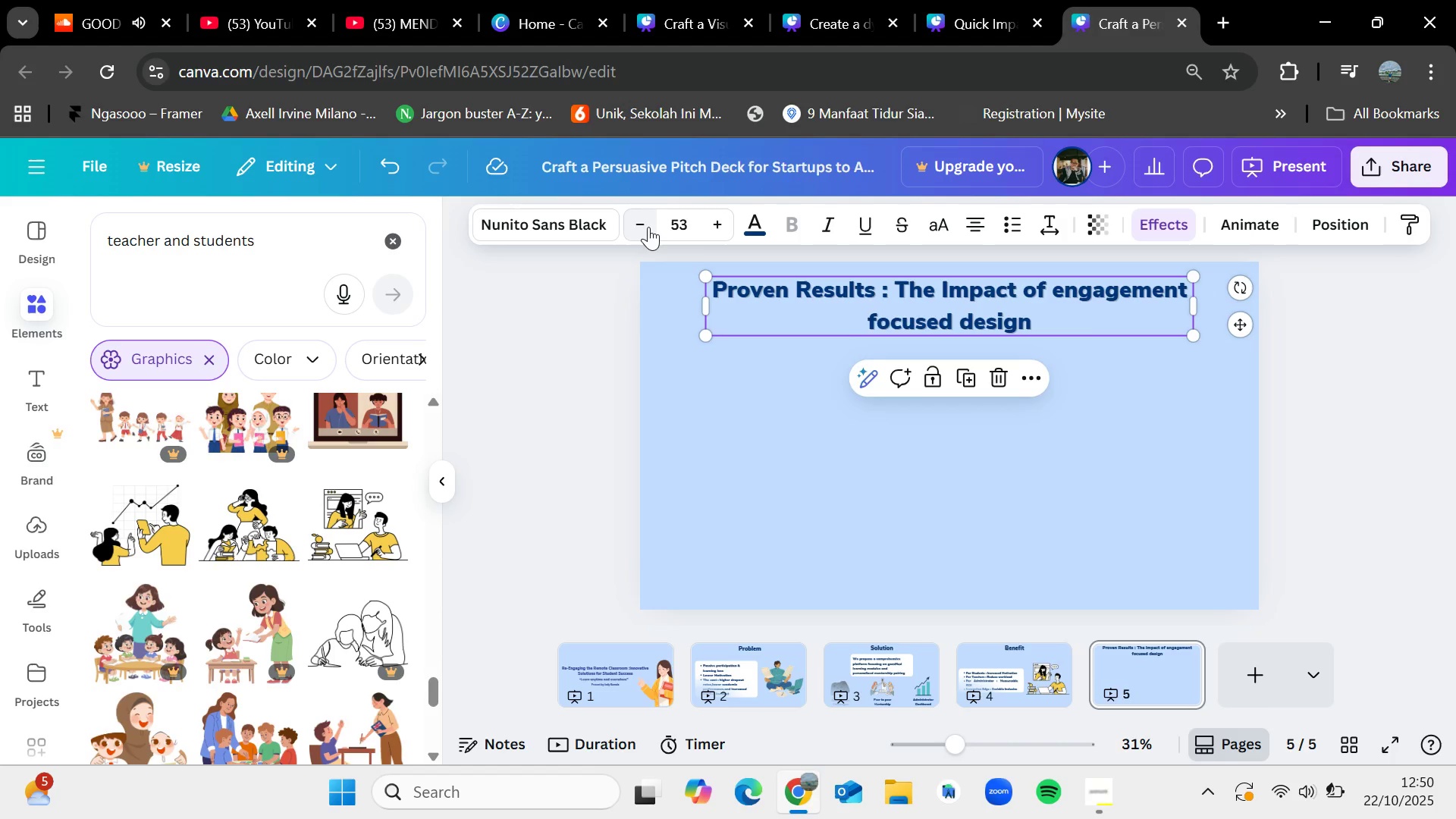 
left_click([648, 227])
 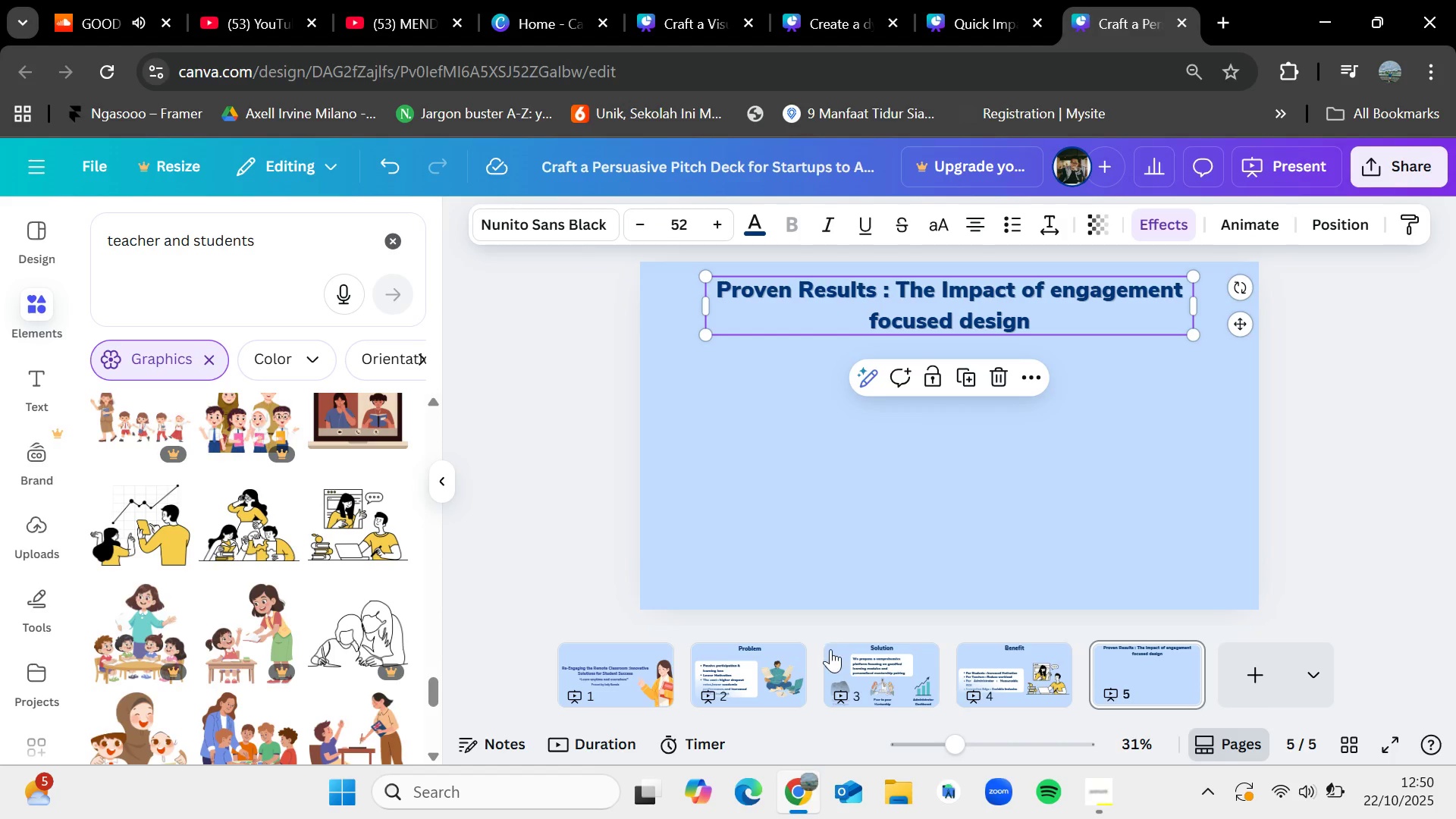 
left_click([760, 650])
 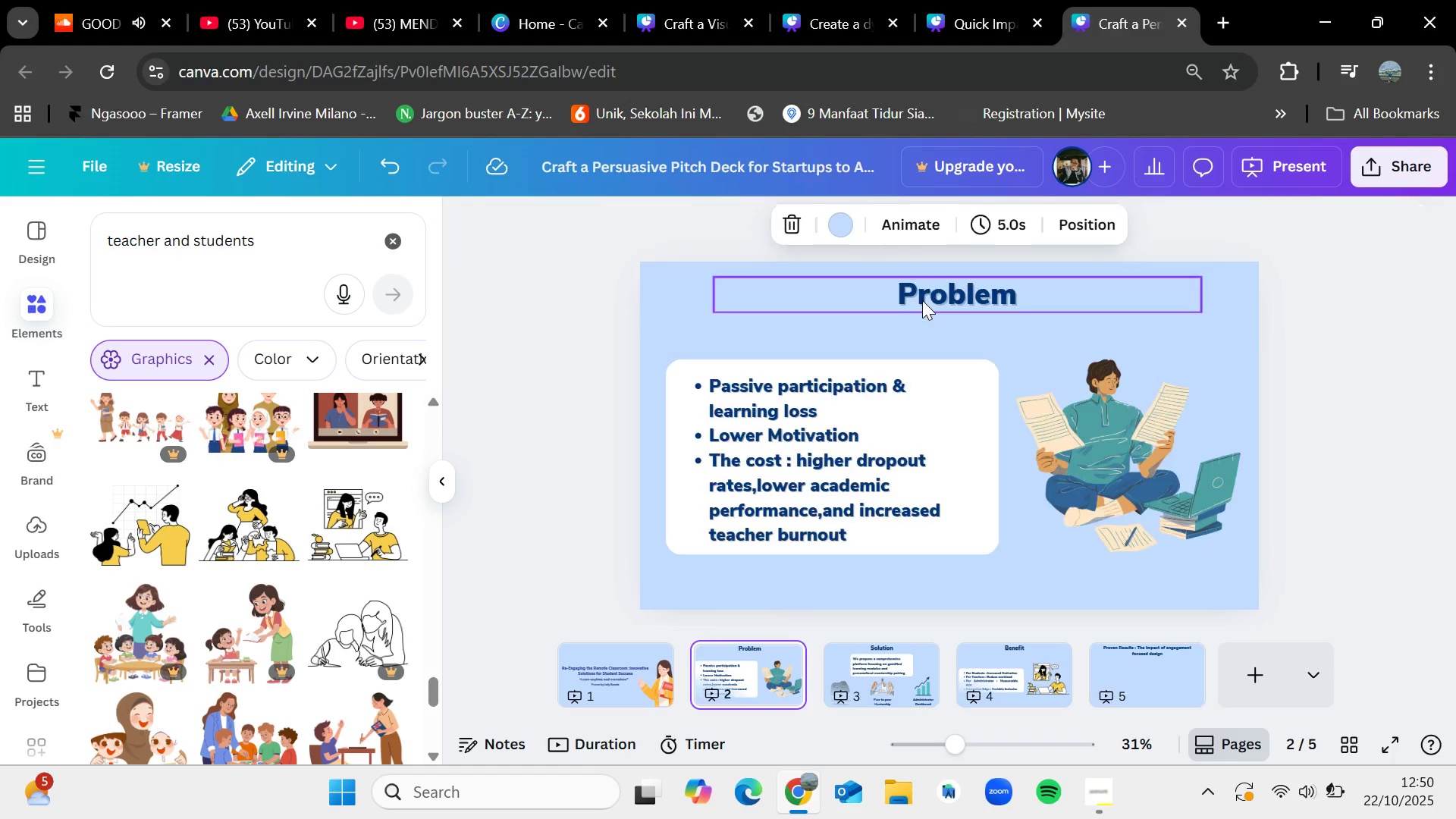 
left_click([922, 300])
 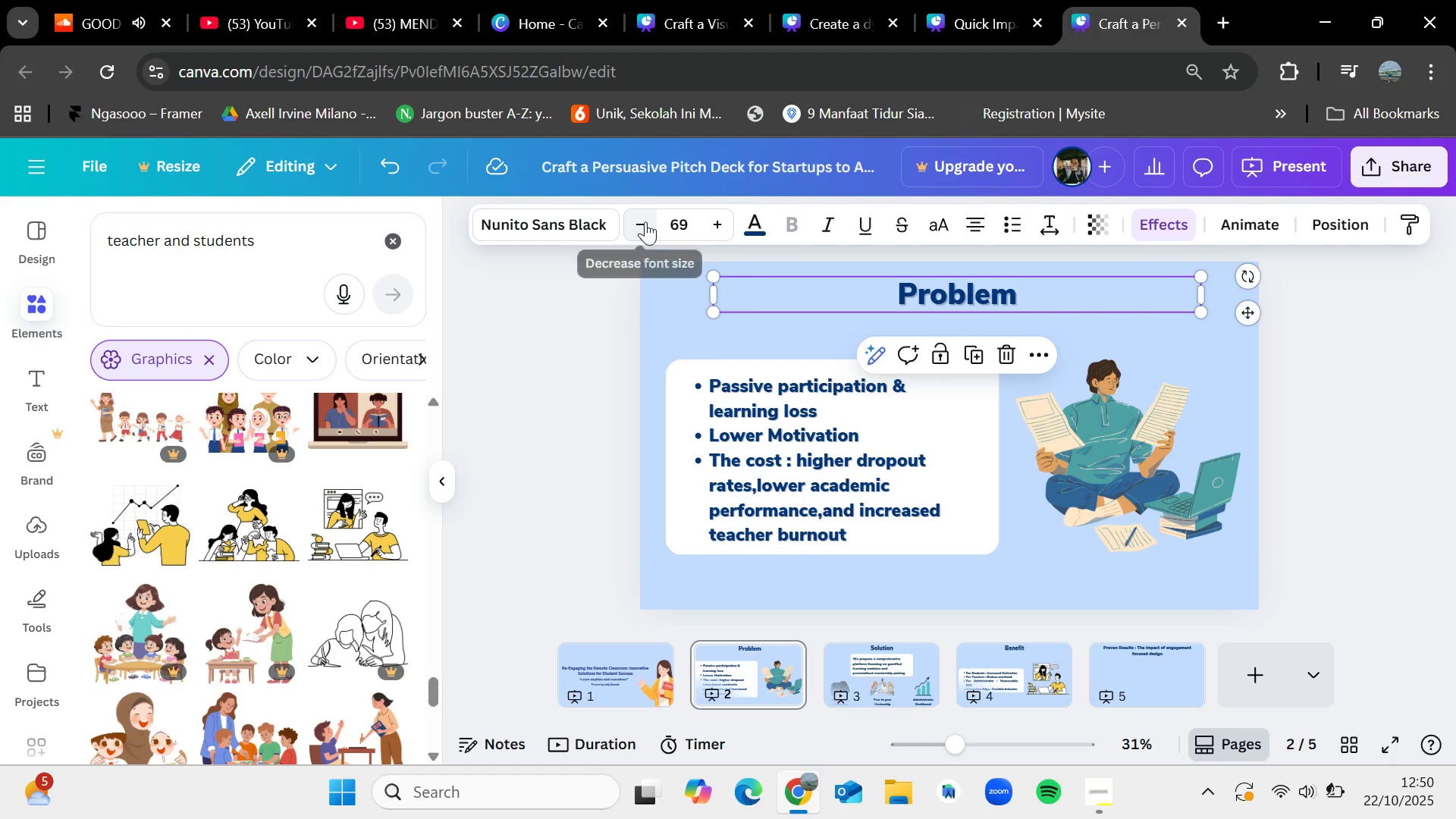 
double_click([645, 221])
 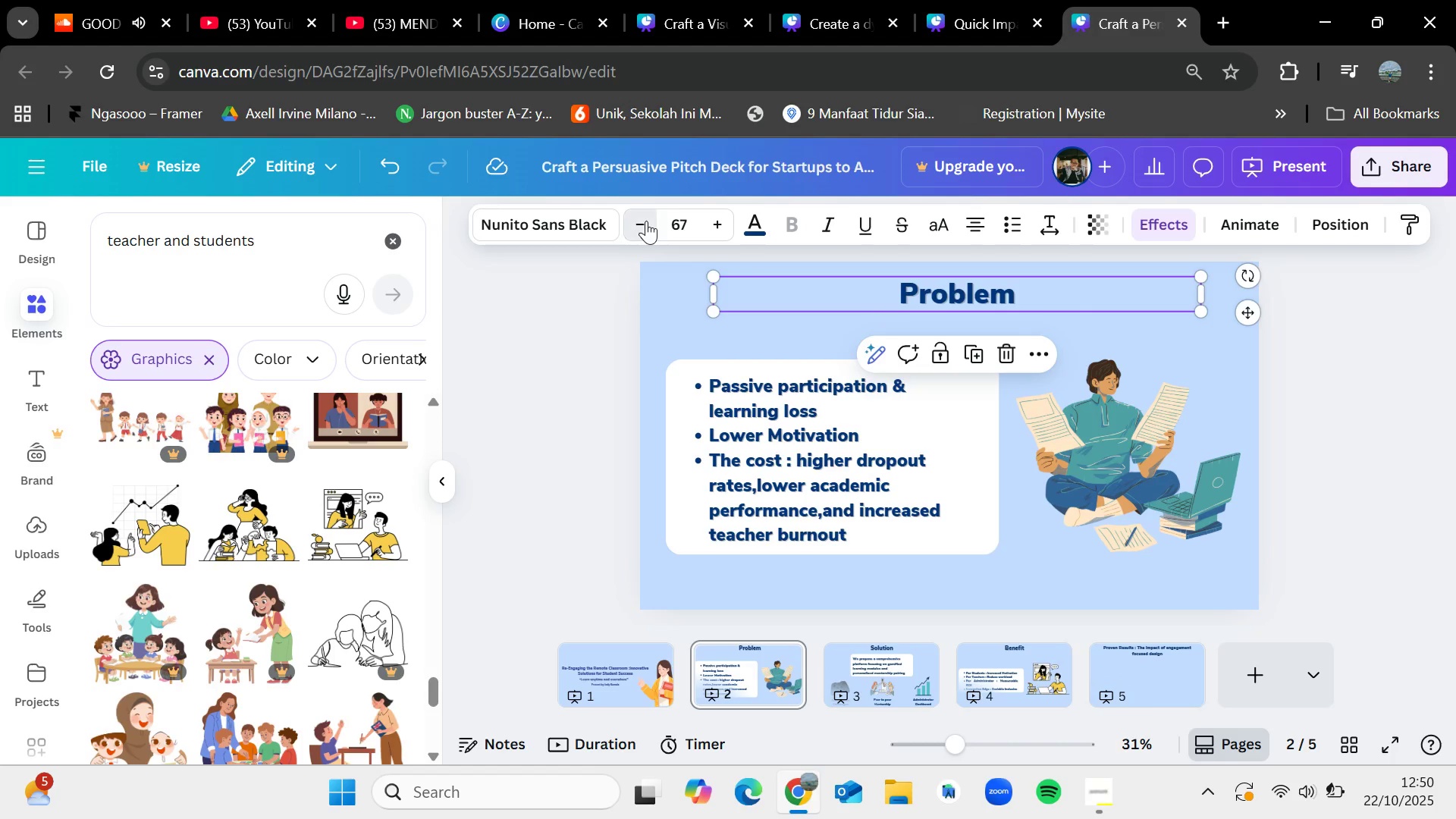 
triple_click([646, 221])
 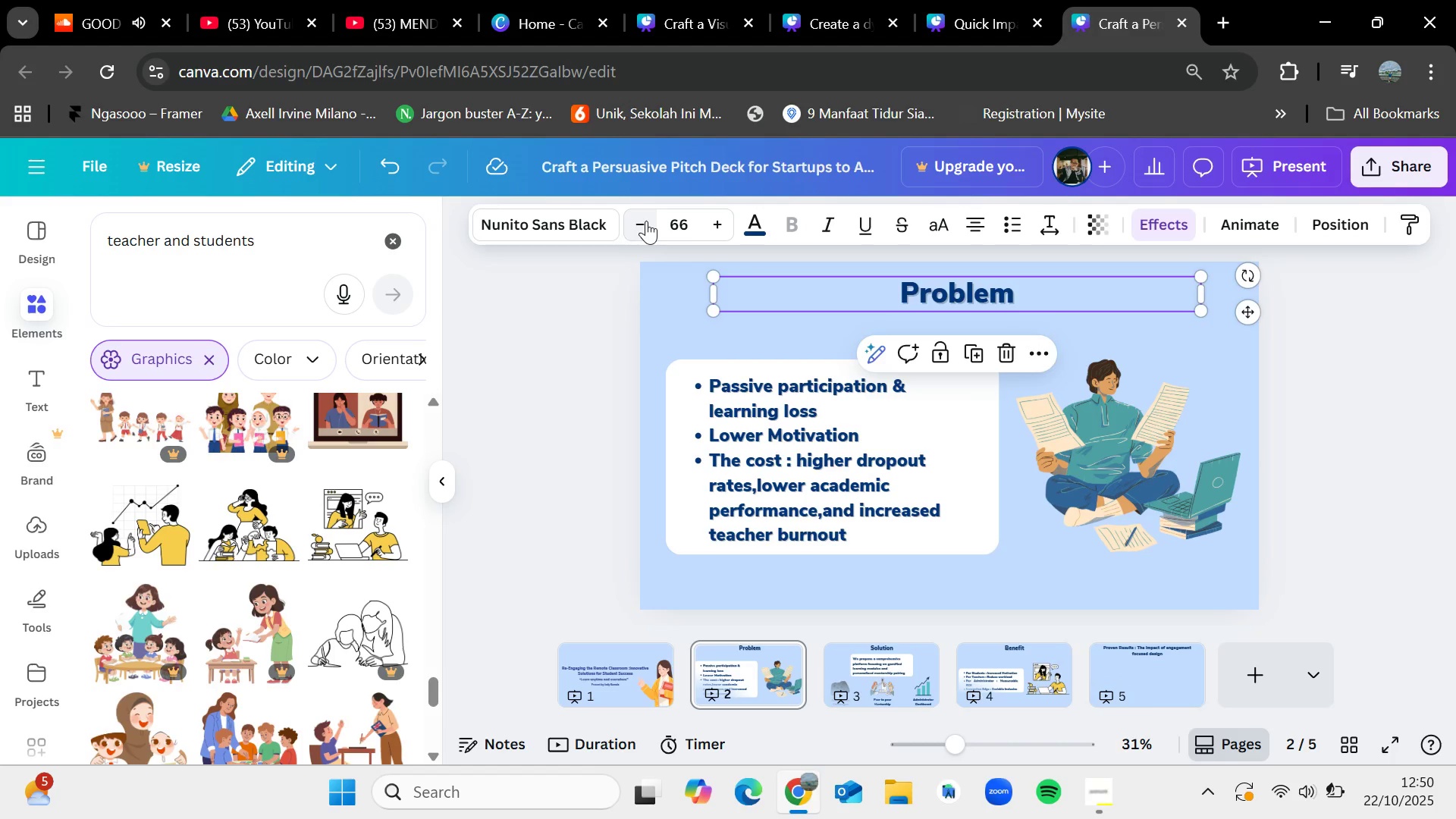 
triple_click([646, 221])
 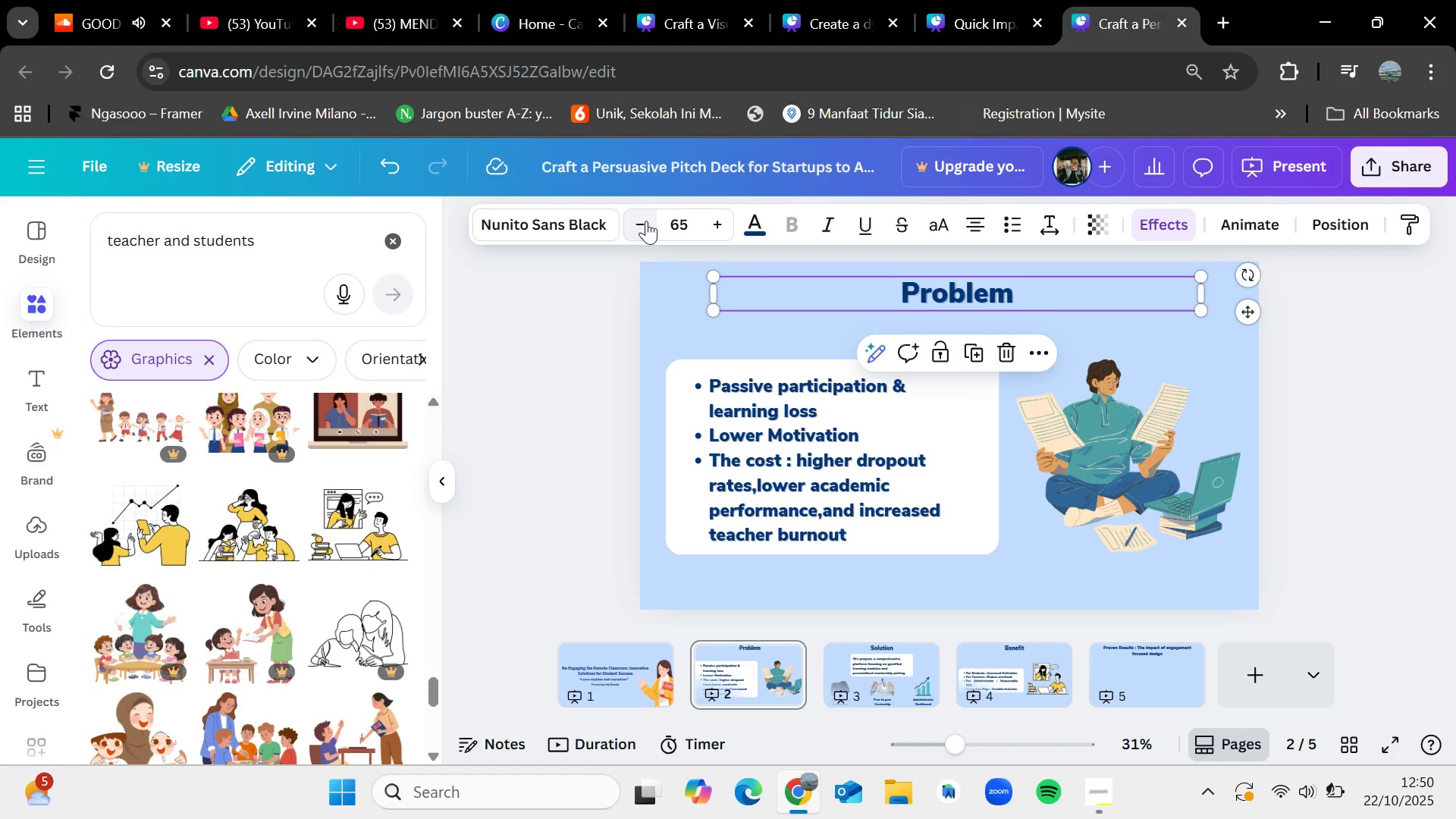 
triple_click([646, 221])
 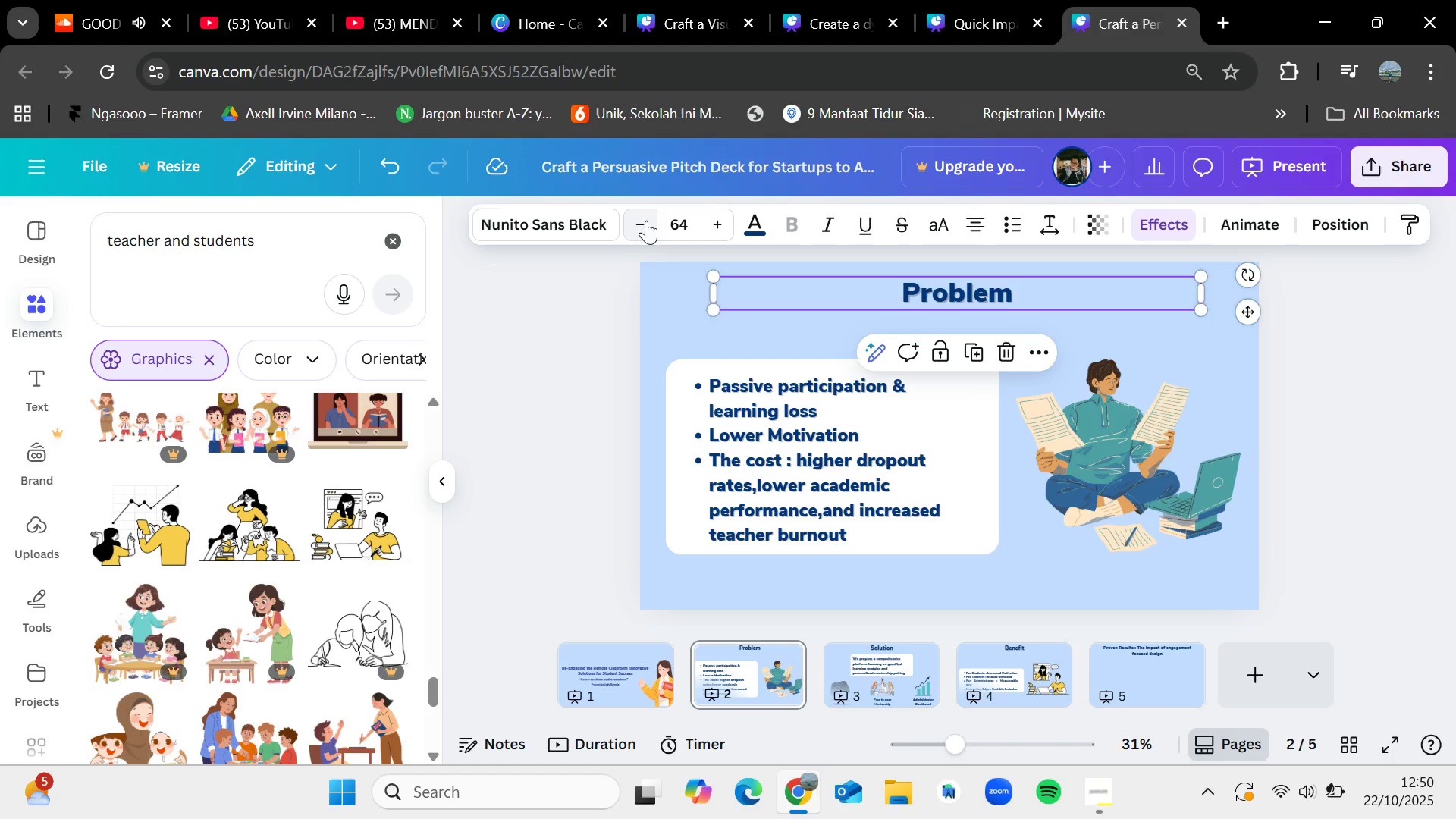 
triple_click([646, 221])
 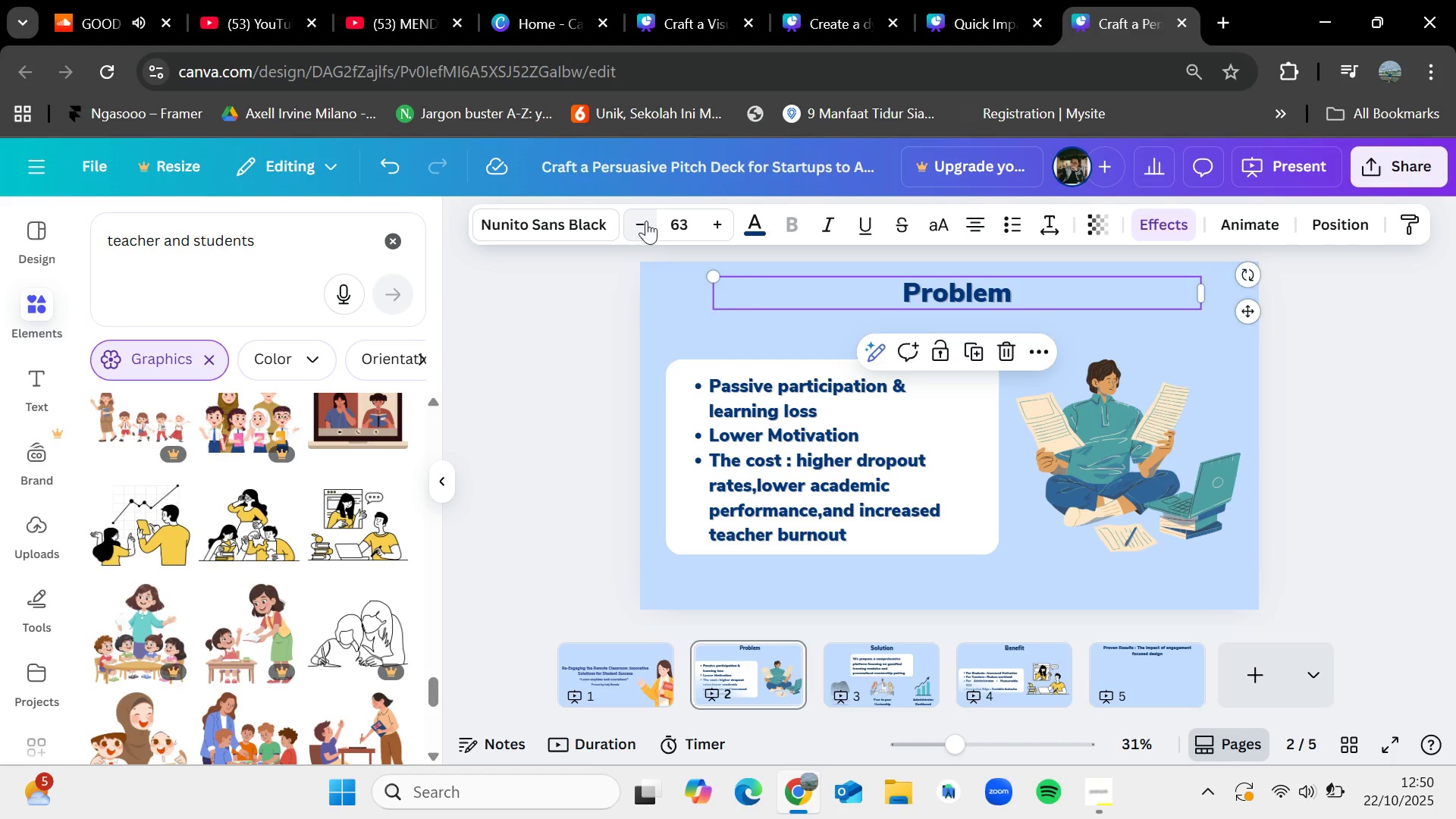 
triple_click([646, 221])
 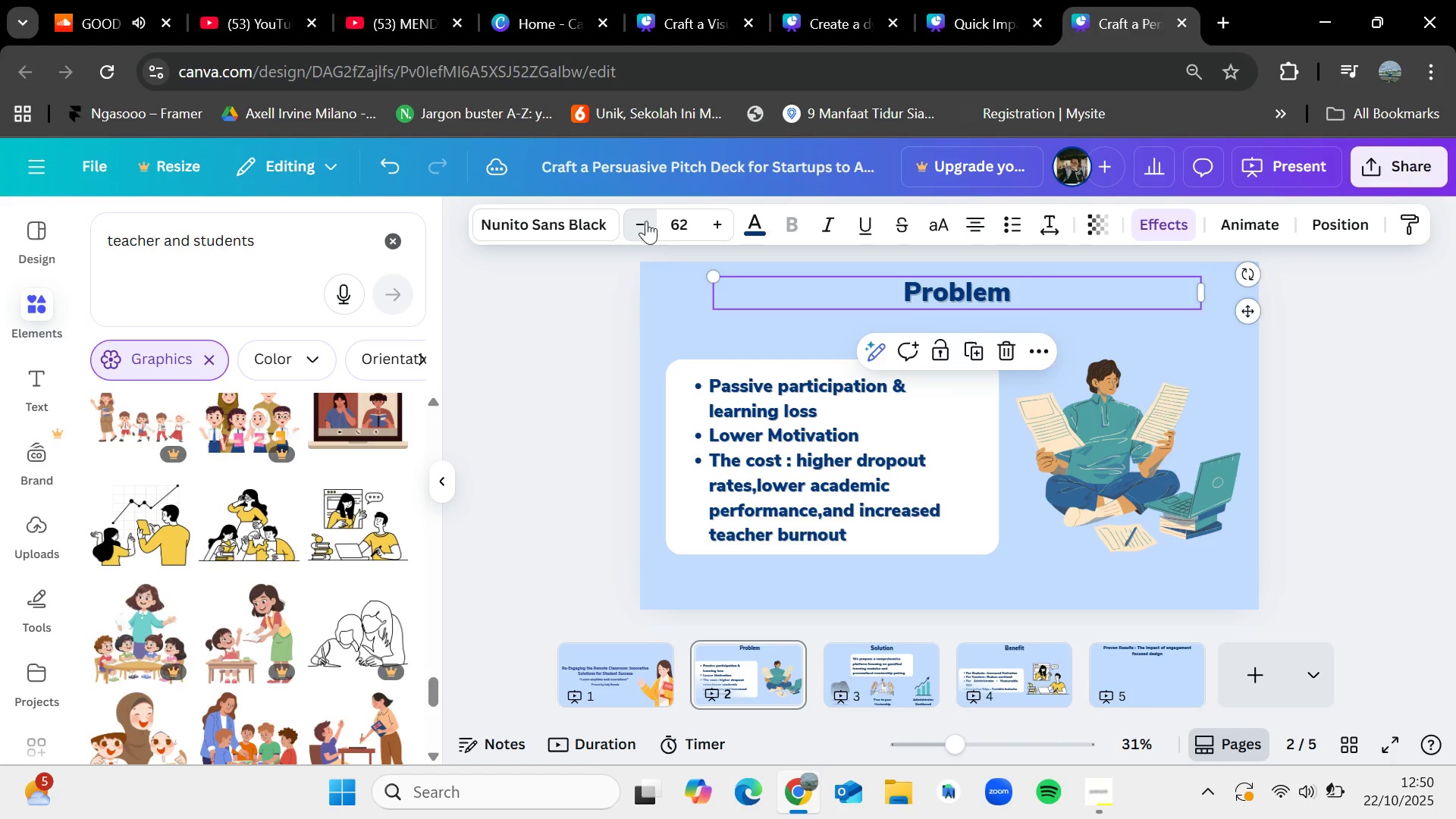 
triple_click([646, 221])
 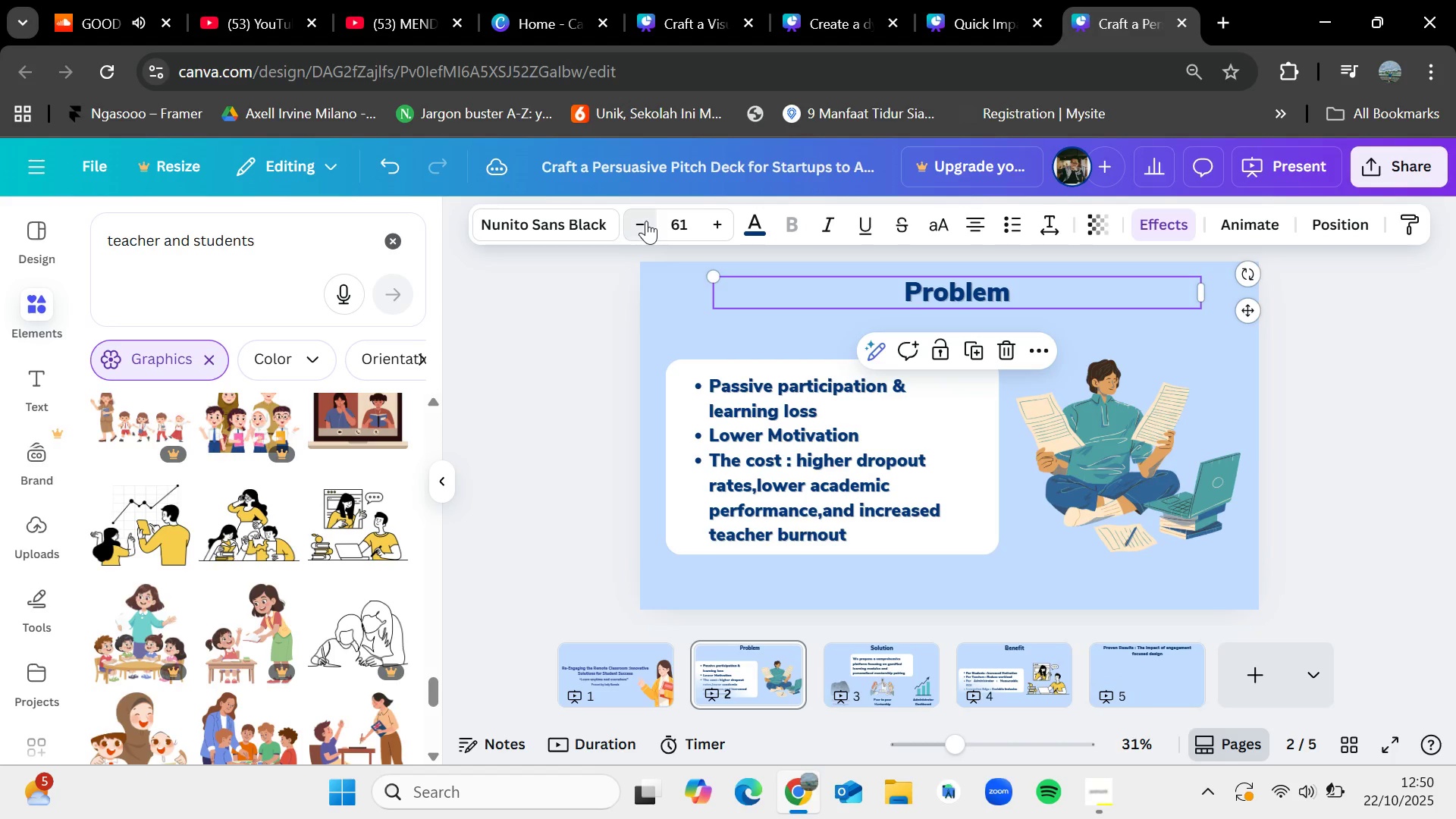 
triple_click([646, 221])
 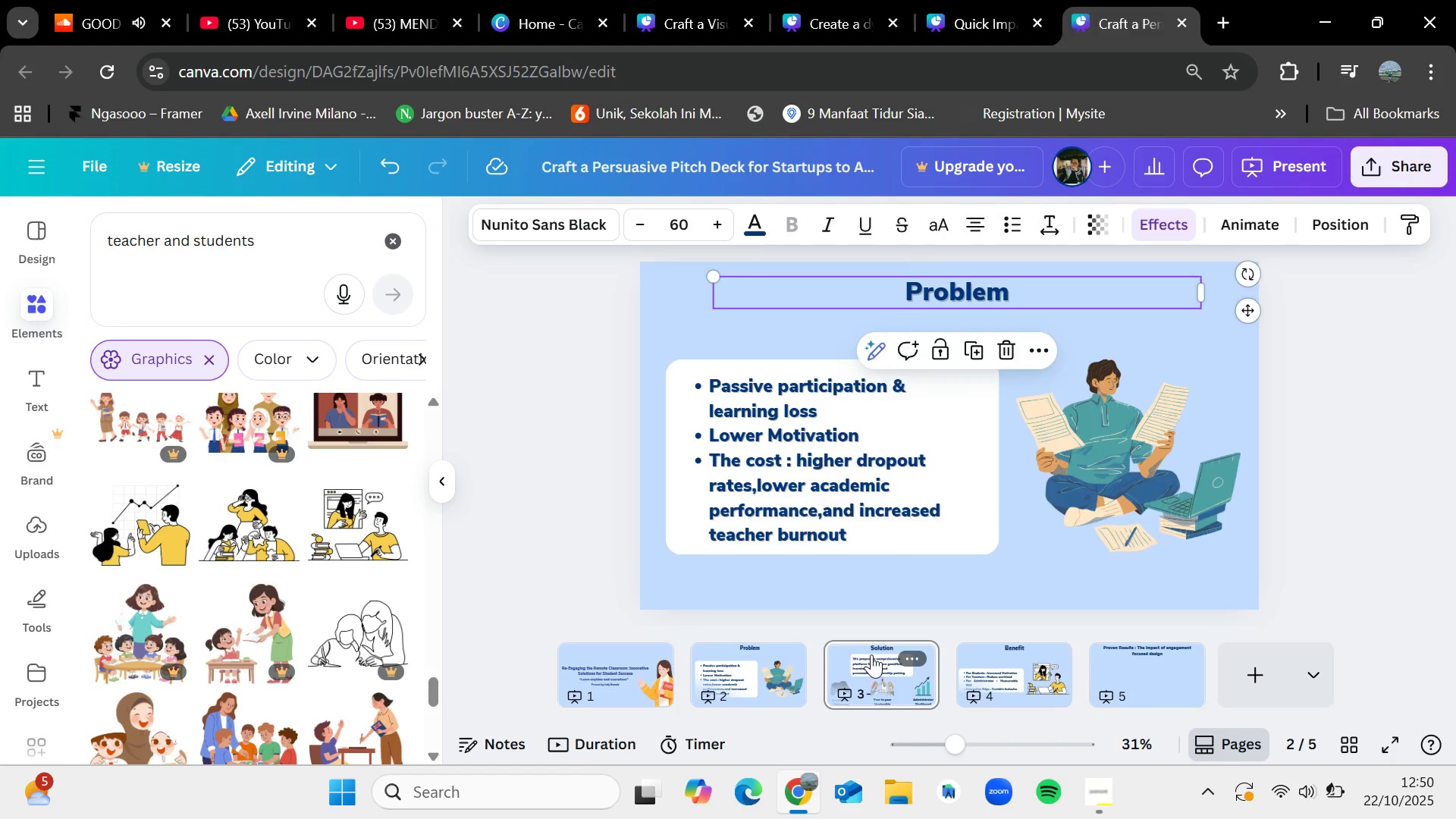 
left_click([893, 293])
 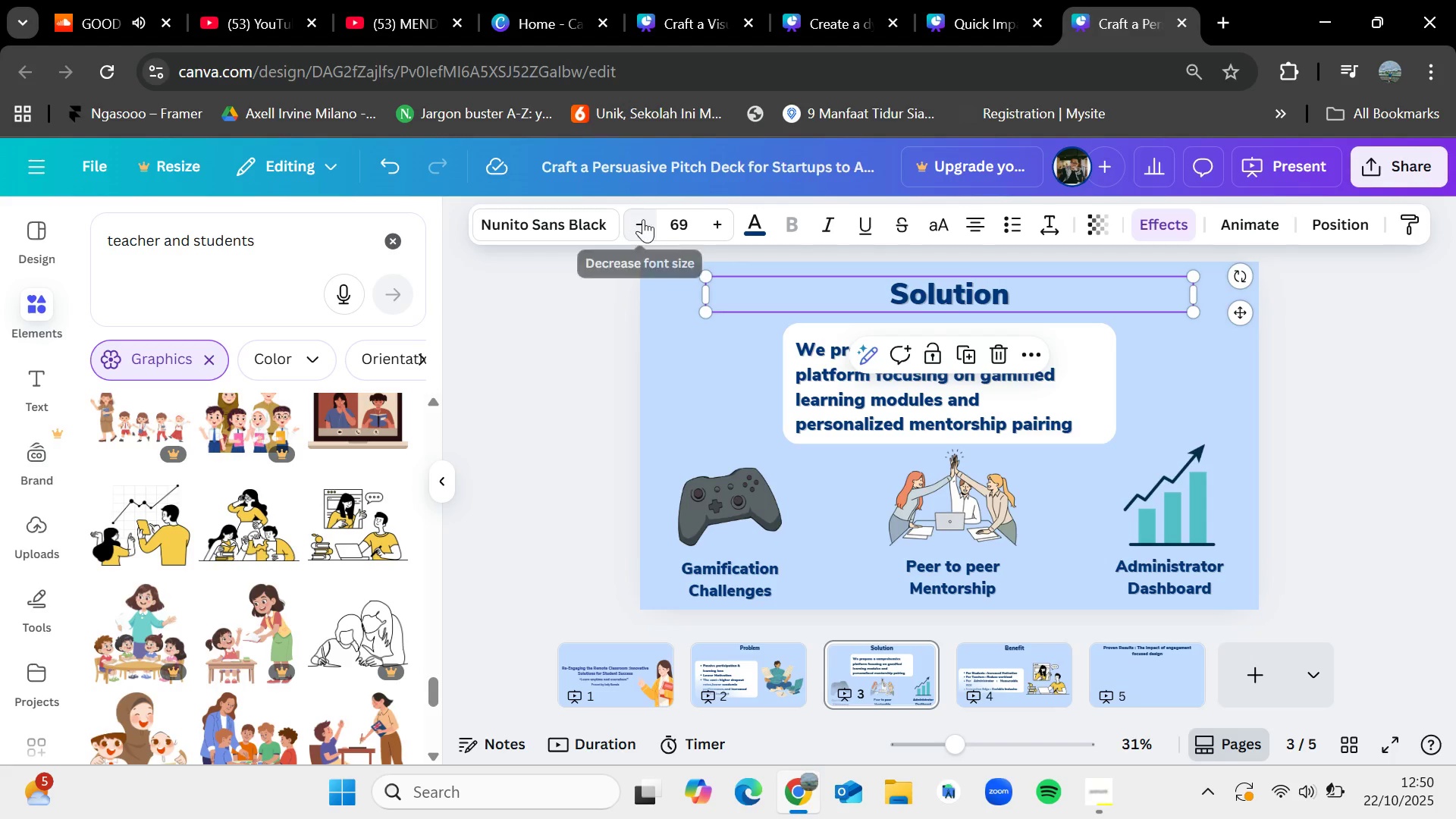 
double_click([643, 220])
 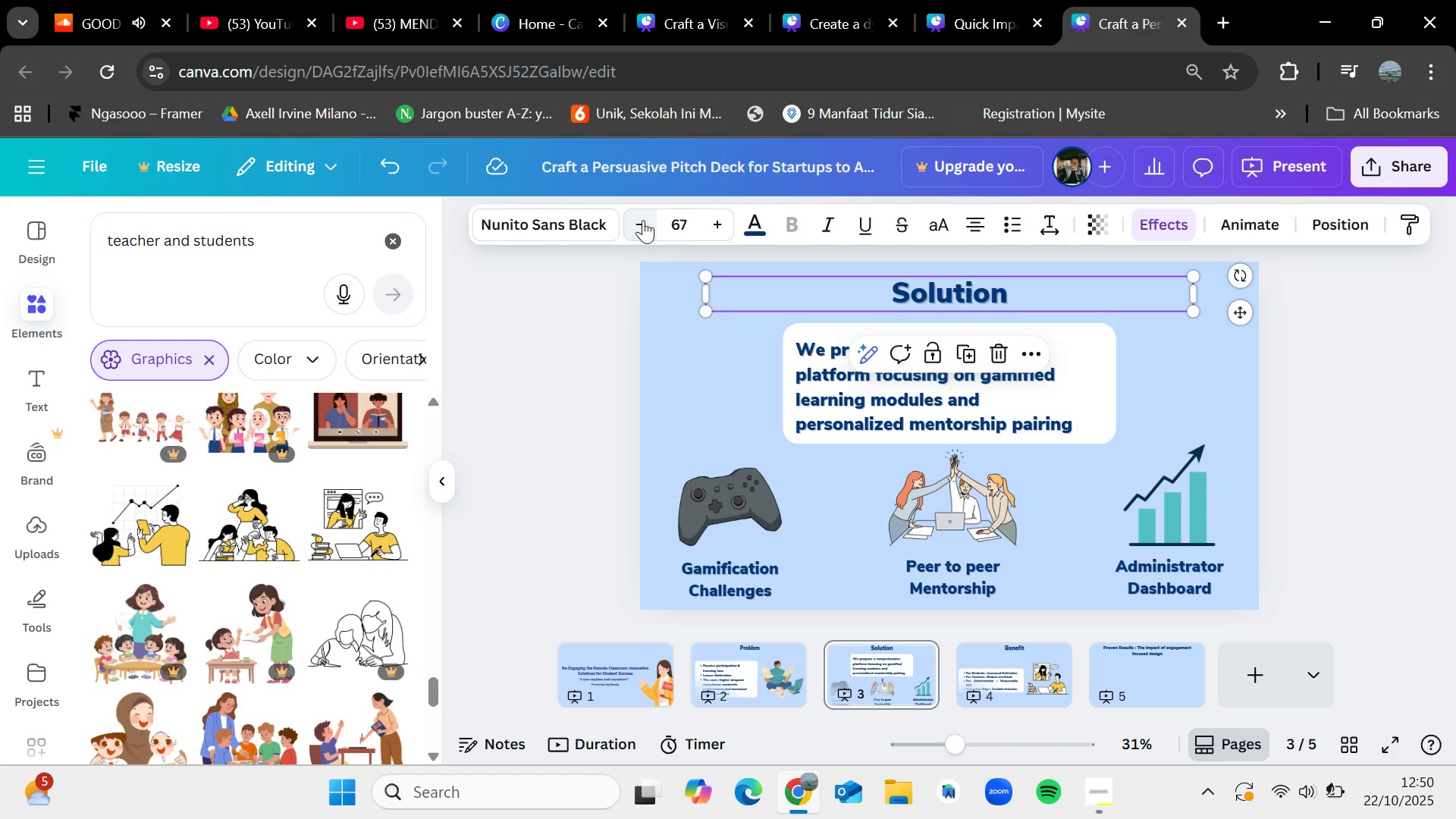 
triple_click([643, 220])
 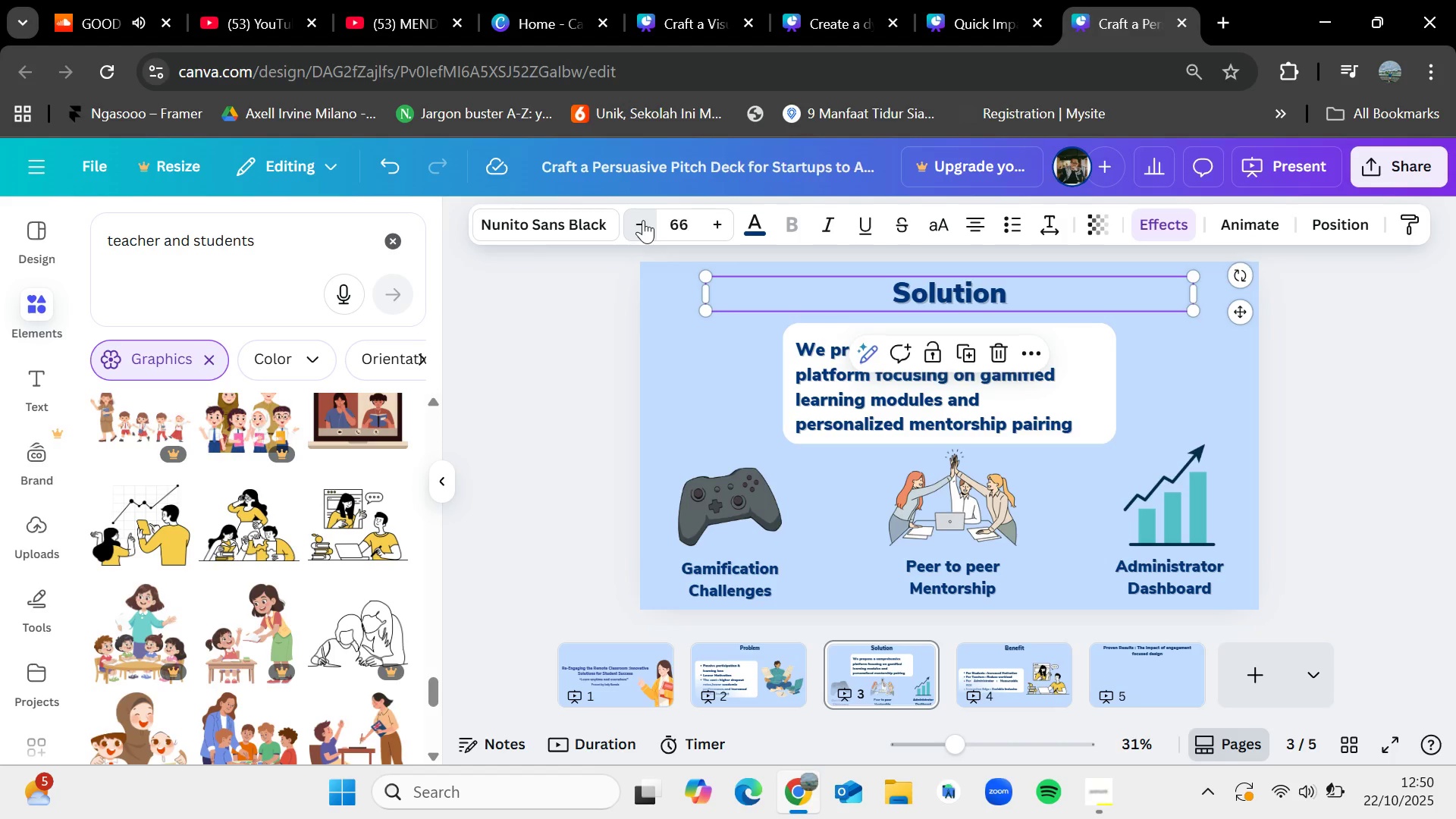 
triple_click([643, 220])
 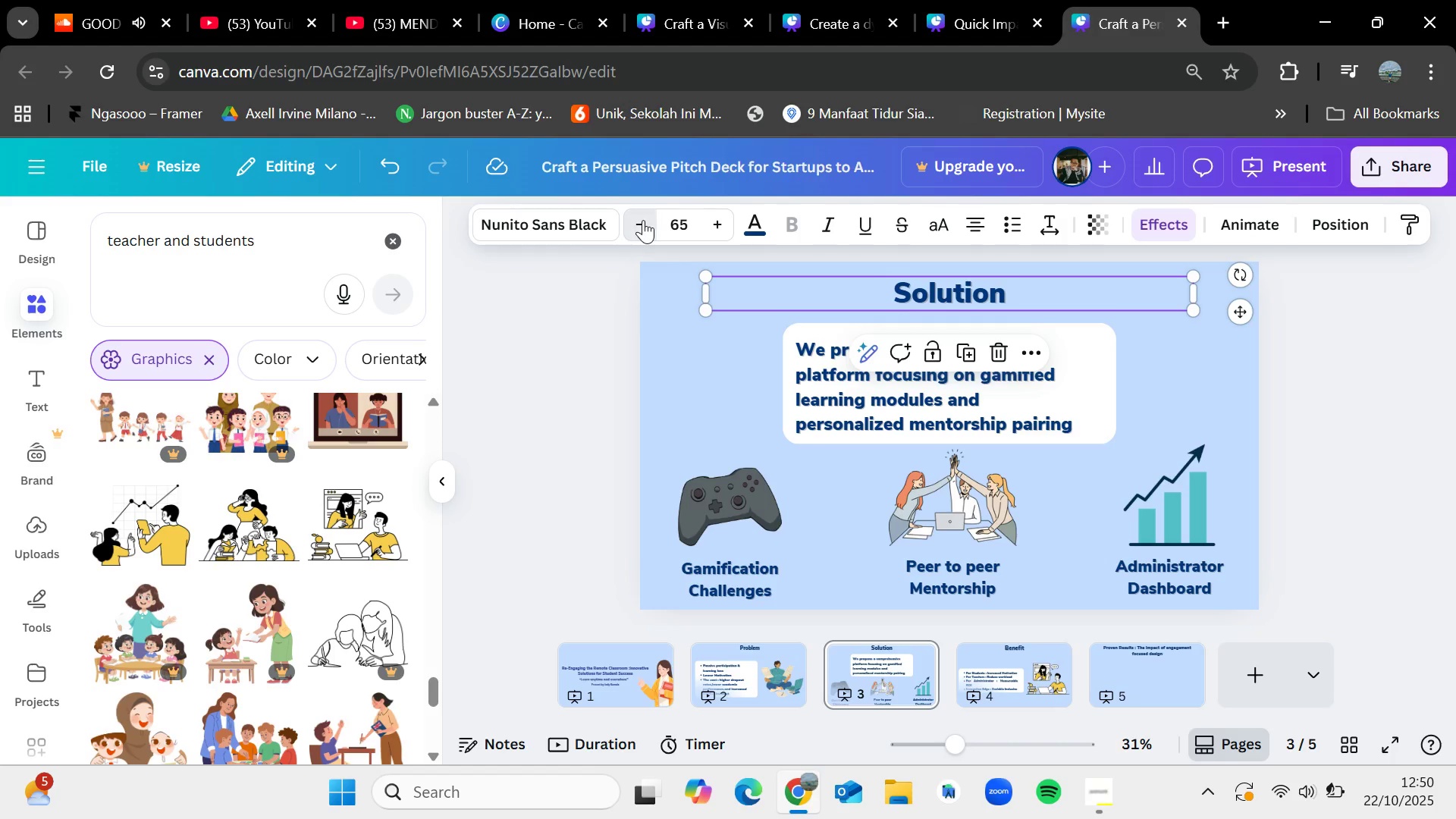 
triple_click([643, 220])
 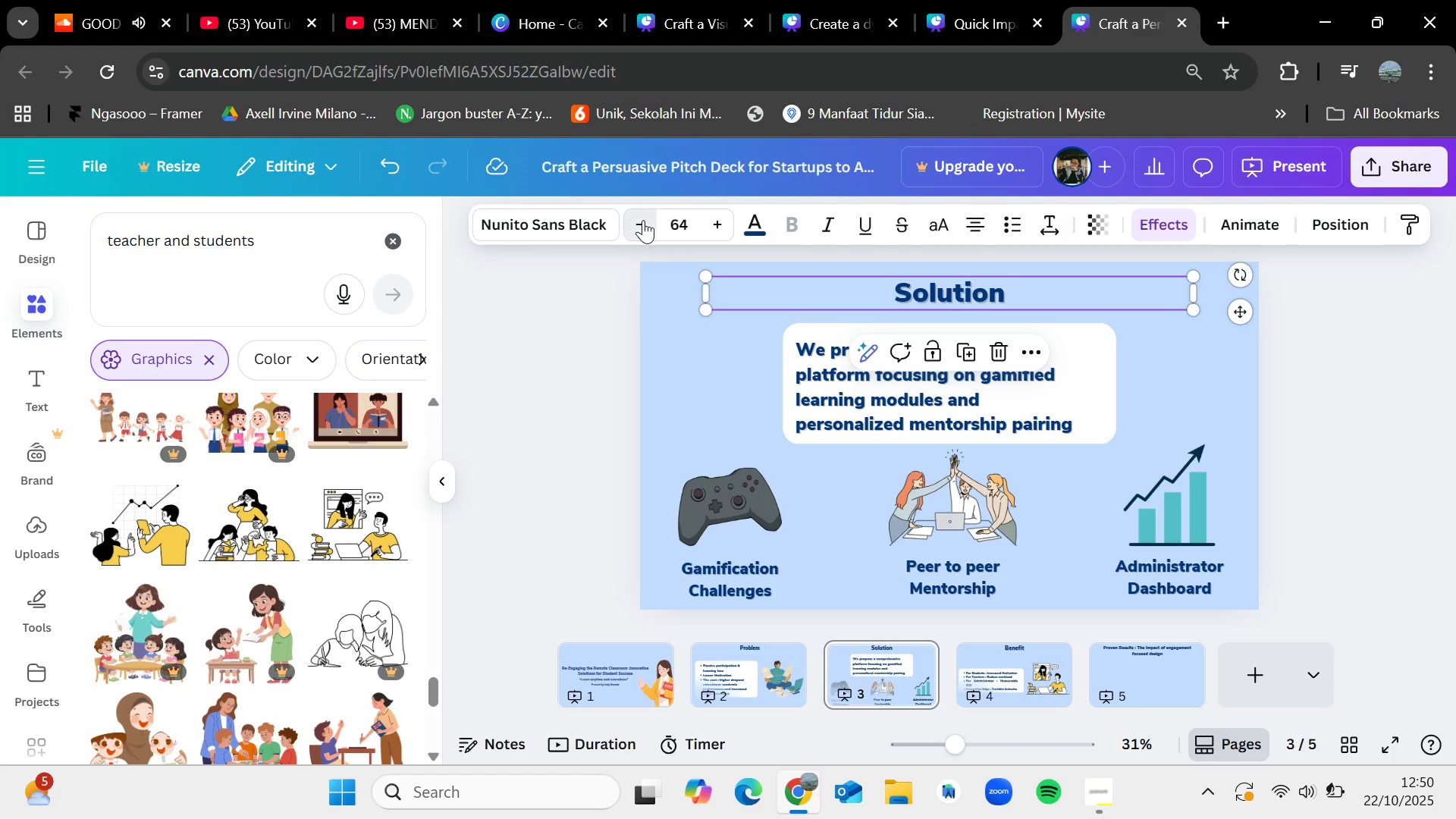 
triple_click([643, 220])
 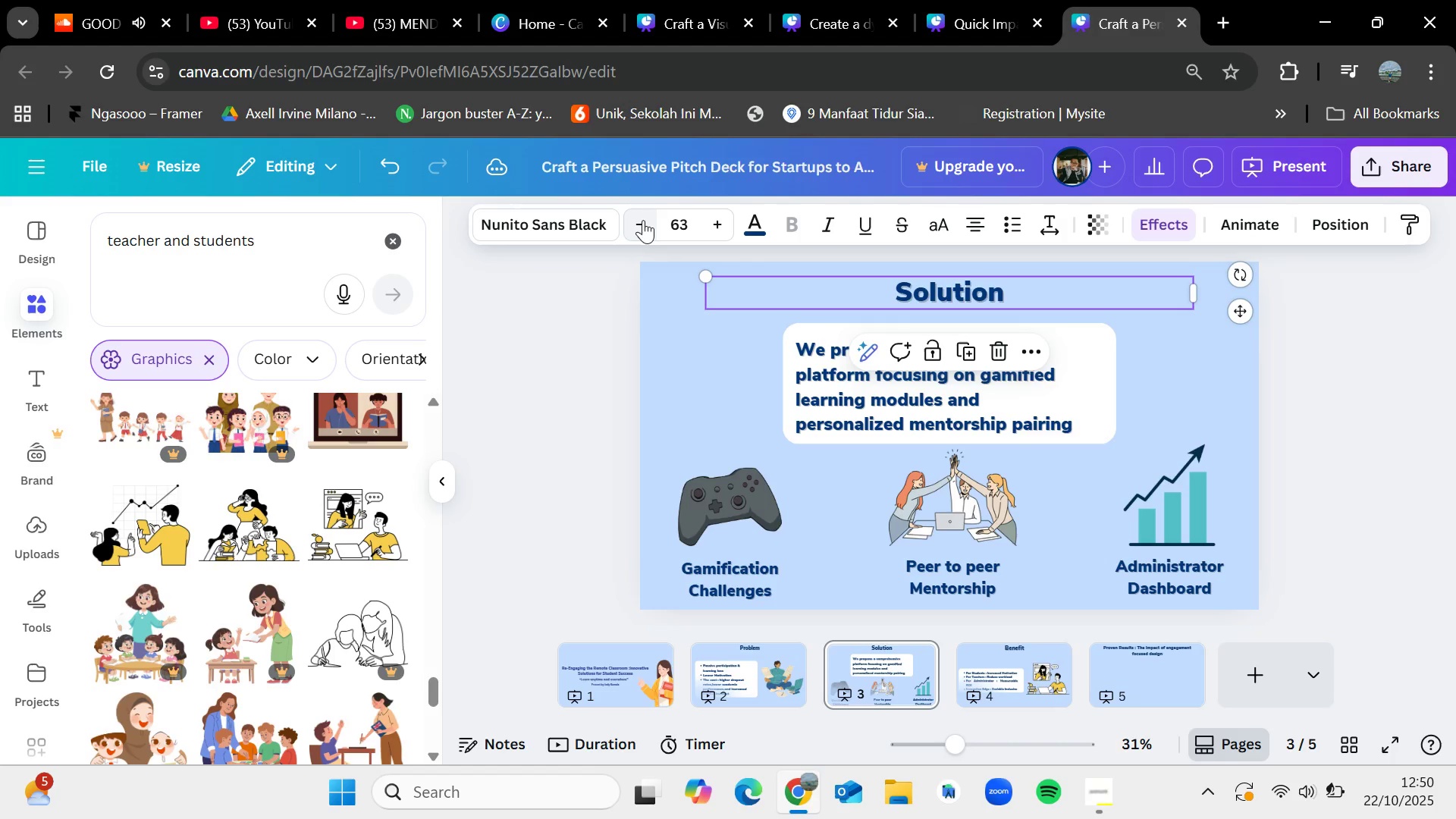 
triple_click([643, 220])
 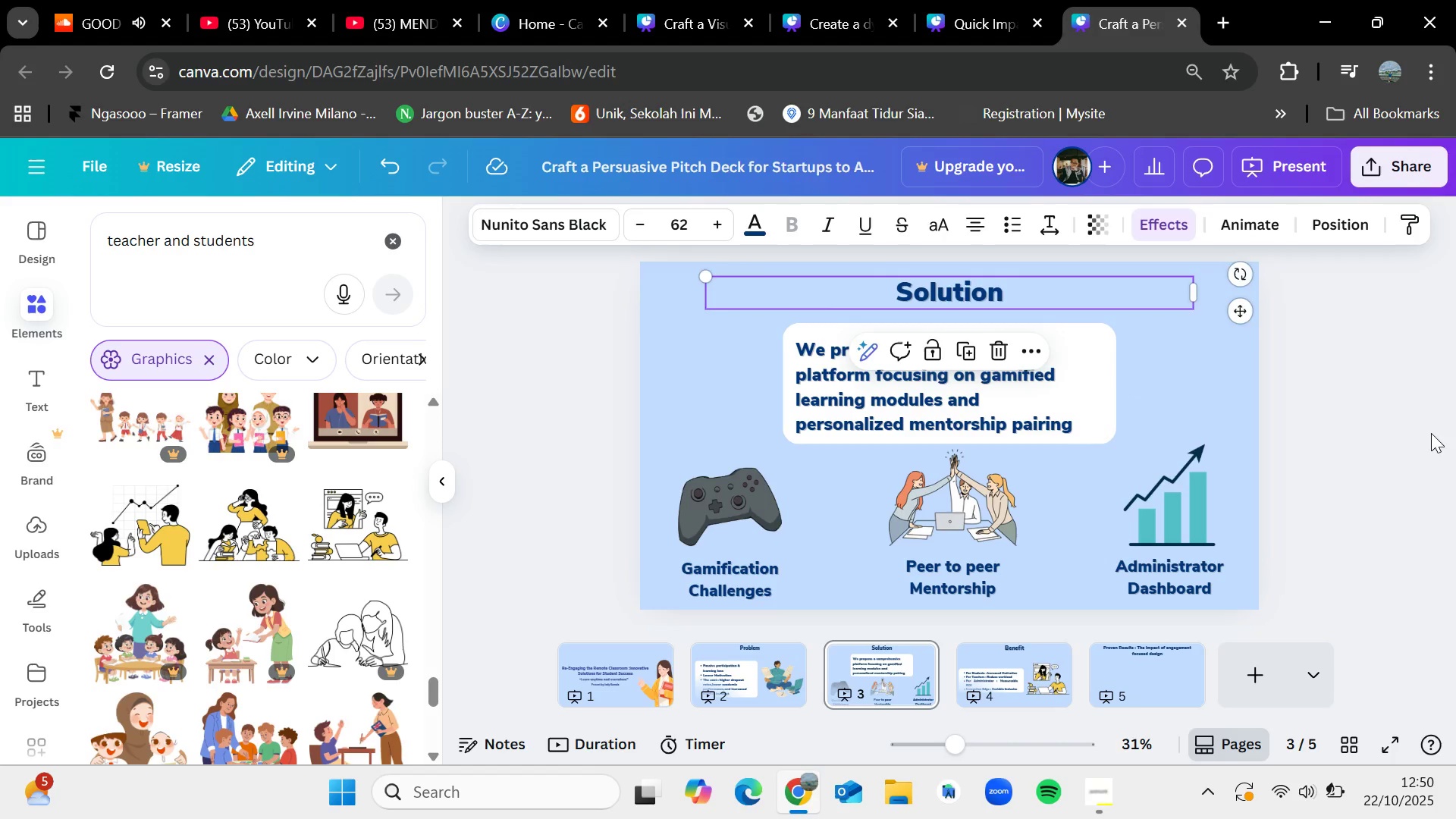 
left_click([1439, 435])
 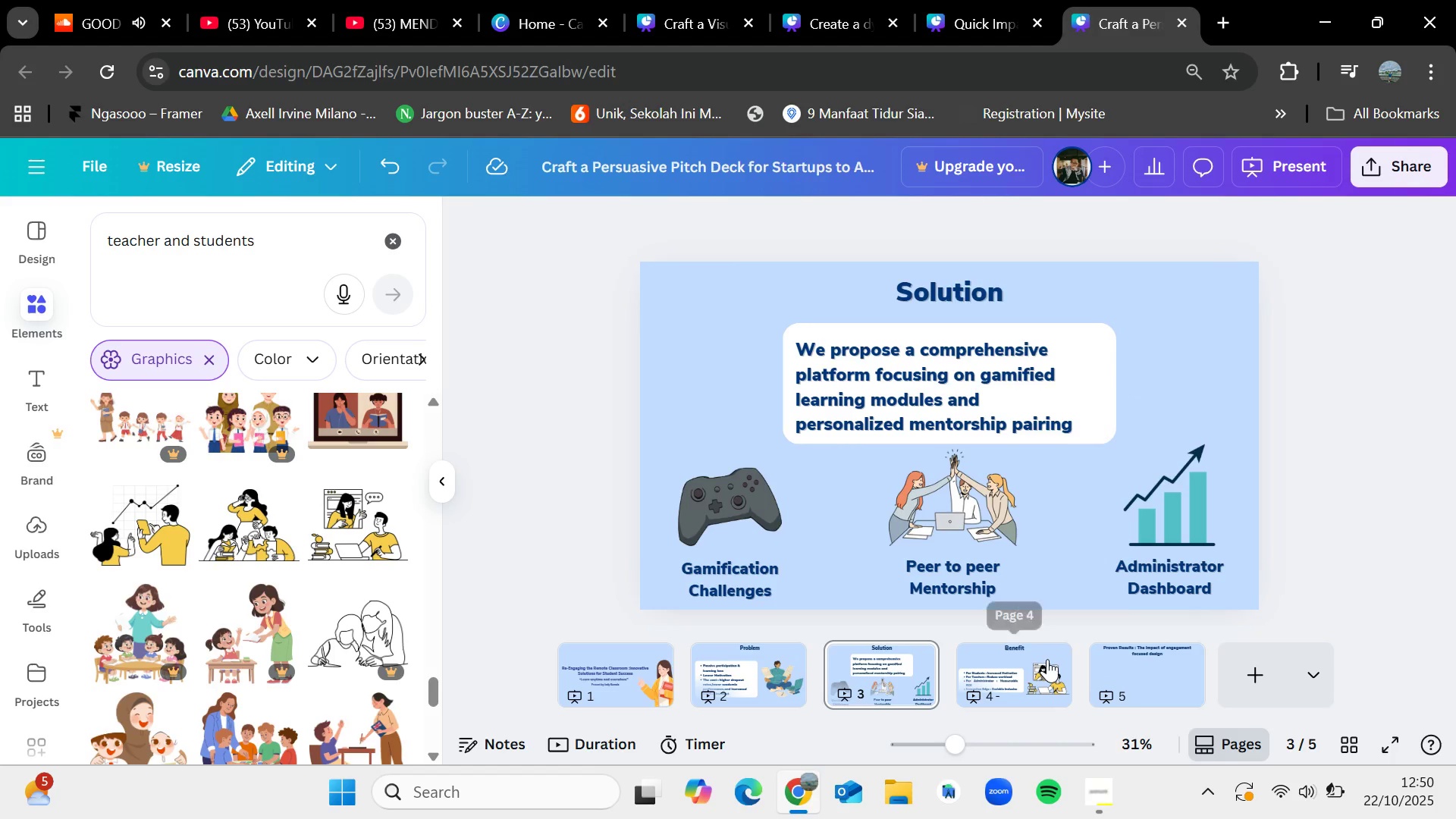 
left_click([1047, 659])
 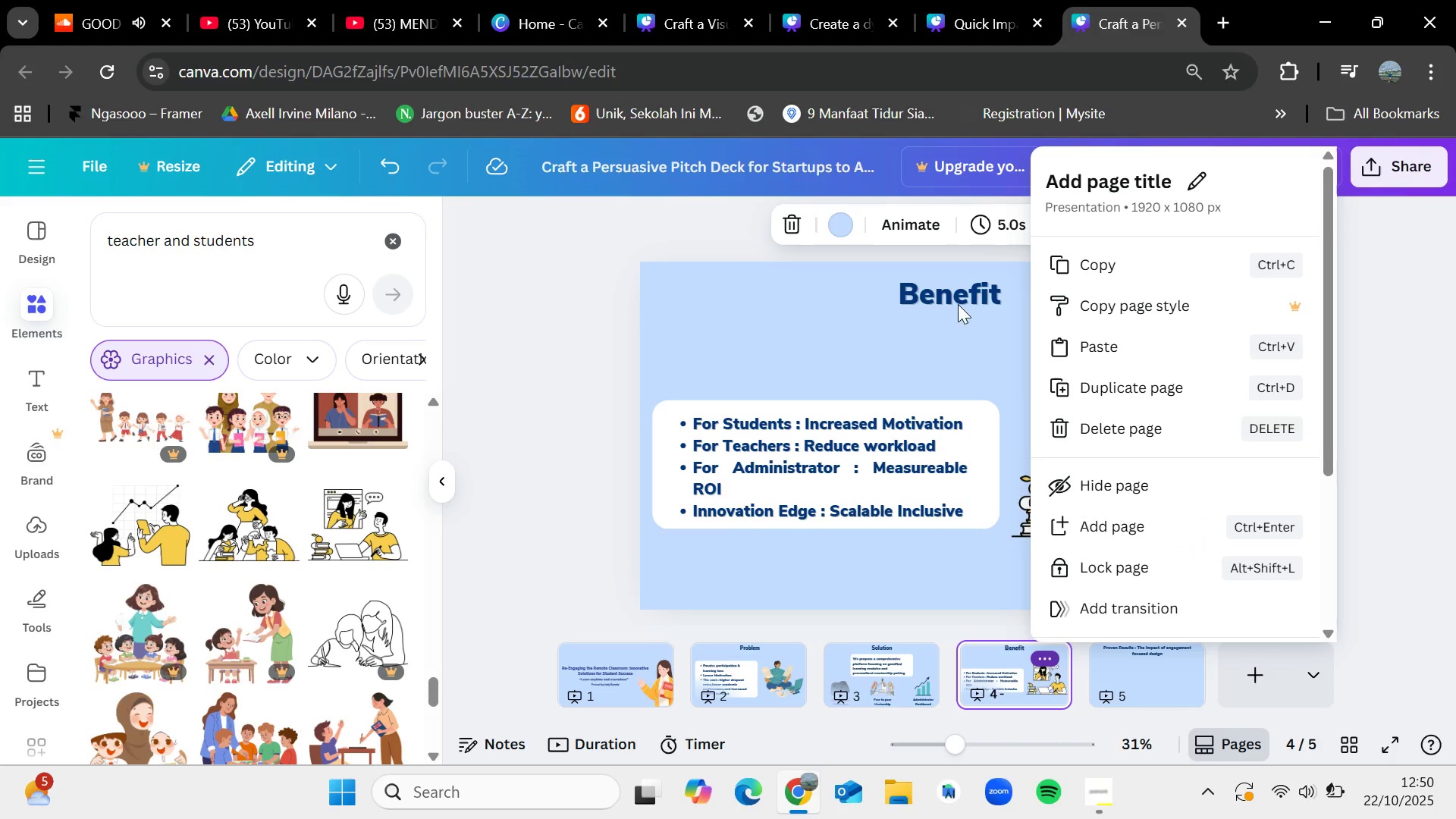 
left_click([952, 300])
 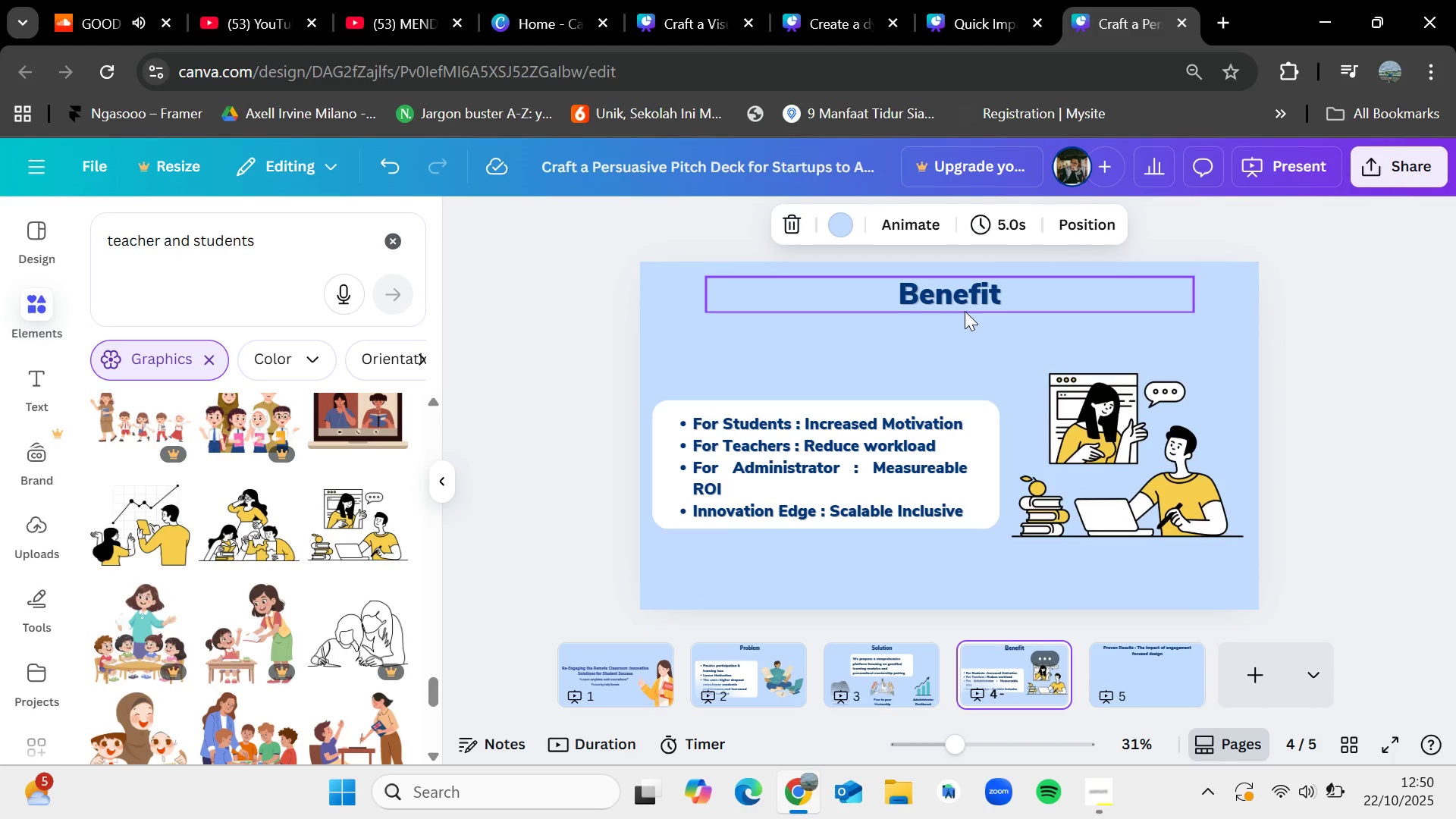 
left_click([965, 311])
 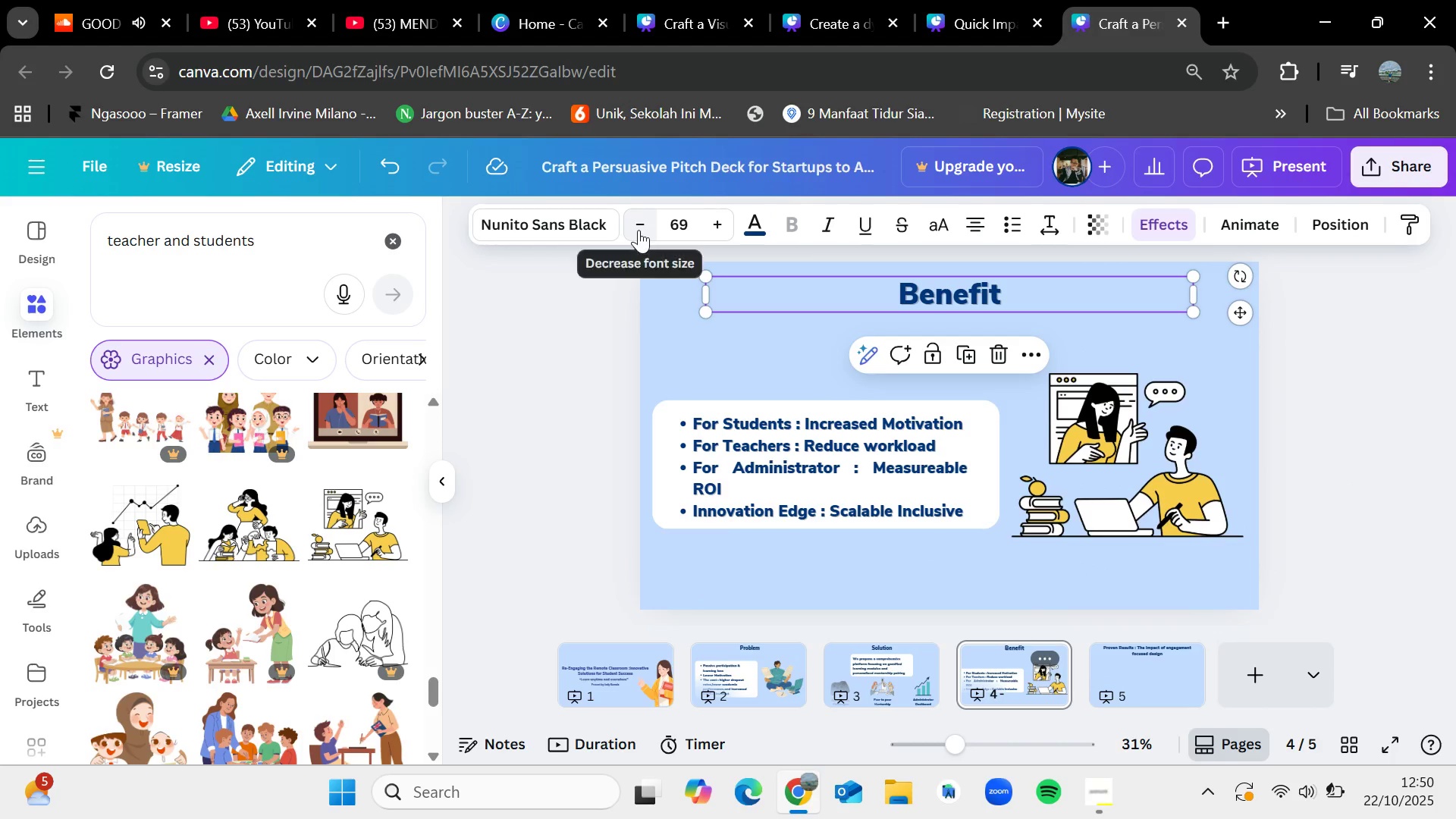 
double_click([639, 230])
 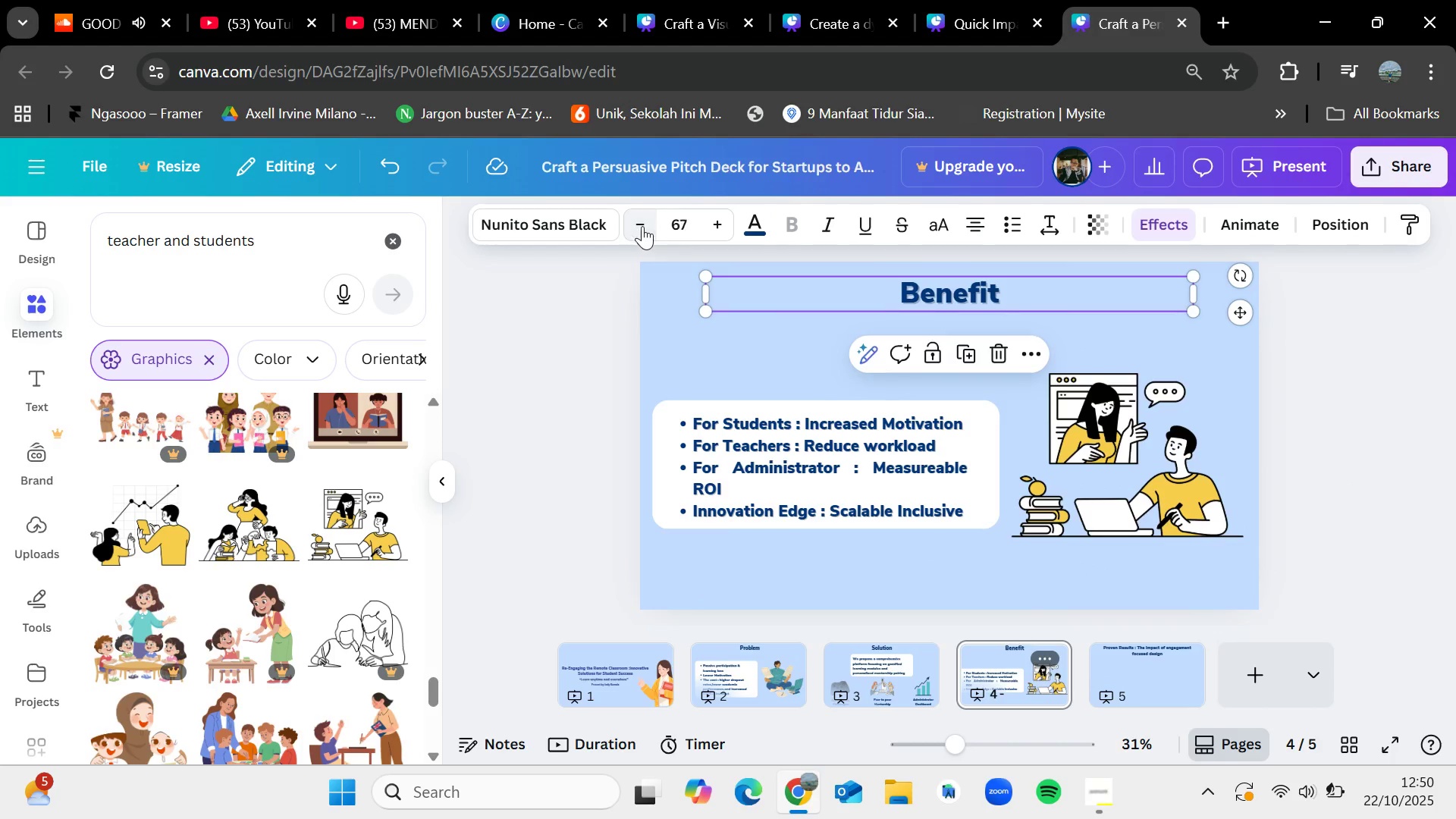 
triple_click([642, 226])
 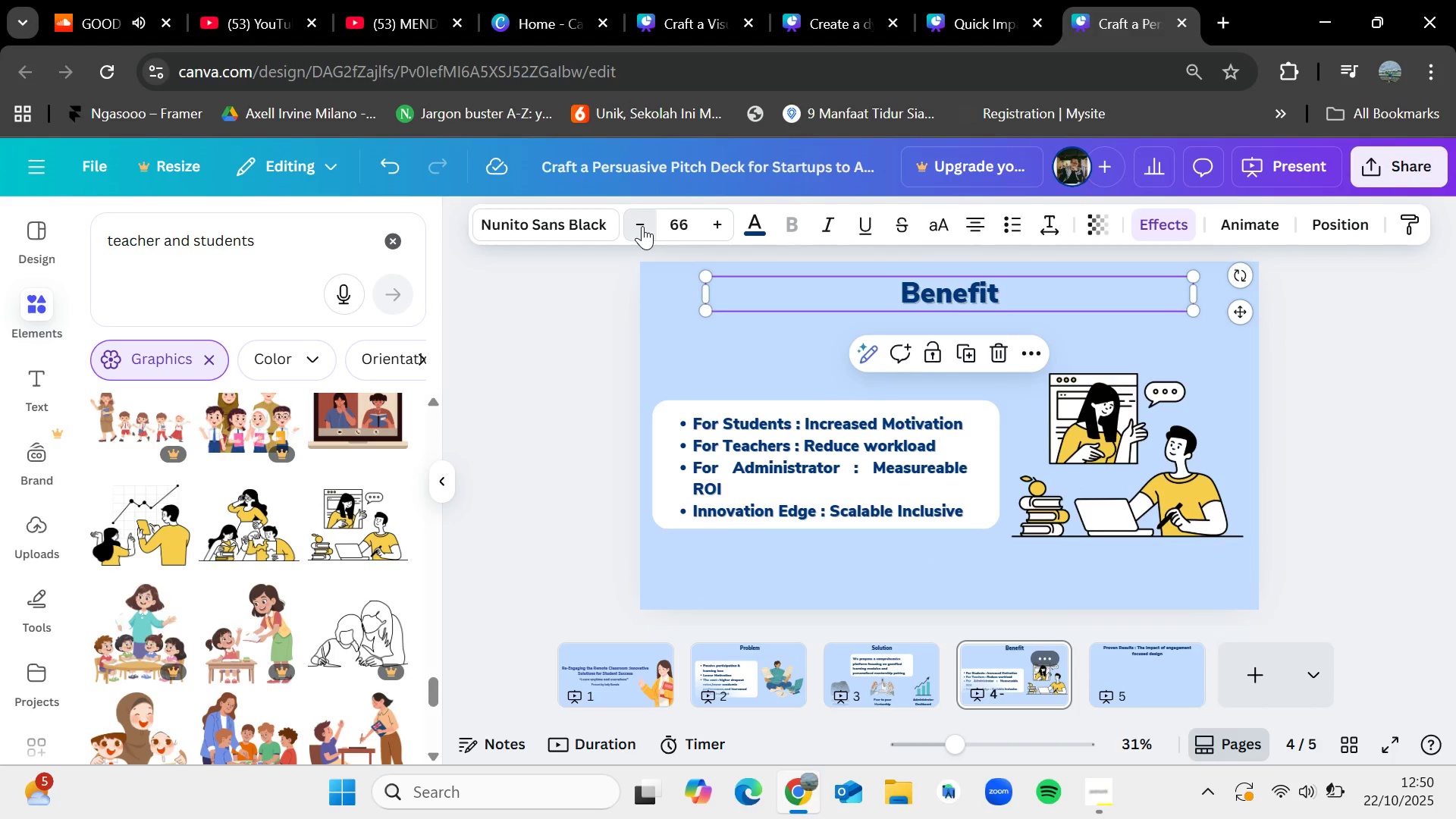 
triple_click([642, 226])
 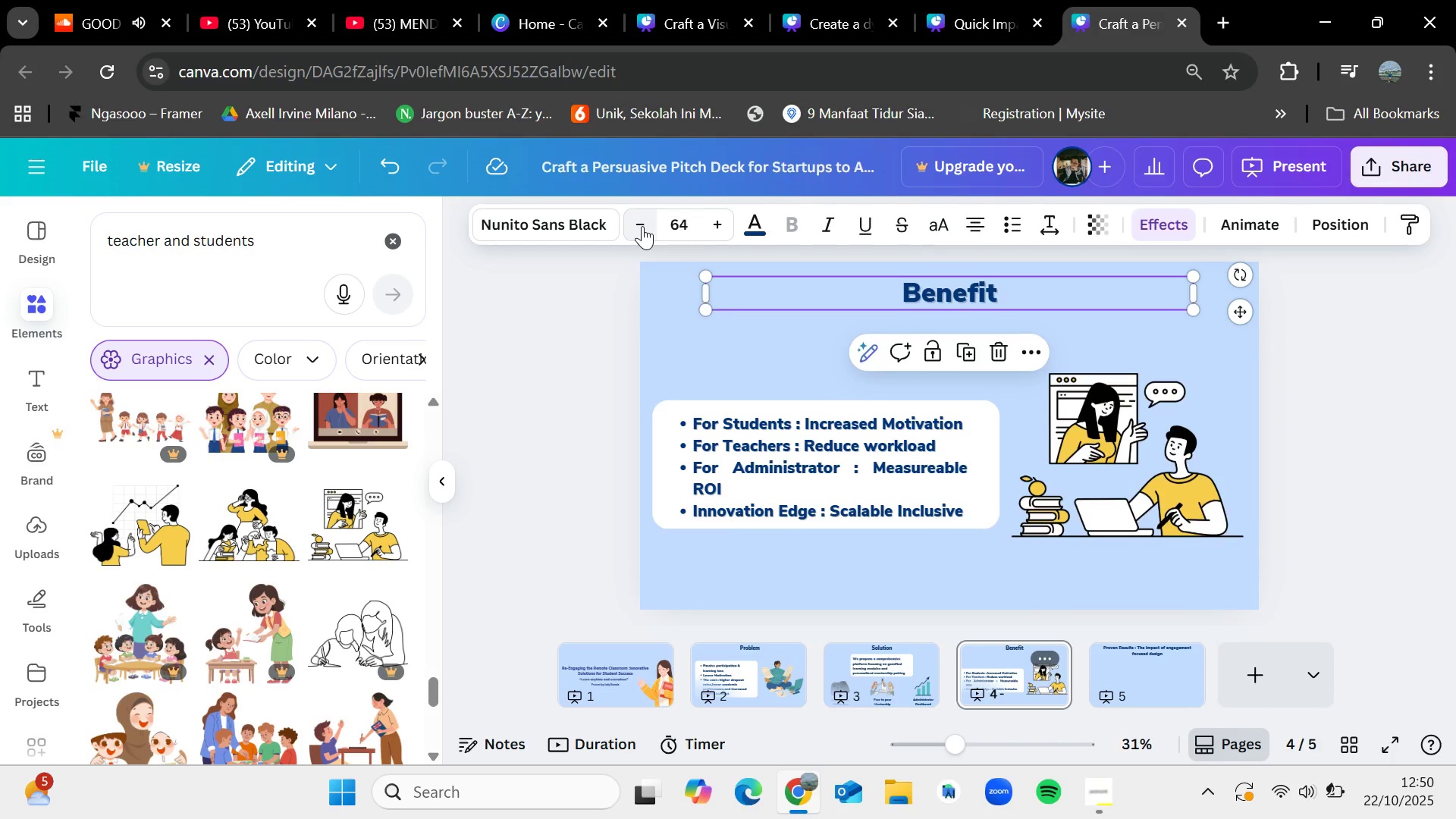 
triple_click([642, 226])
 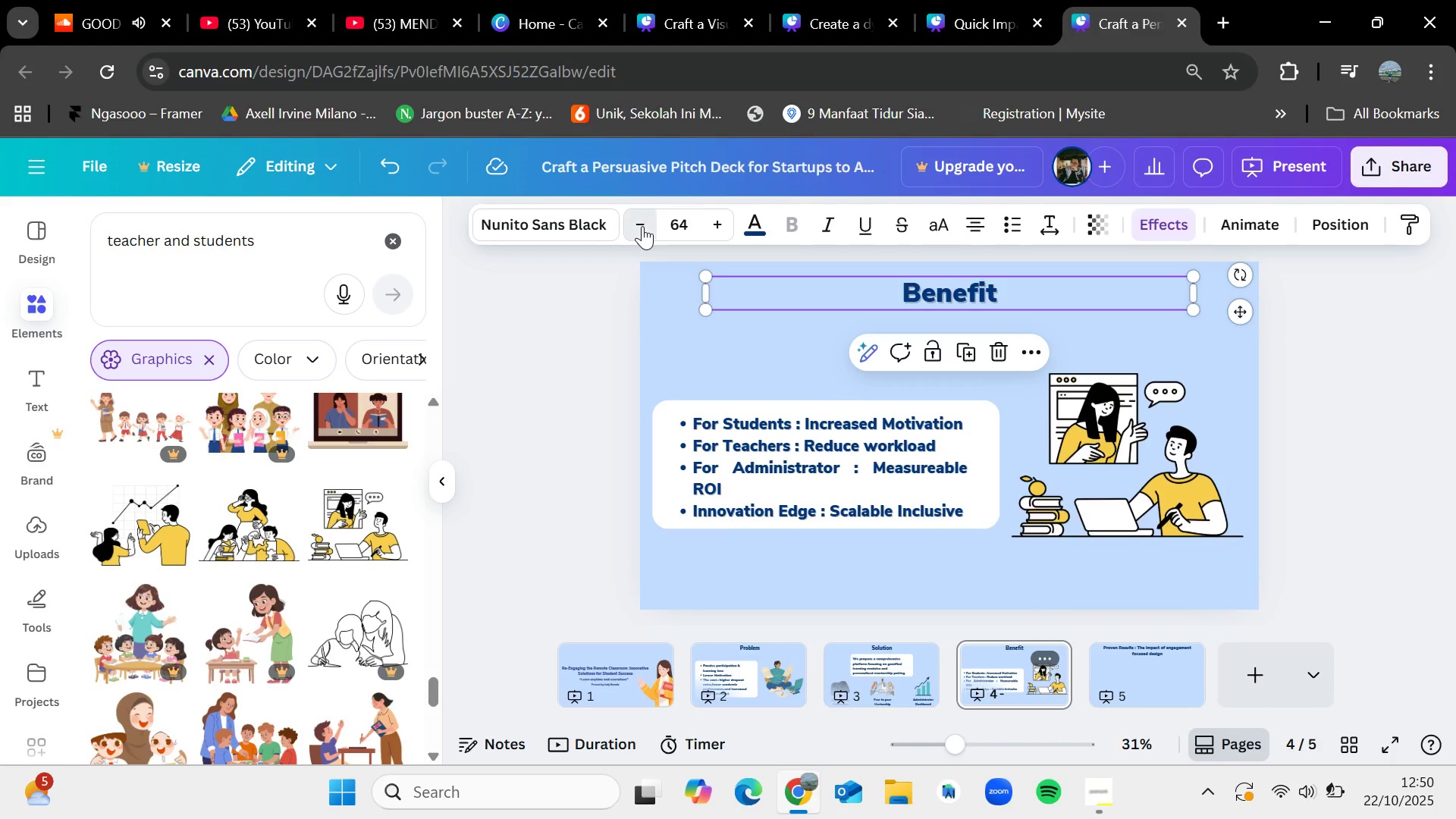 
triple_click([642, 226])
 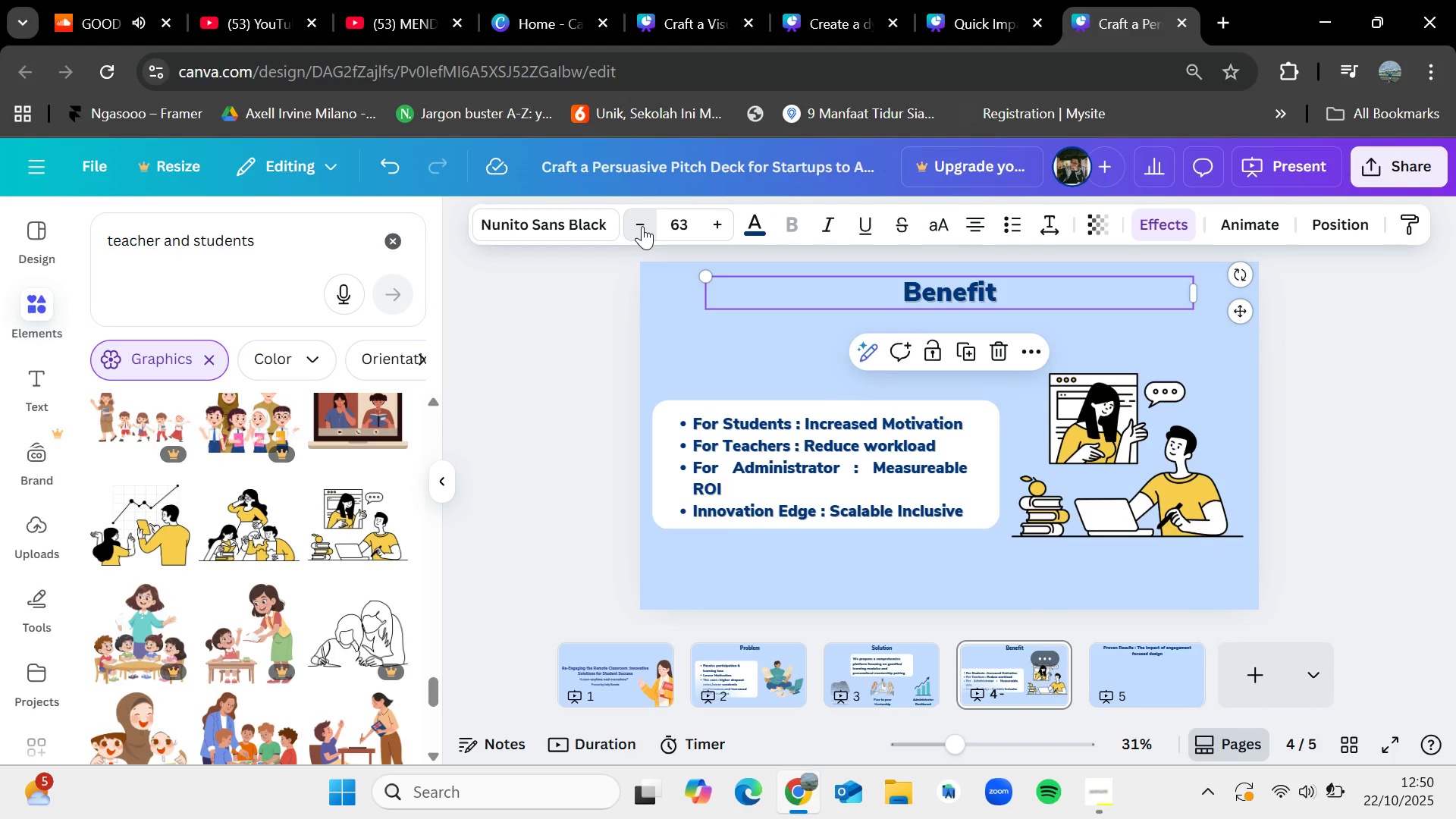 
triple_click([642, 226])
 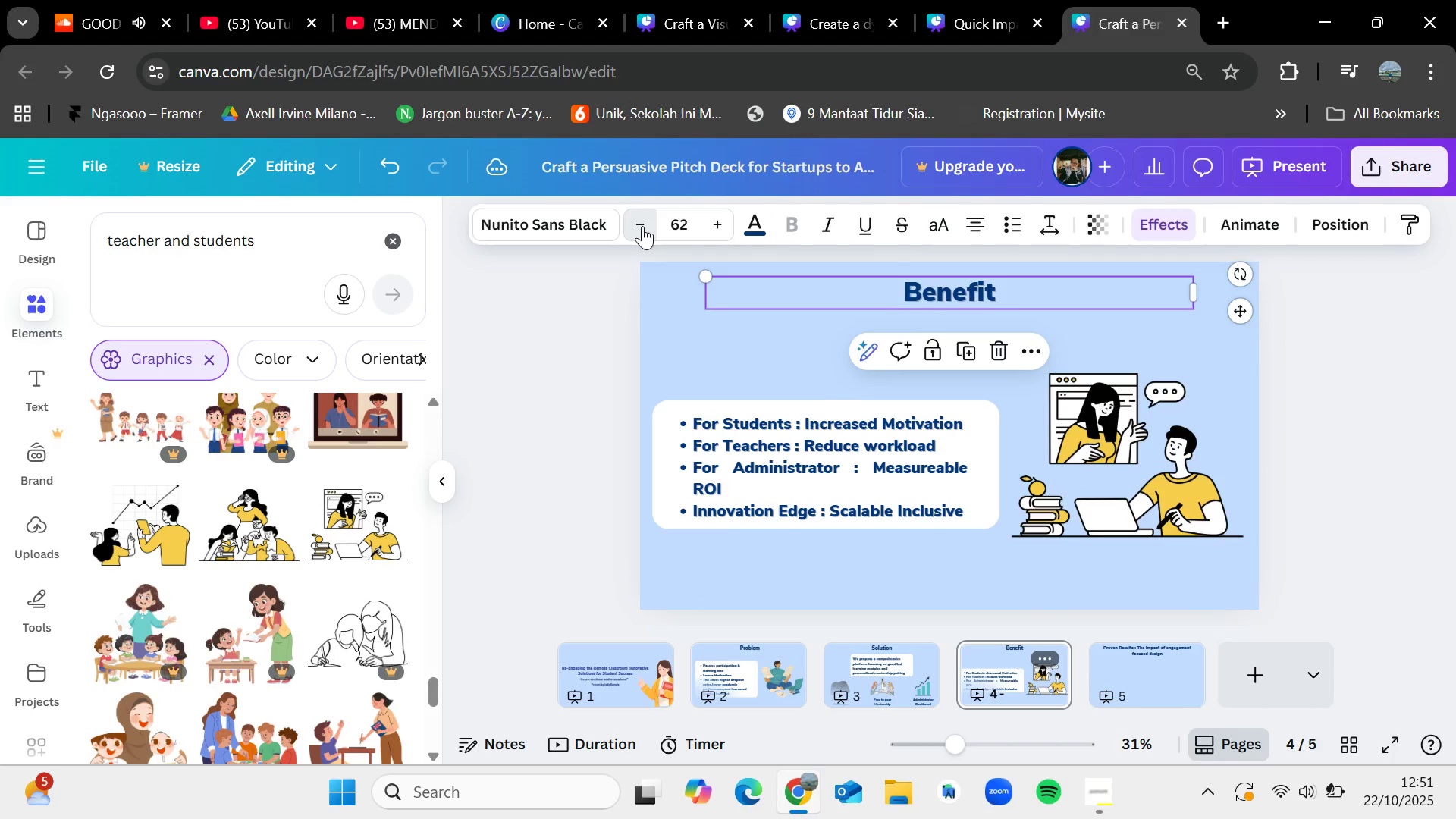 
triple_click([642, 226])
 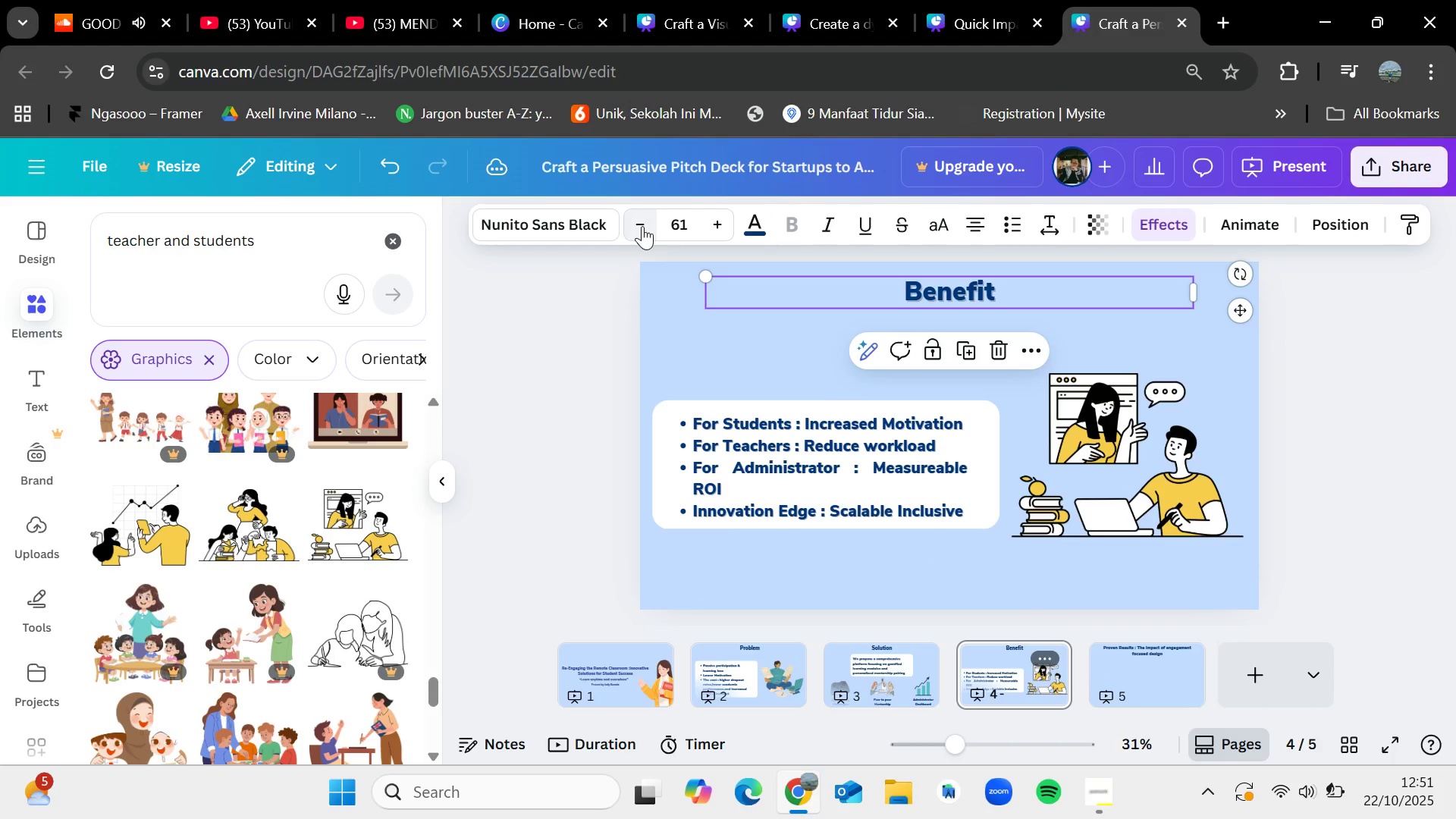 
triple_click([642, 226])
 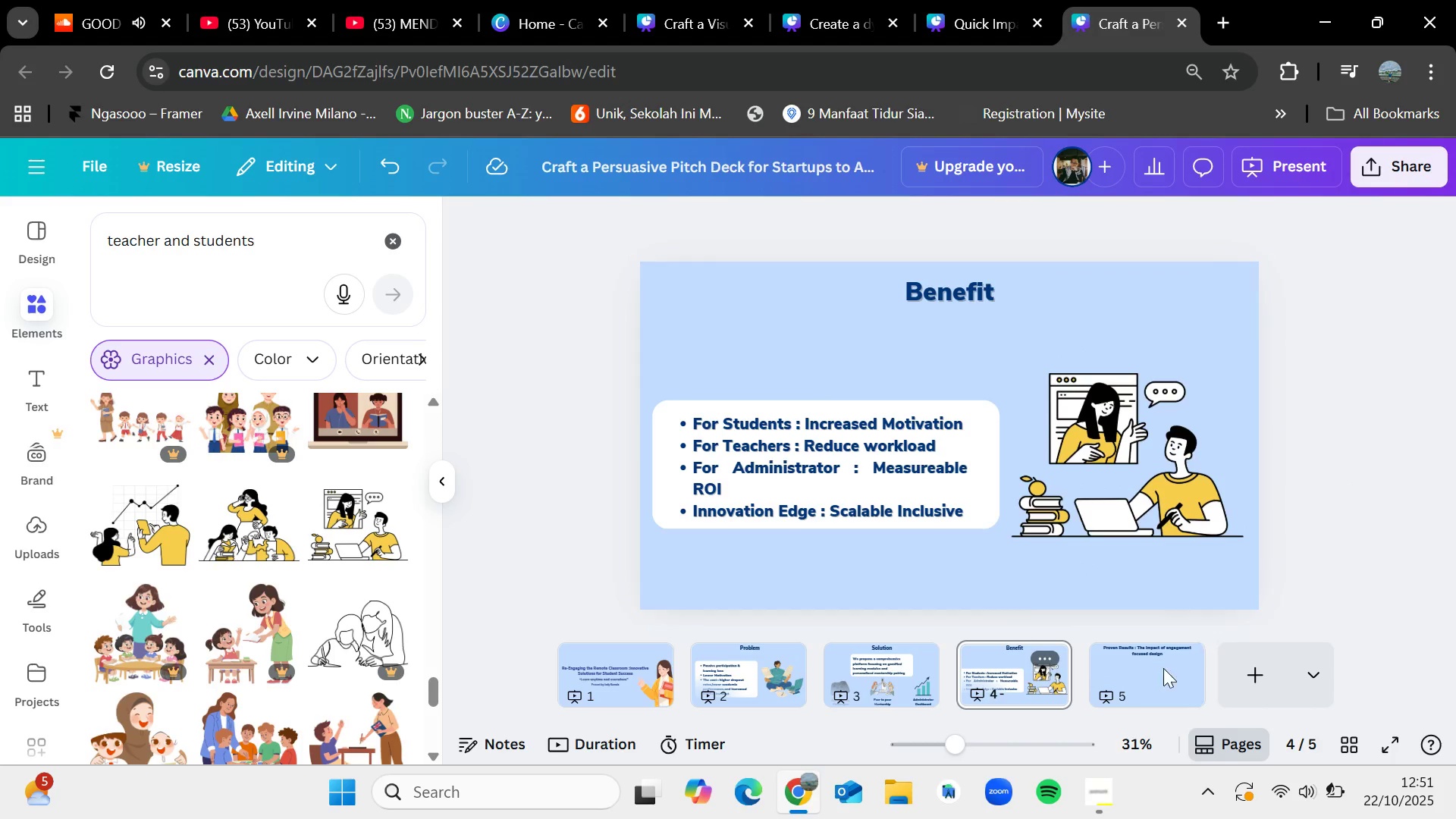 
left_click([1141, 678])
 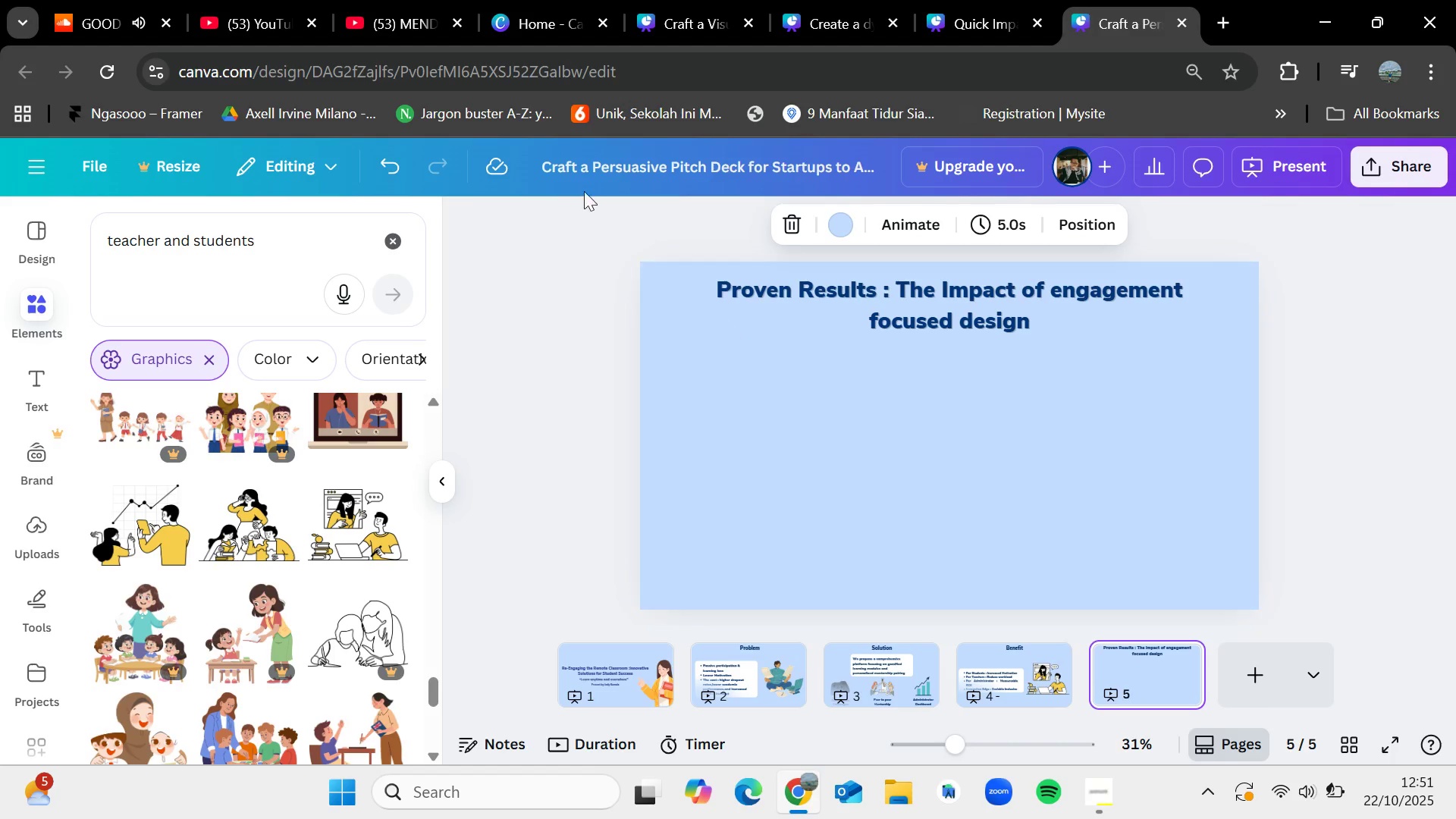 
left_click([395, 236])
 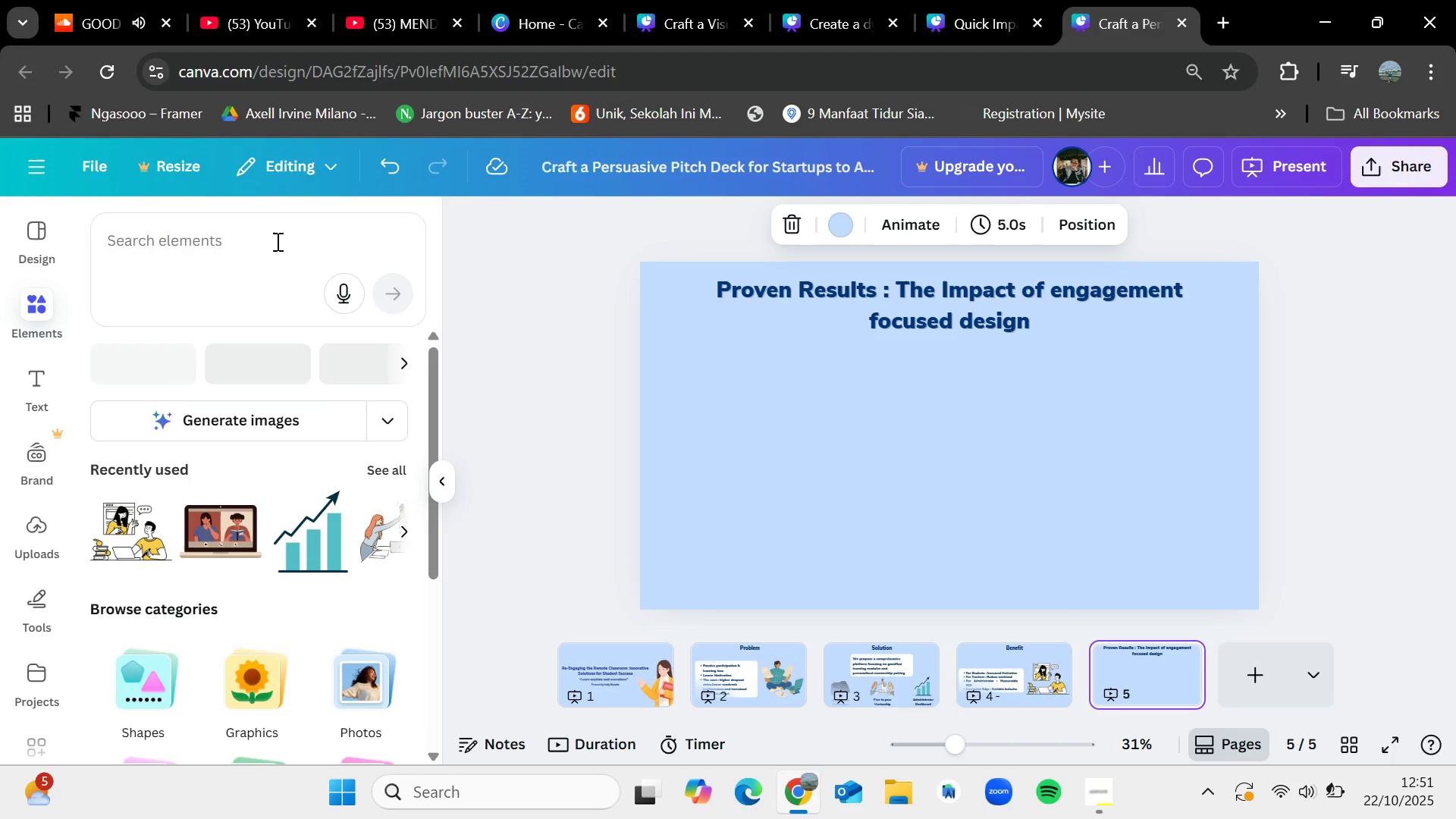 
left_click([276, 241])
 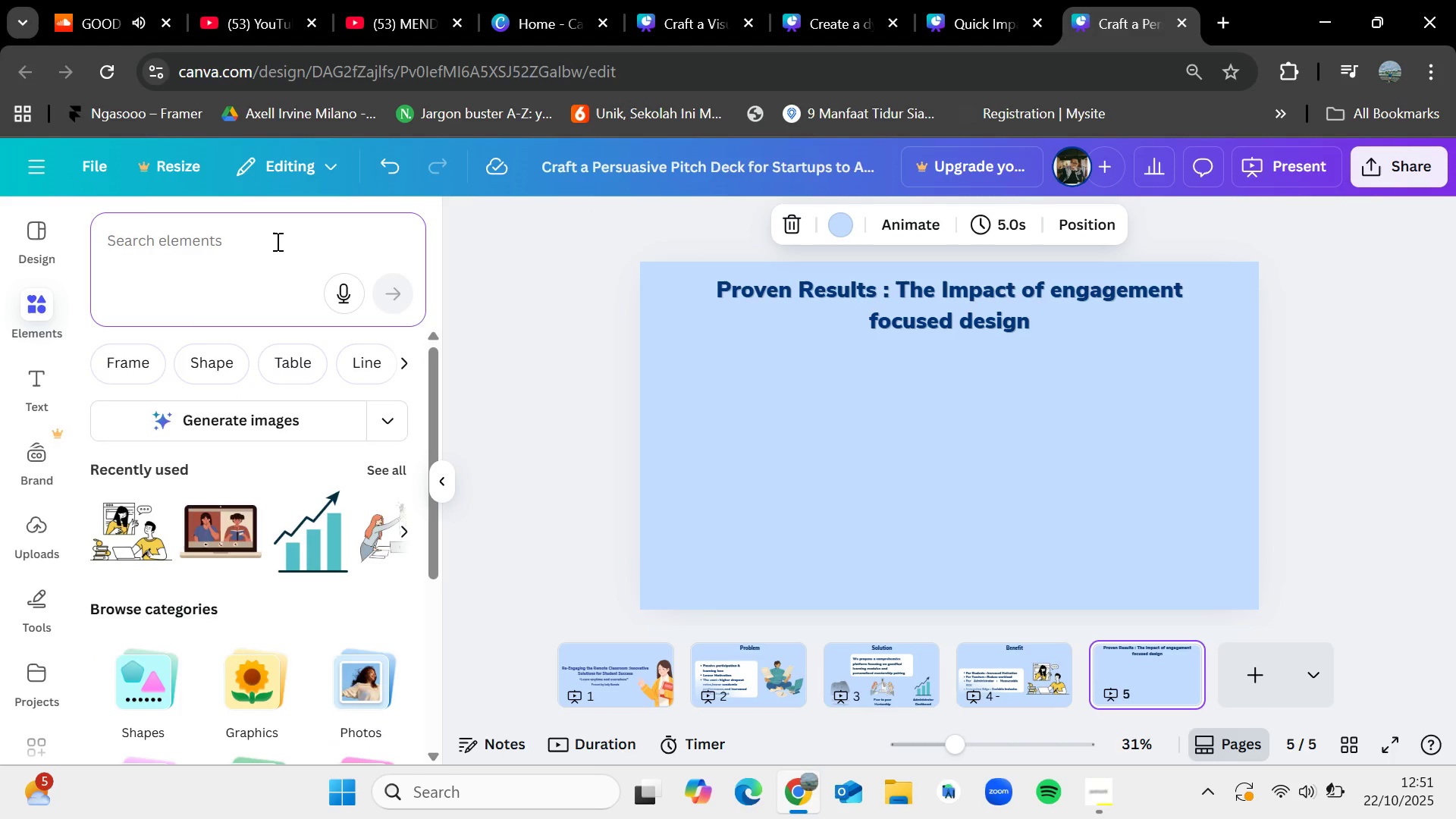 
type(graph)
 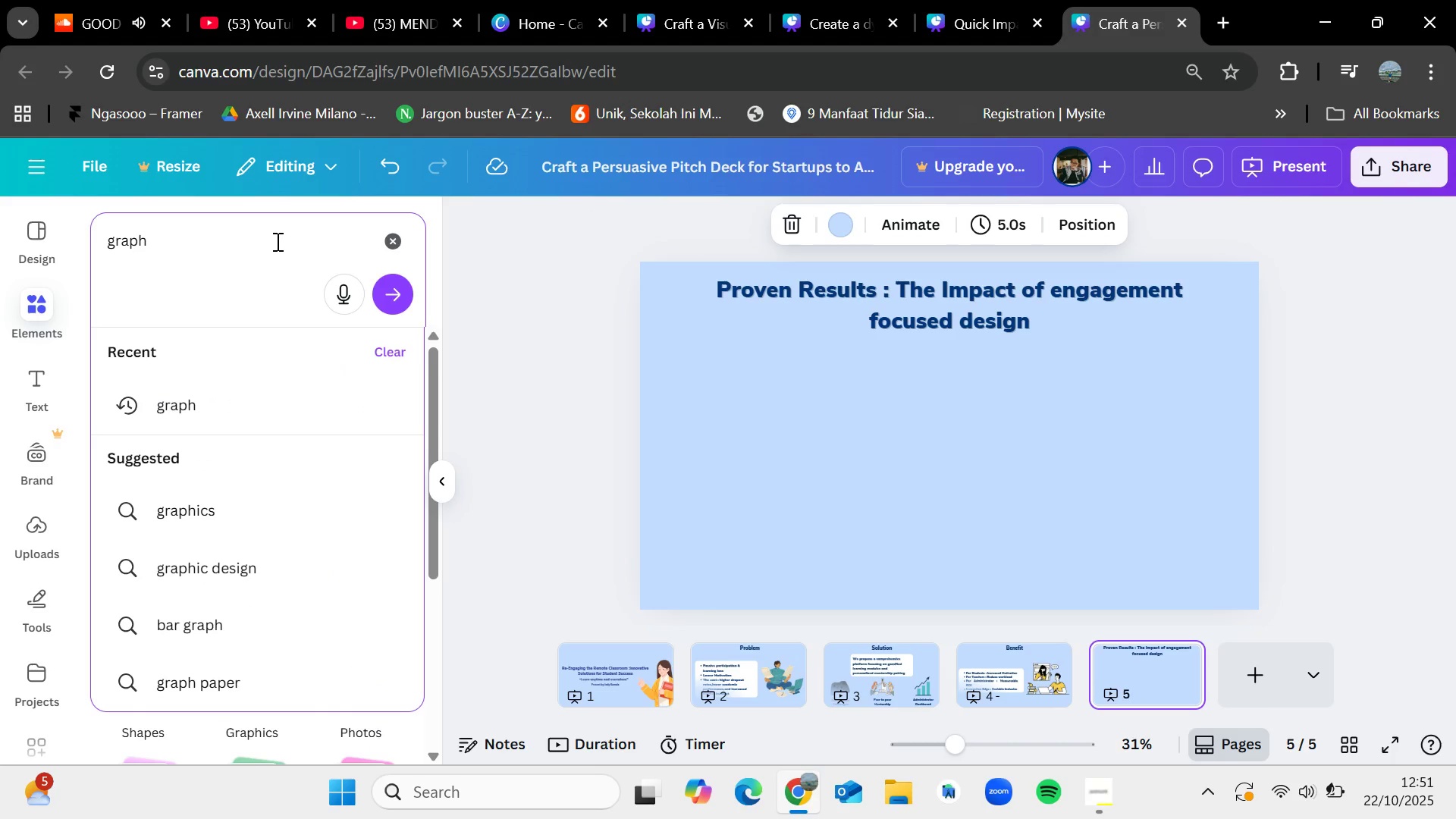 
key(Enter)
 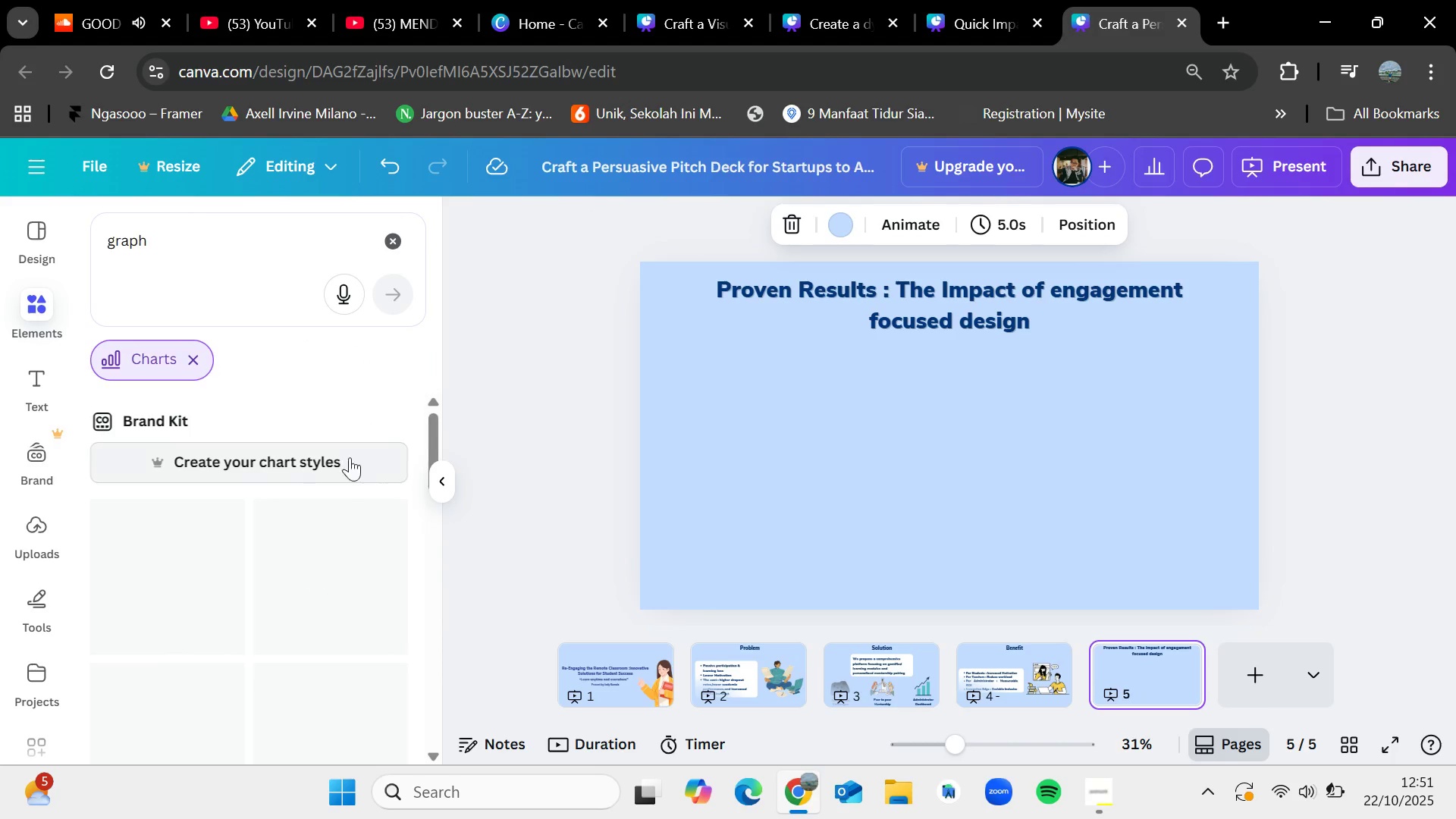 
left_click_drag(start_coordinate=[154, 700], to_coordinate=[881, 416])
 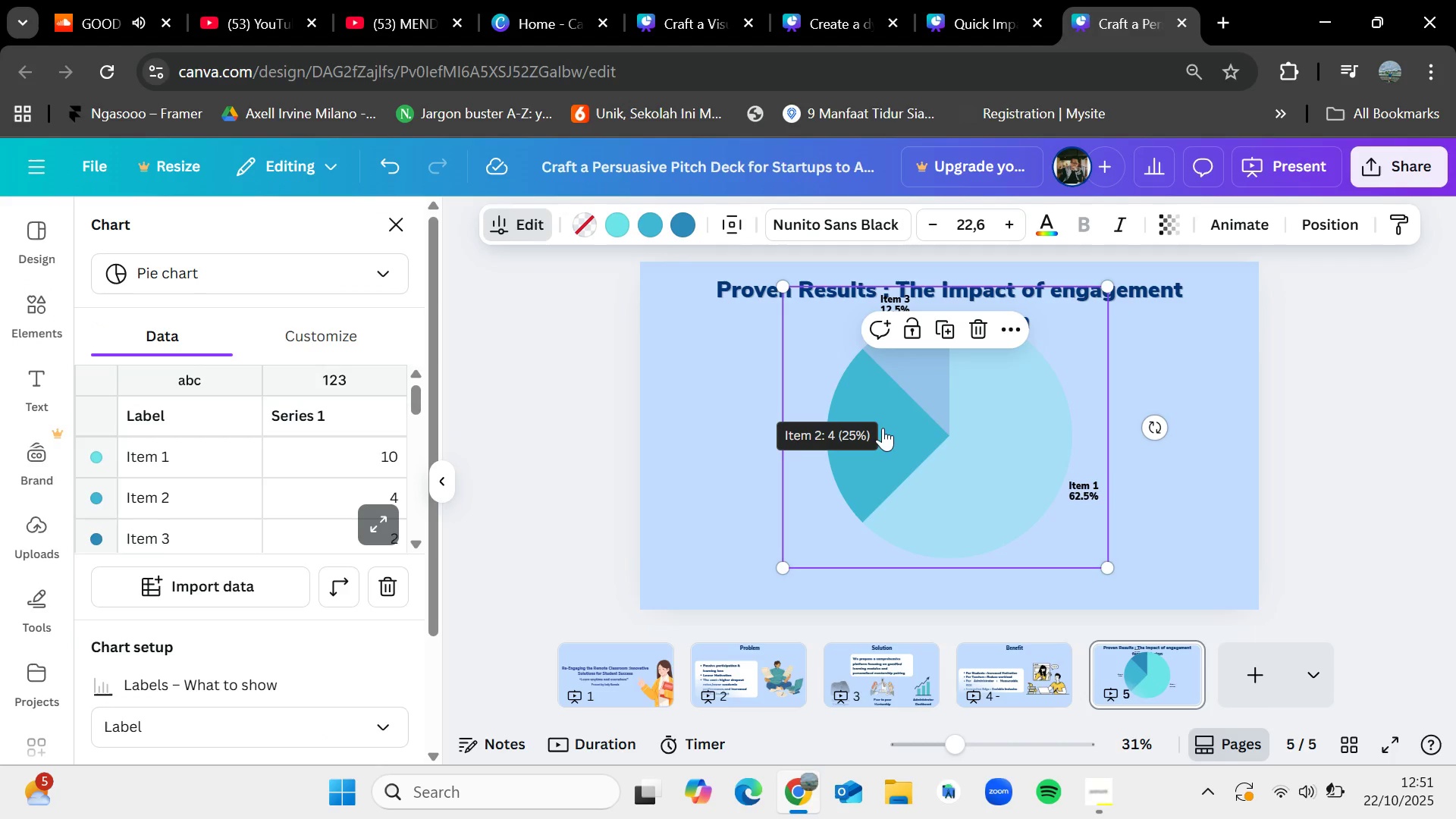 
left_click_drag(start_coordinate=[930, 456], to_coordinate=[930, 478])
 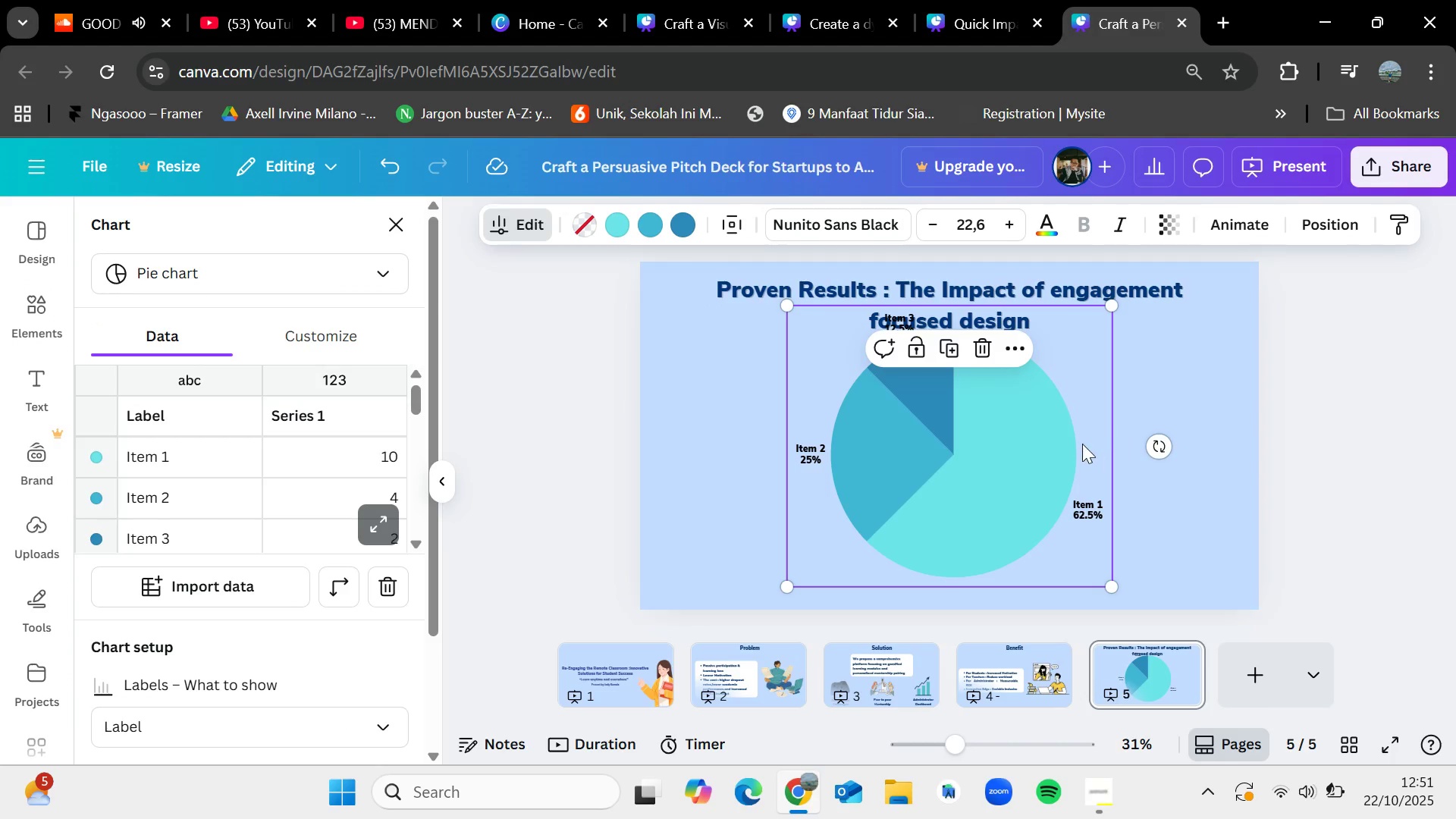 
left_click_drag(start_coordinate=[994, 464], to_coordinate=[990, 468])
 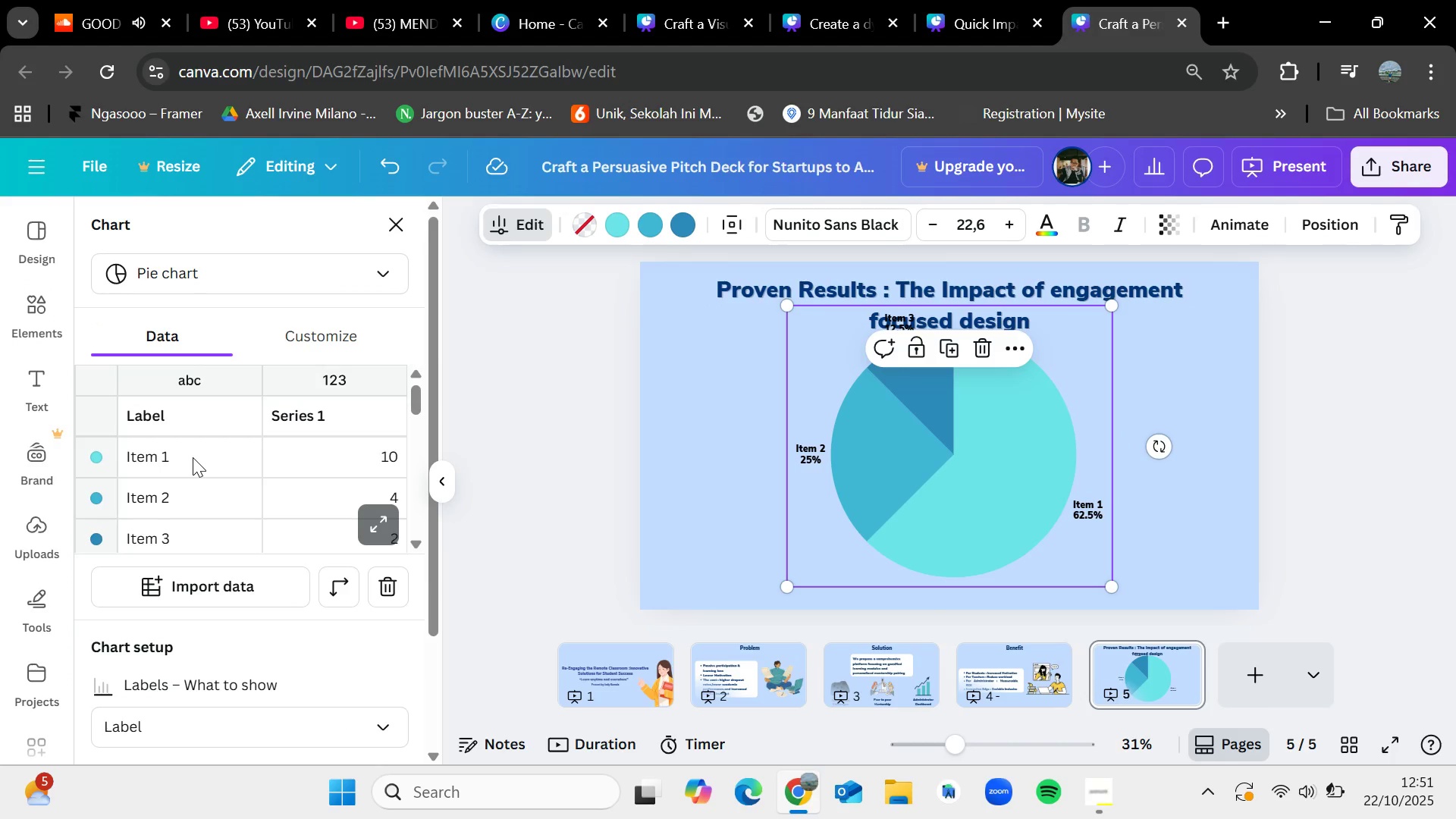 
wait(5.37)
 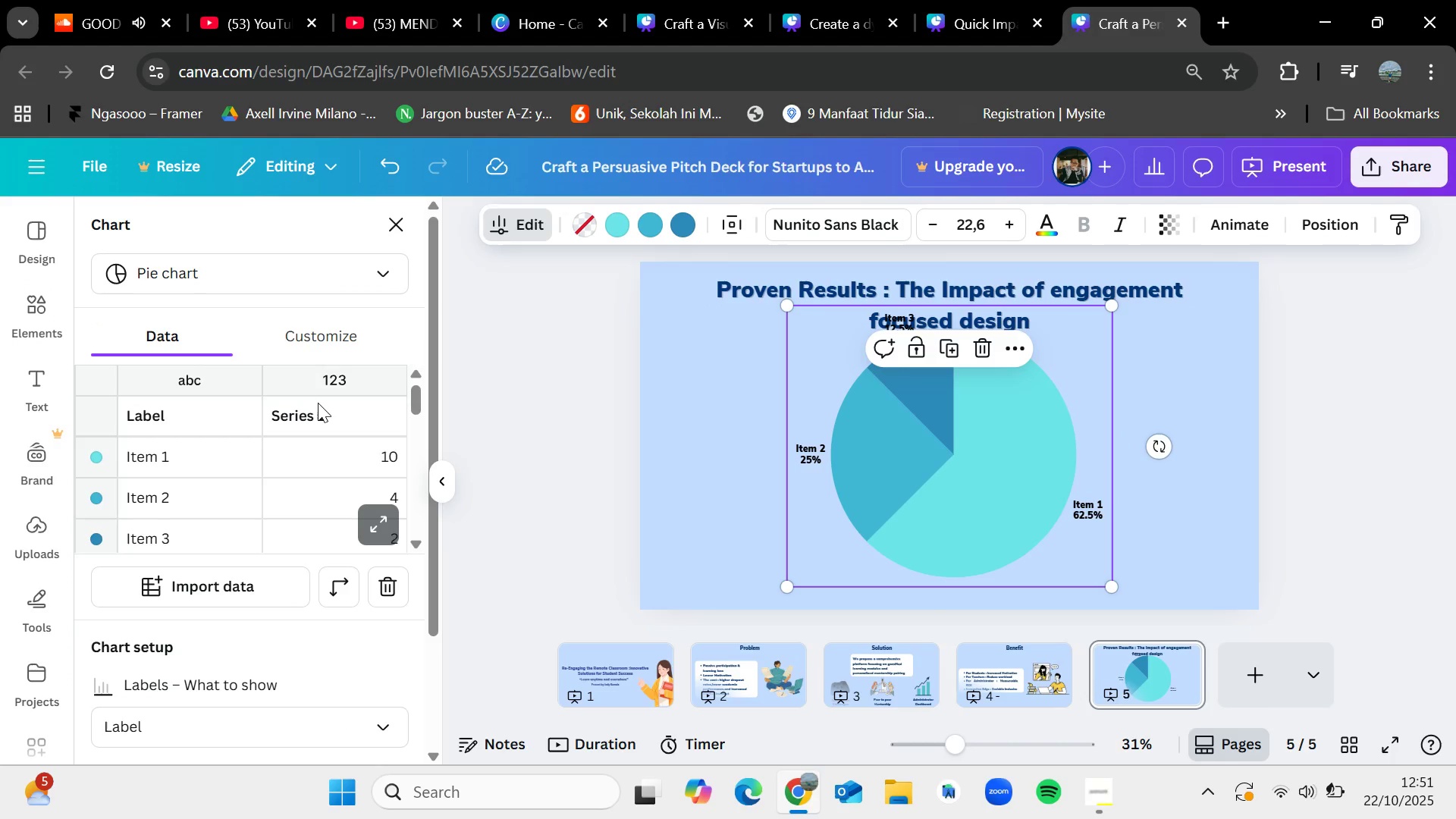 
double_click([196, 457])
 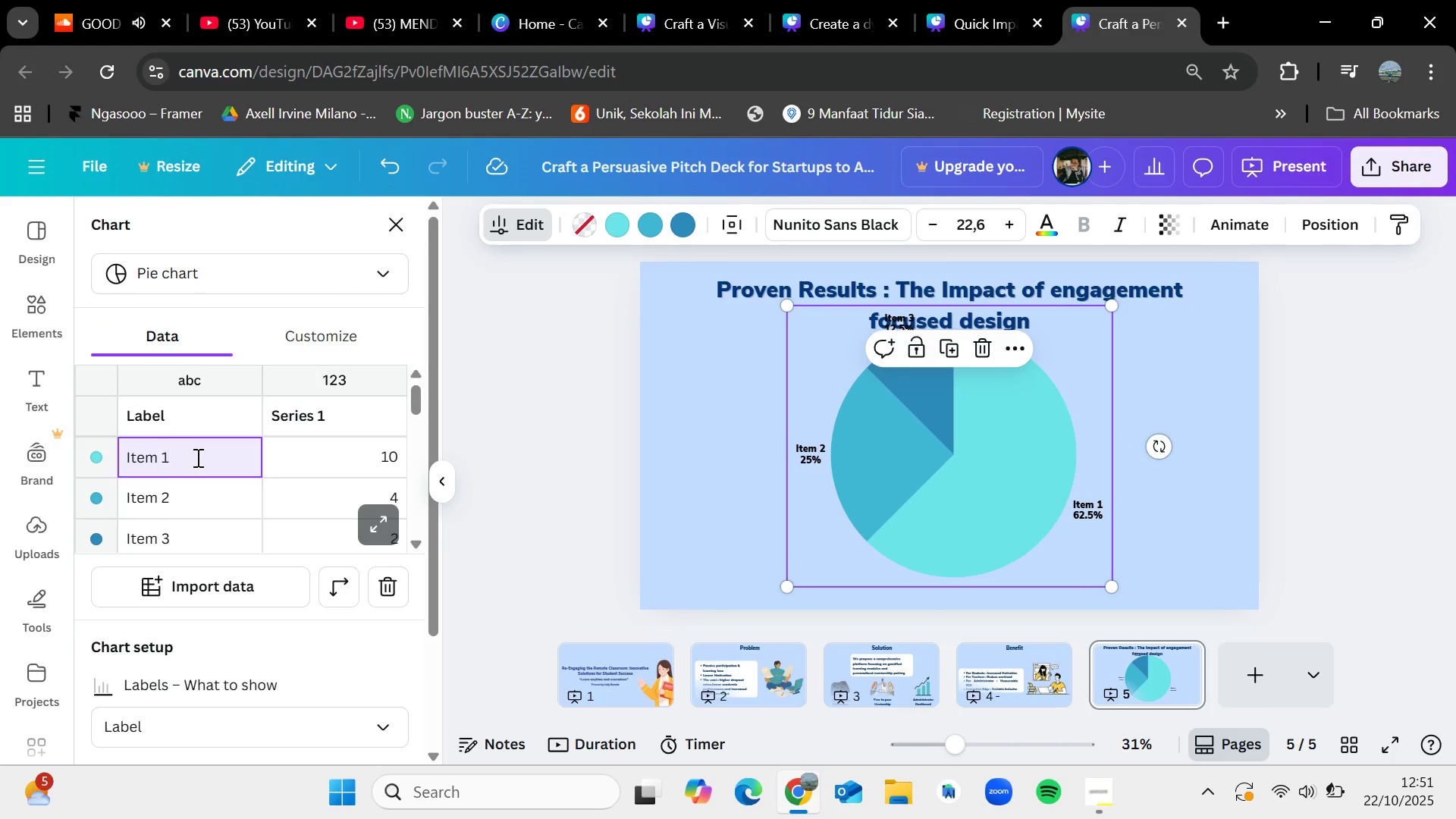 
hold_key(key=Backspace, duration=0.75)
 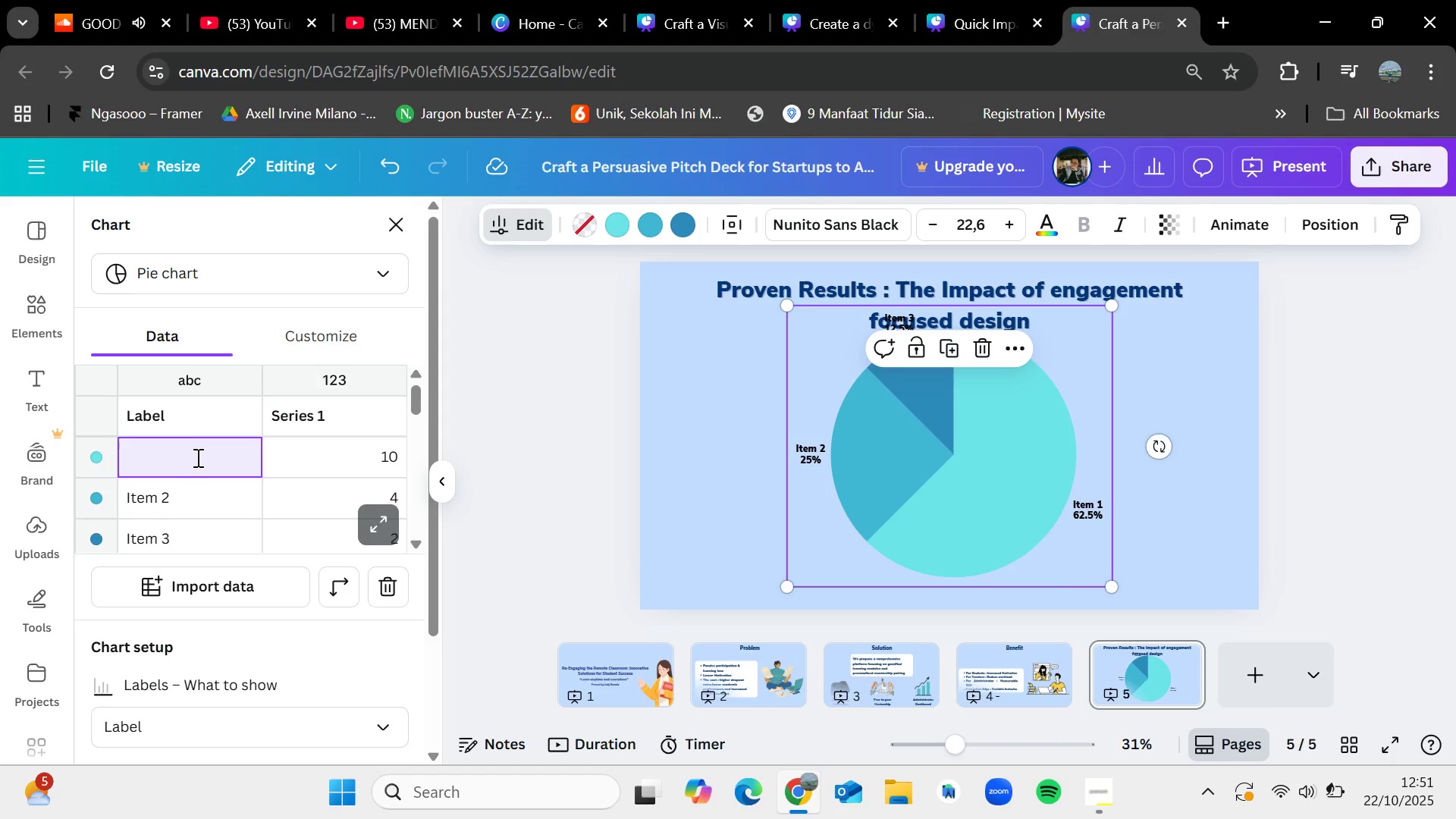 
type(Traditional Remote Learning)
 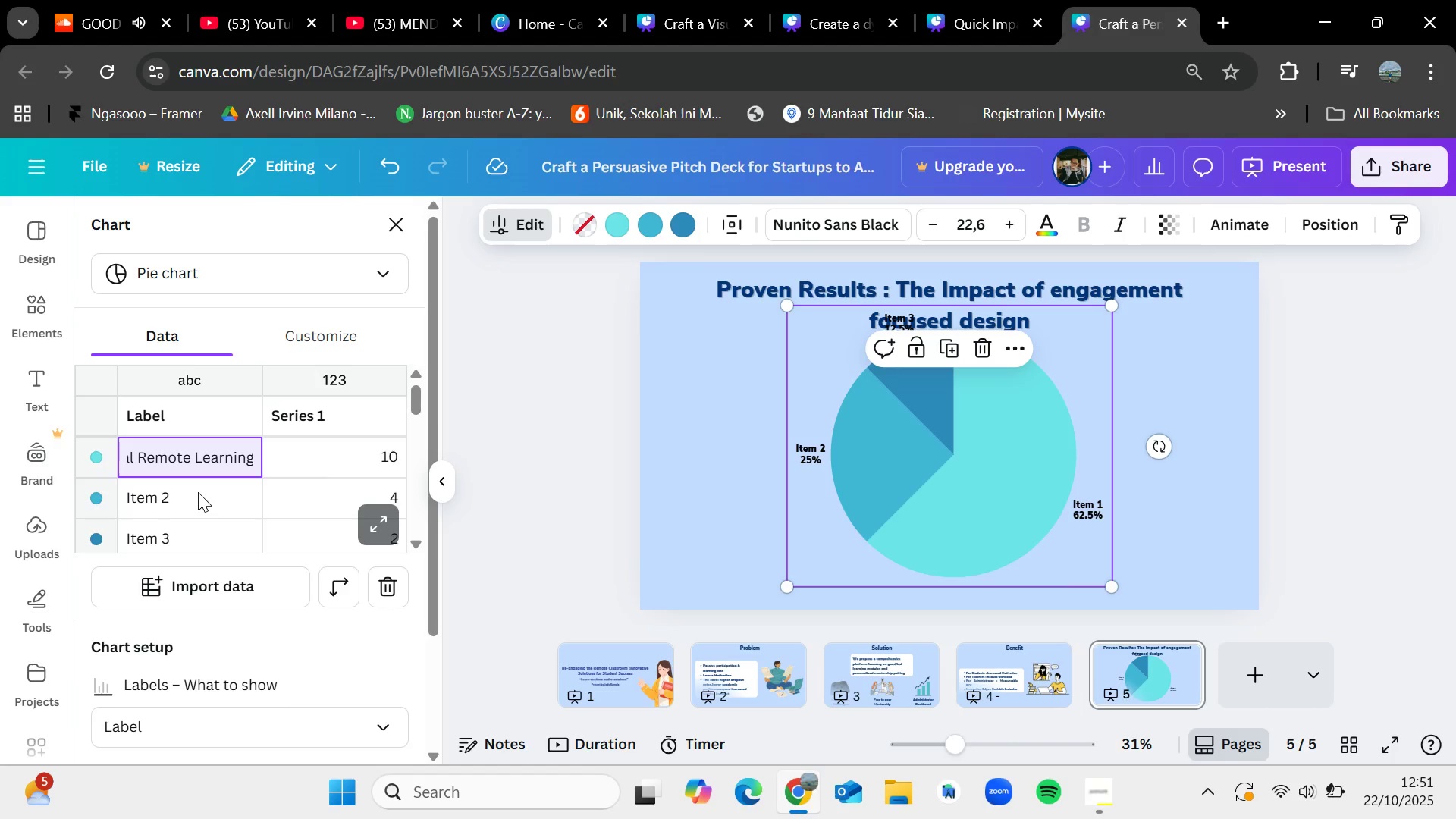 
double_click([198, 492])
 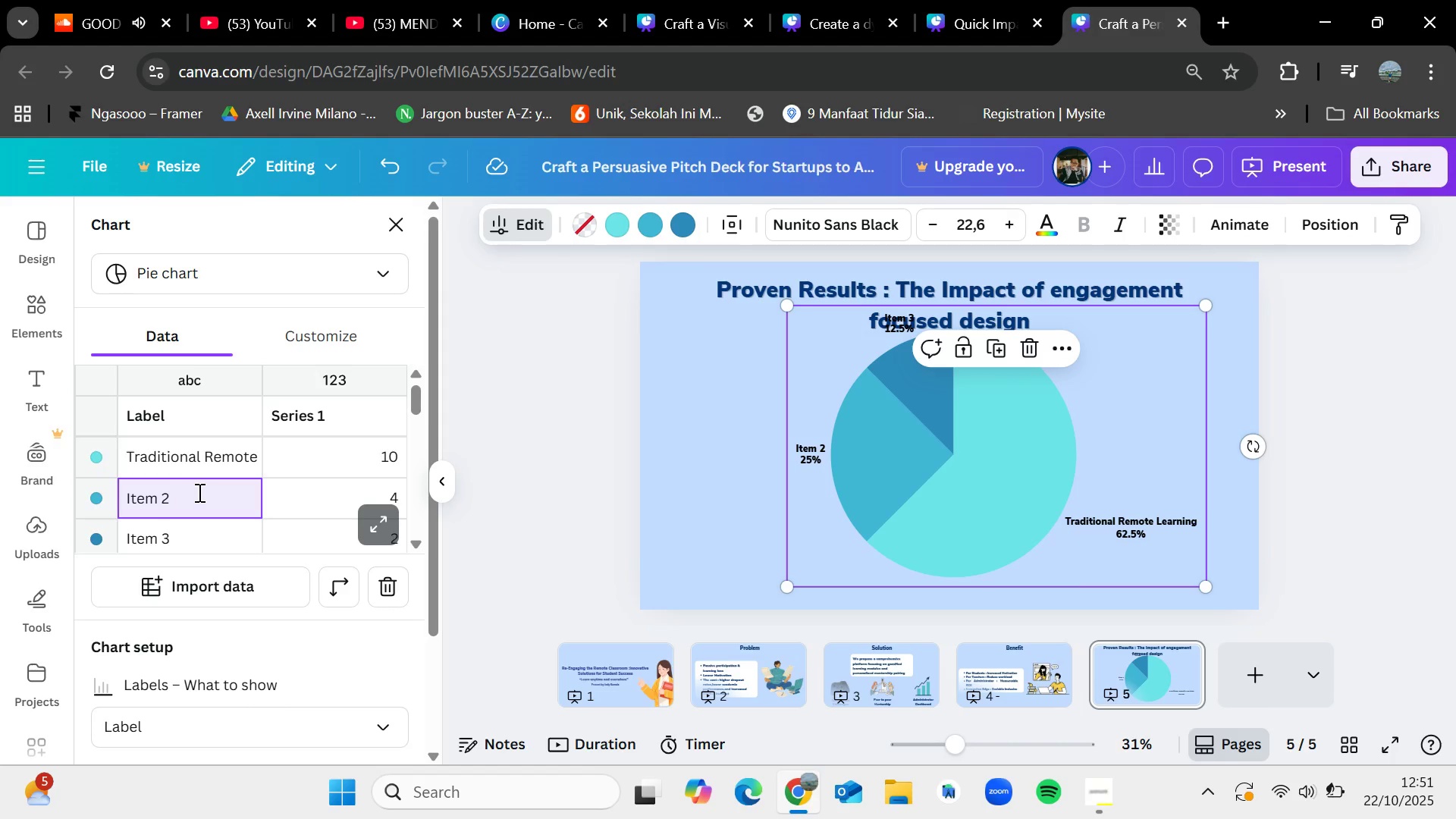 
hold_key(key=Backspace, duration=0.66)
 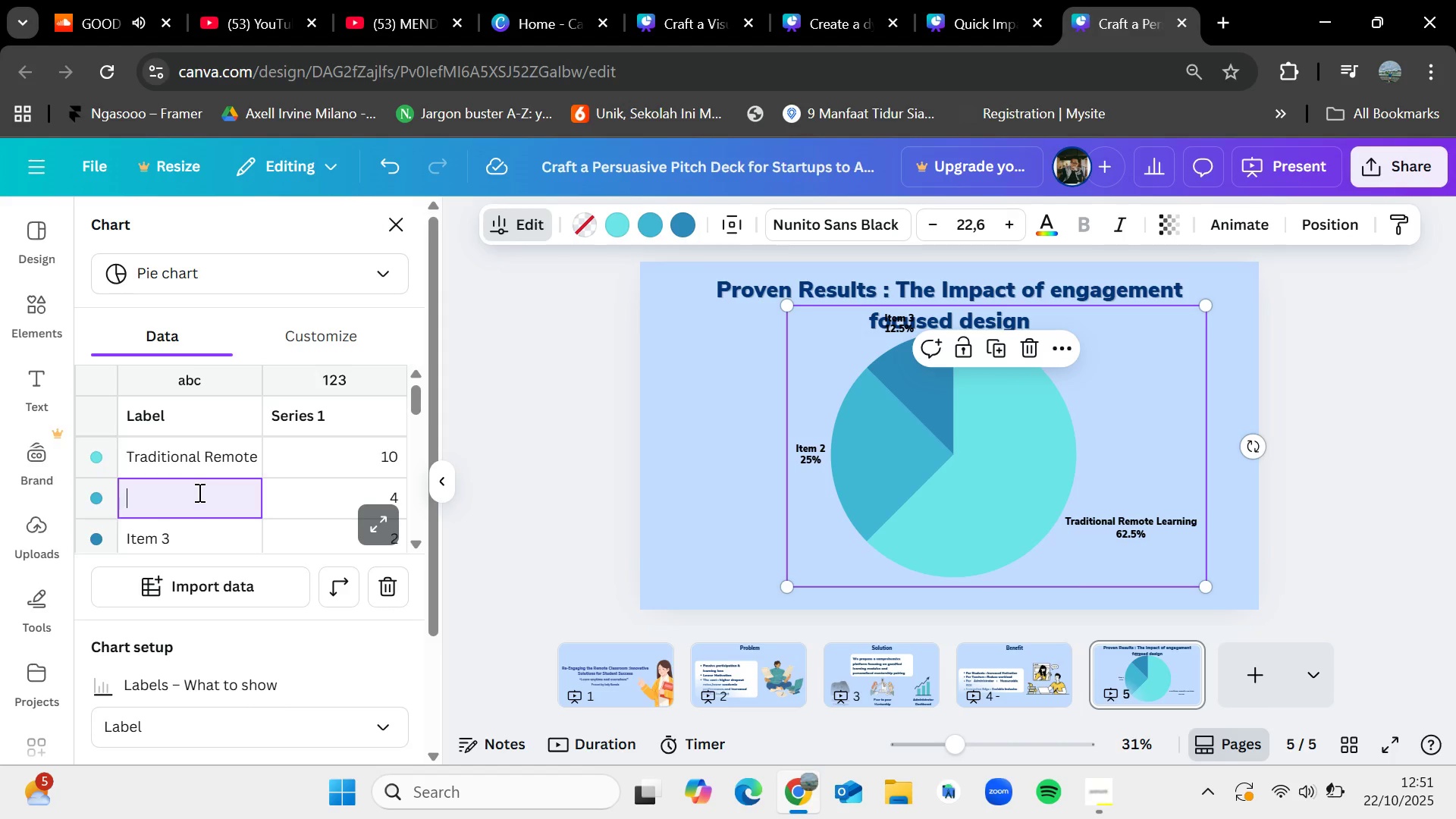 
type(Using a amified system)
 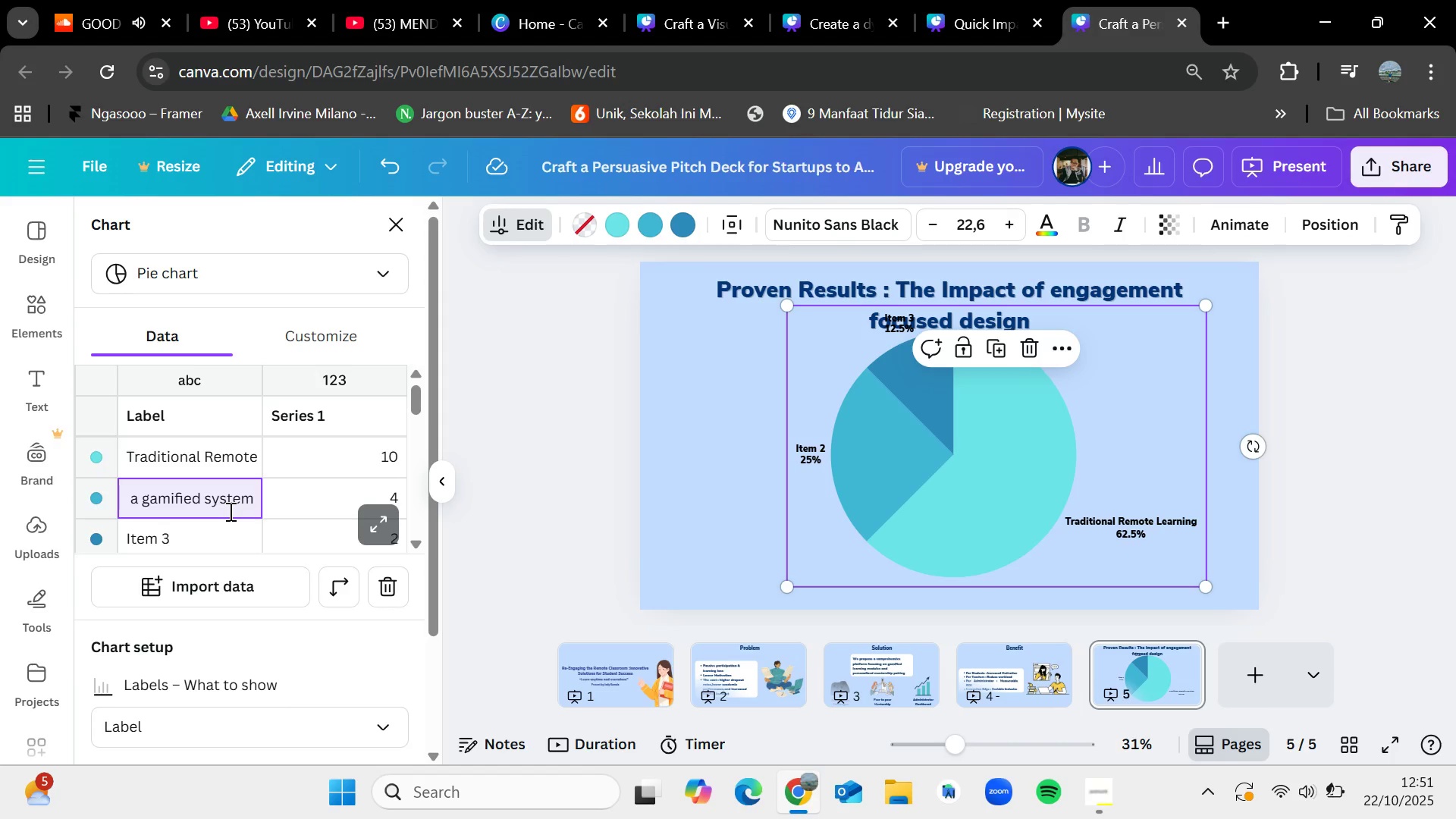 
double_click([344, 459])
 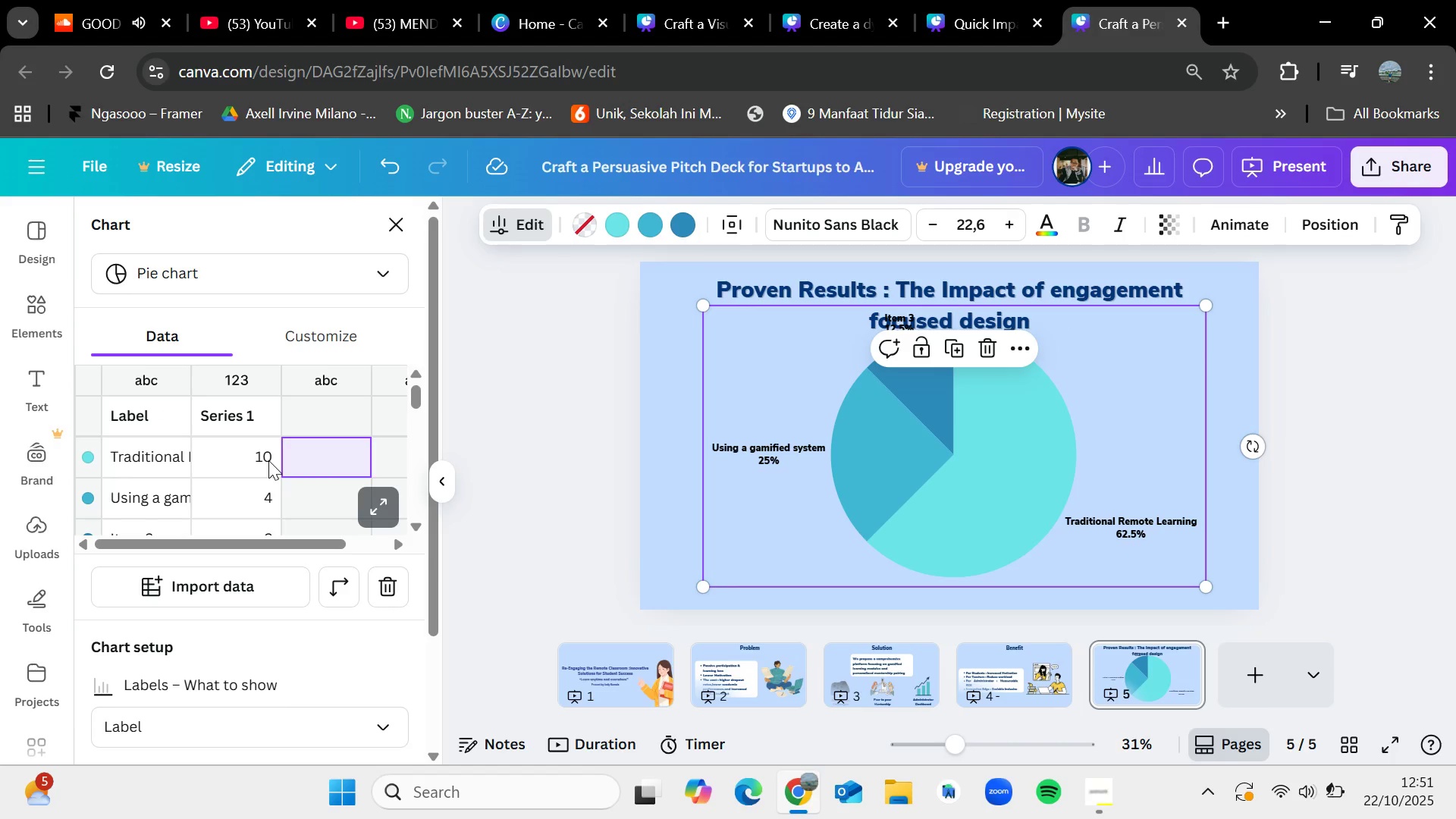 
double_click([268, 460])
 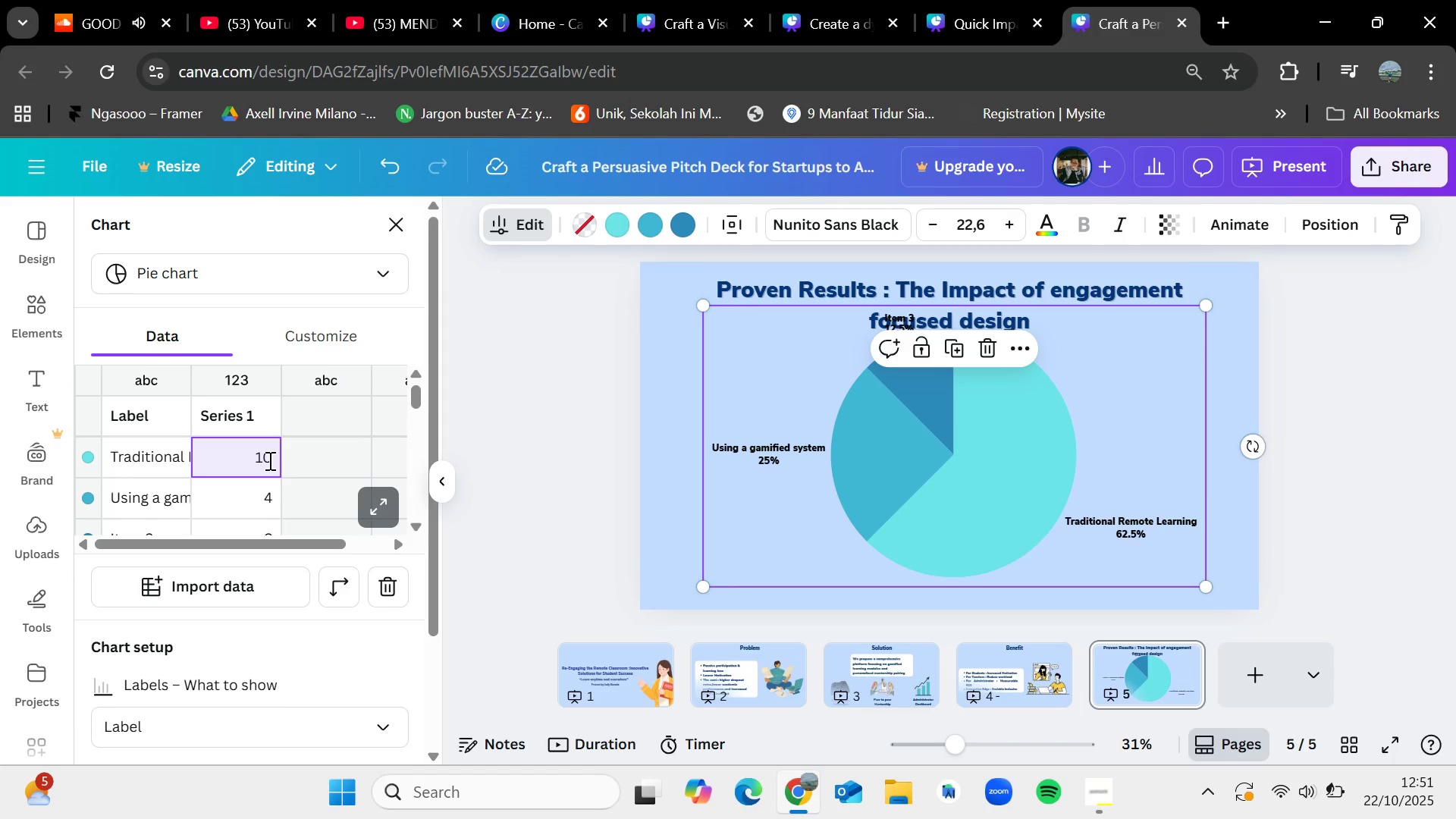 
key(Backspace)
key(Backspace)
key(Backspace)
type(45)
 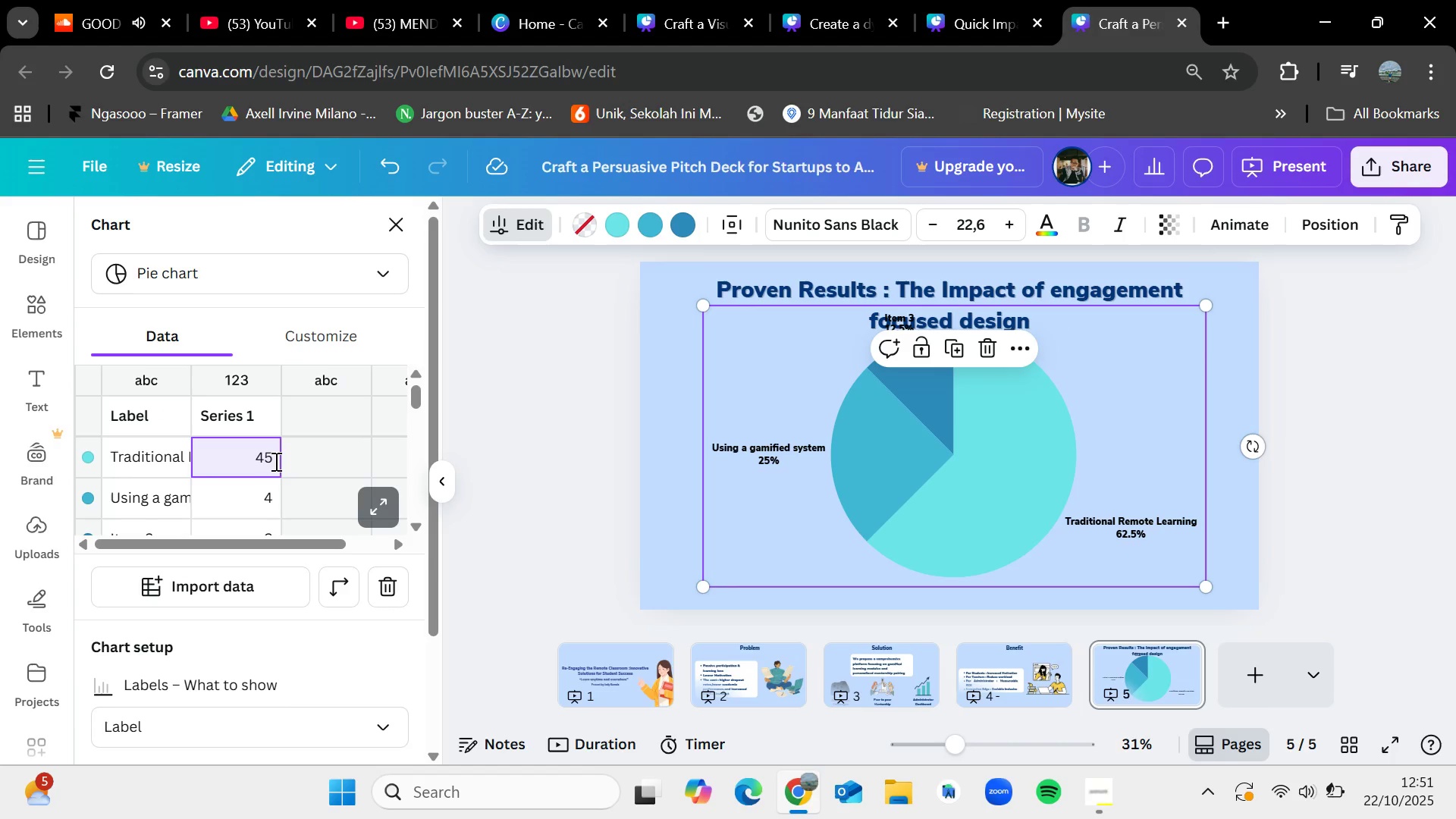 
double_click([268, 461])
 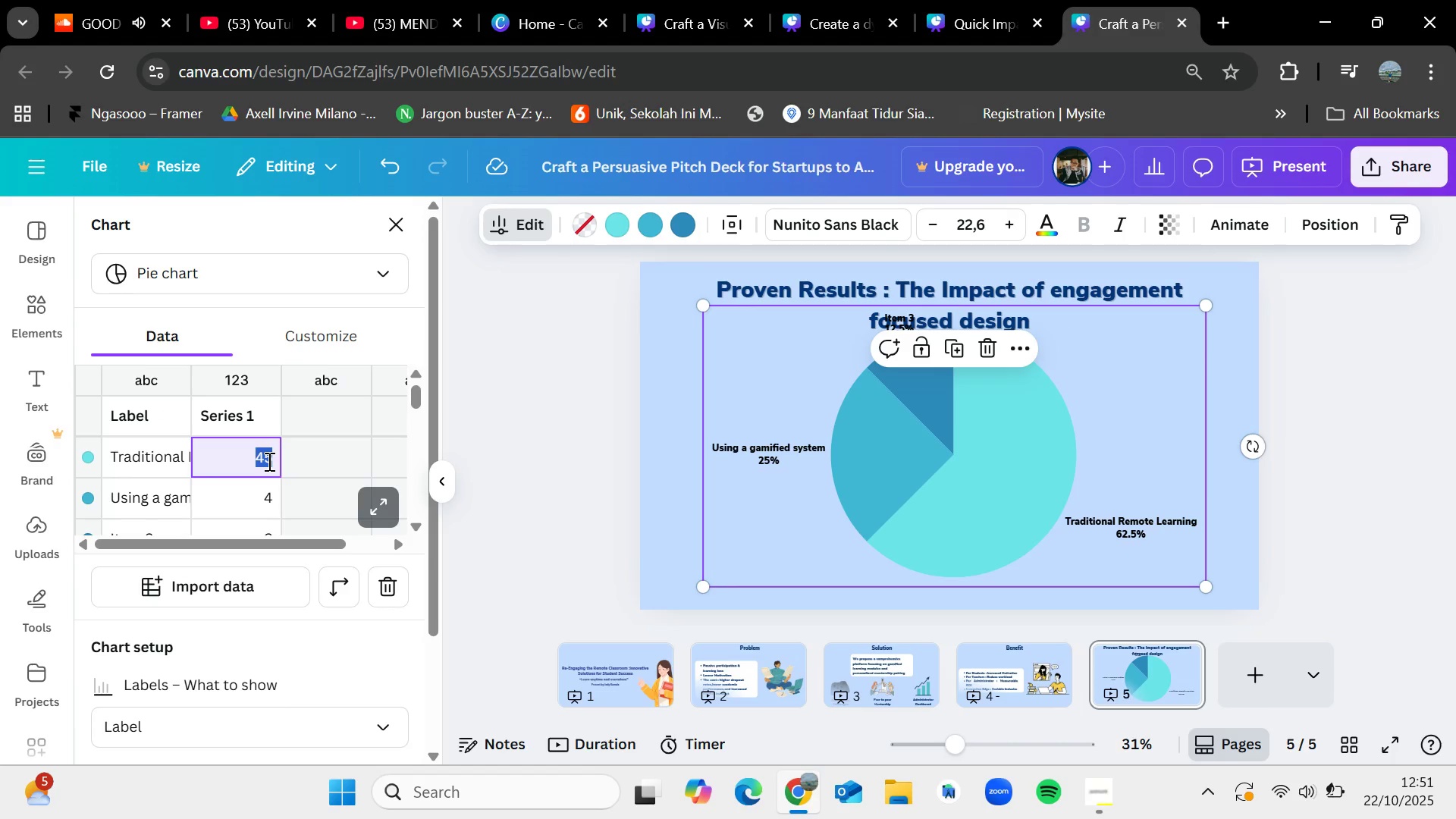 
key(Backspace)
type(82)
 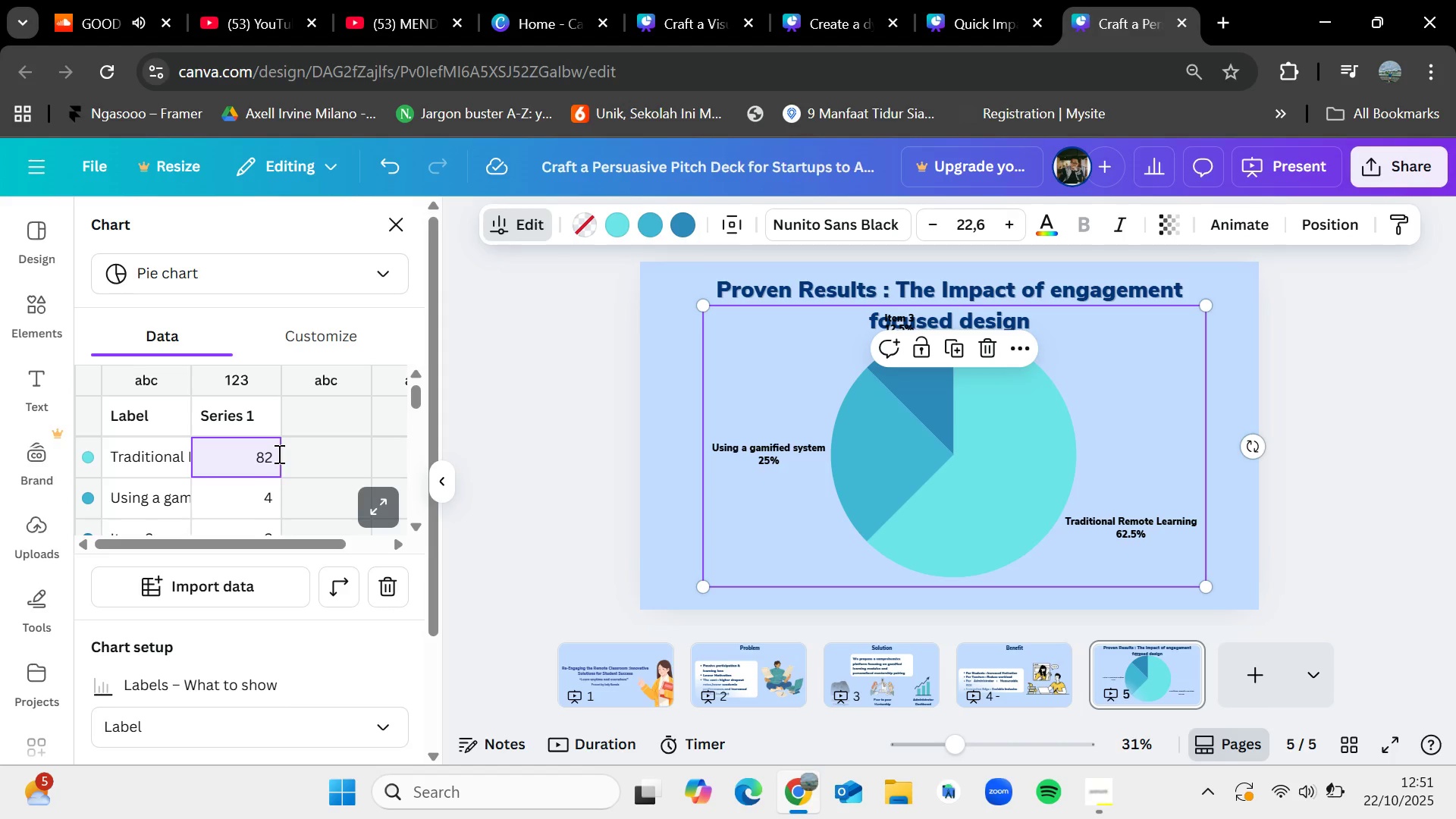 
left_click([327, 450])
 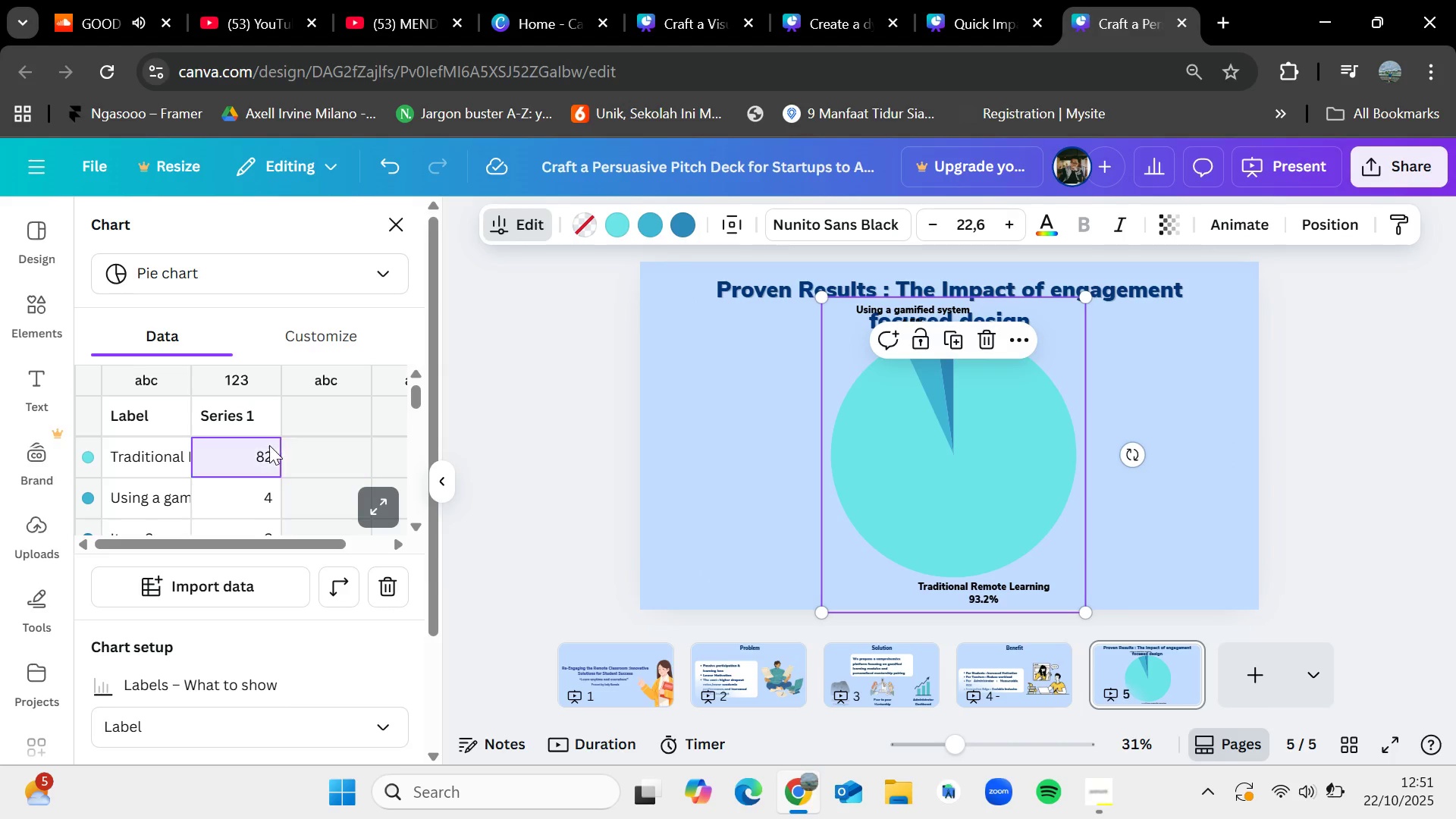 
double_click([269, 445])
 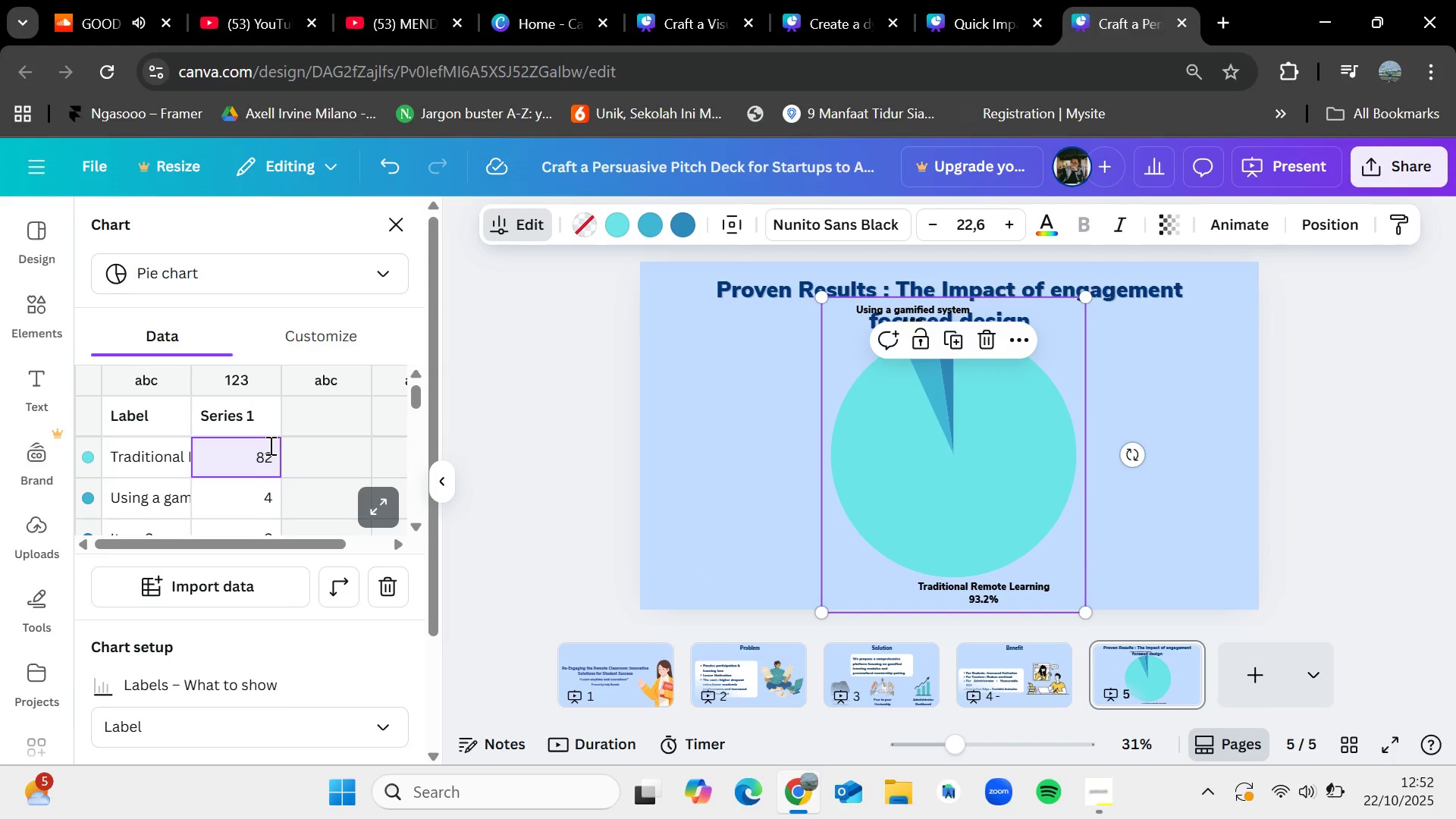 
key(Backspace)
key(Backspace)
type(3)
key(Backspace)
type(45)
 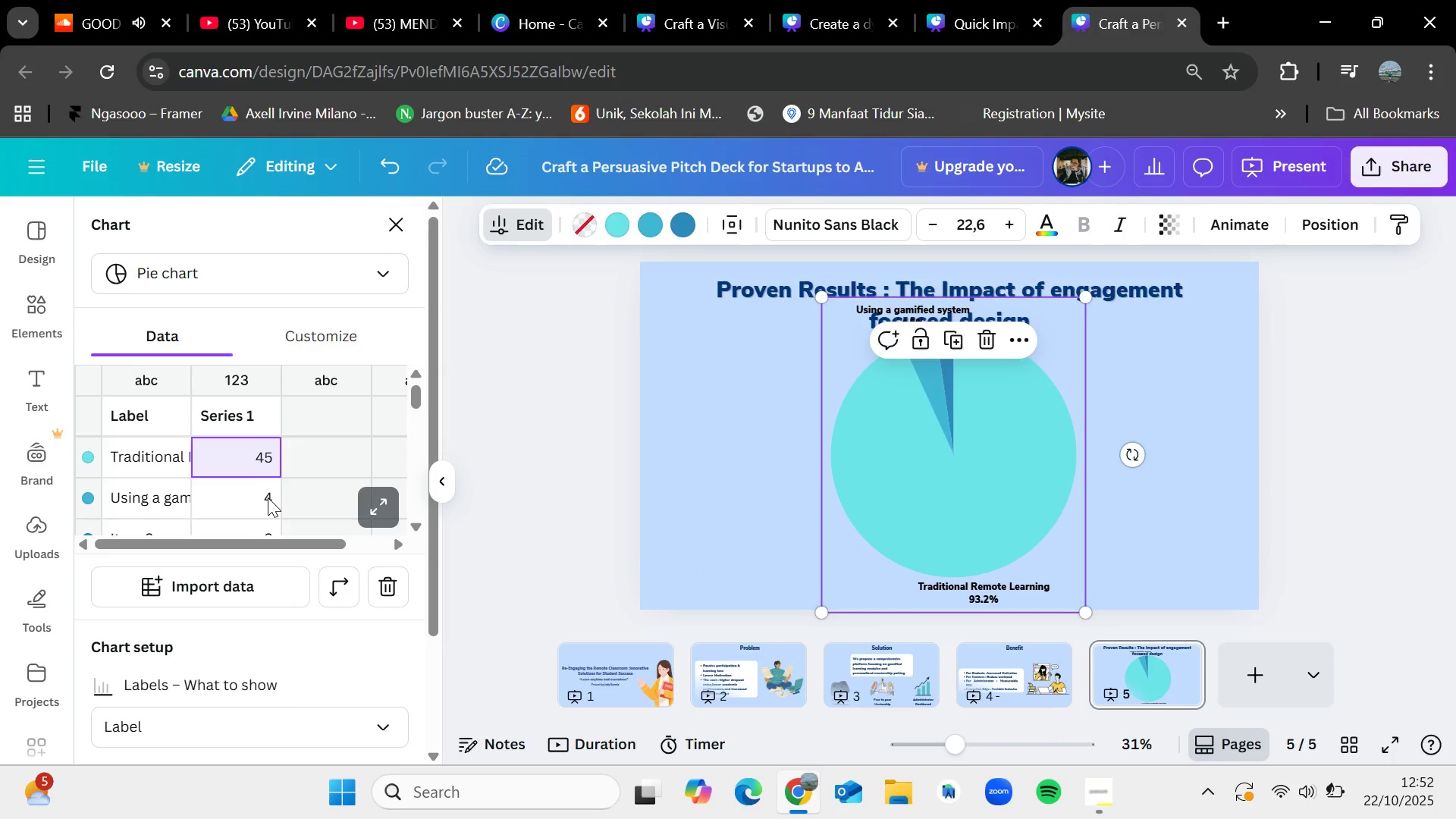 
double_click([268, 497])
 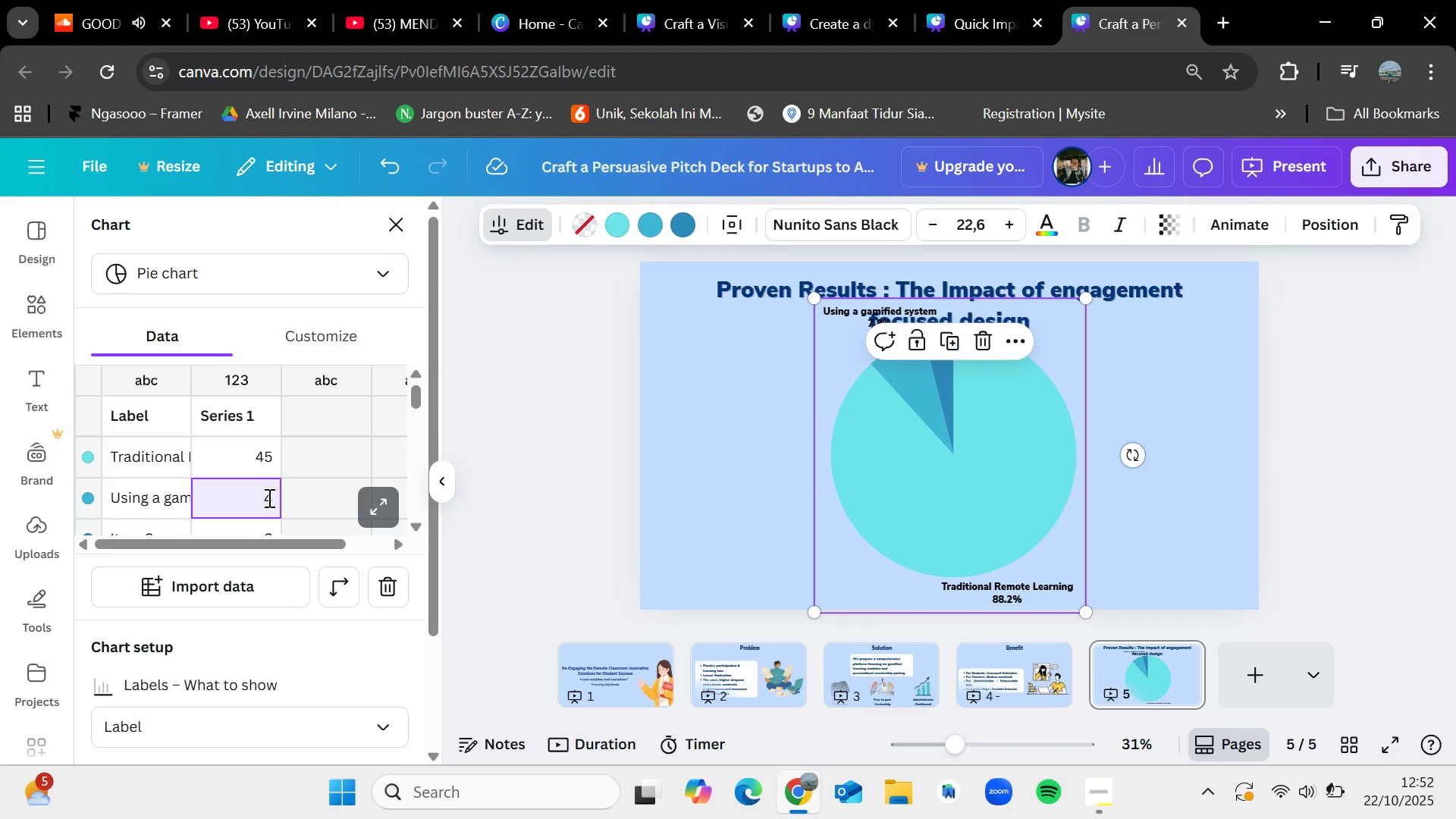 
key(Backspace)
type(82)
 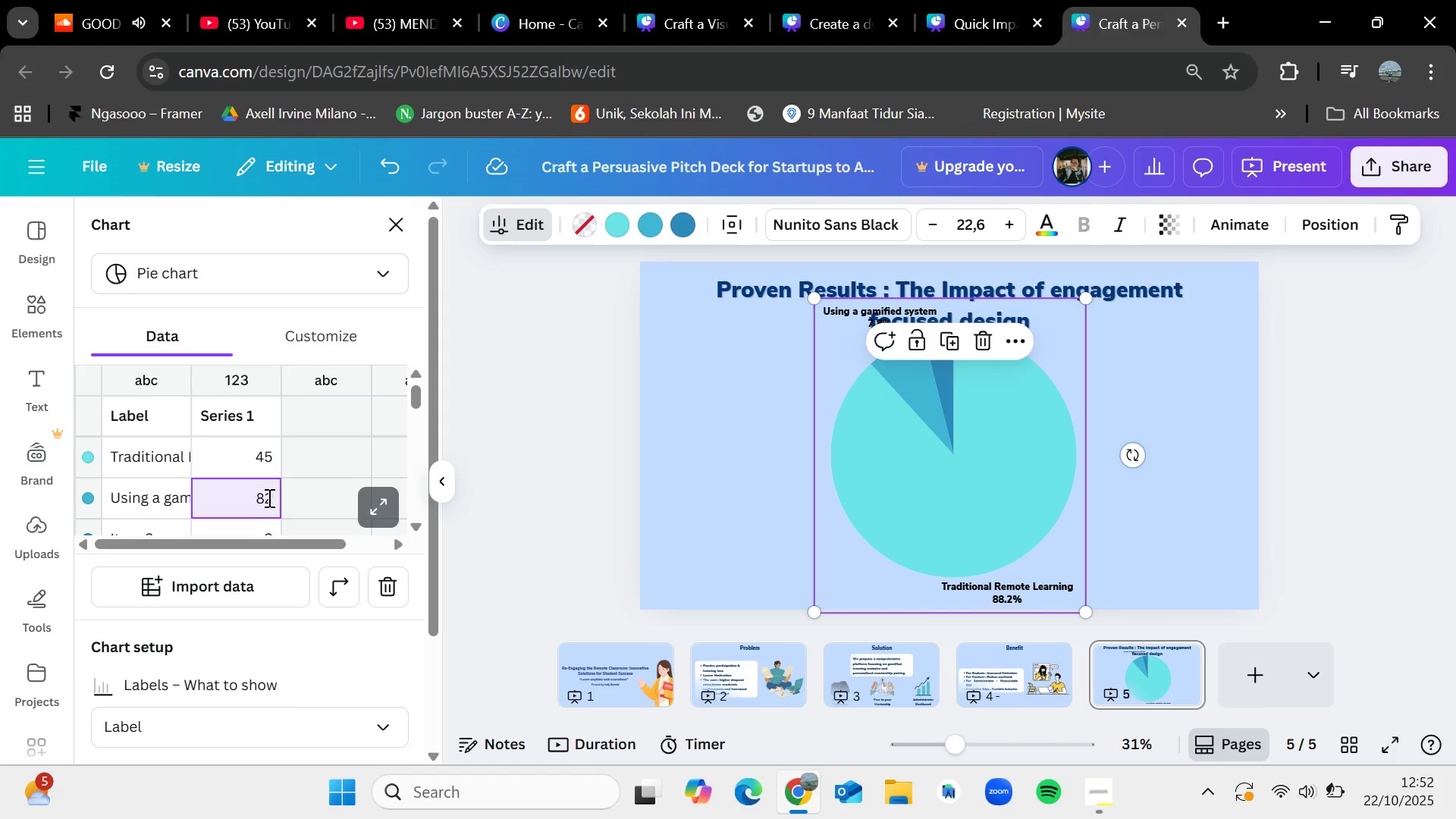 
scroll: coordinate [268, 497], scroll_direction: down, amount: 1.0
 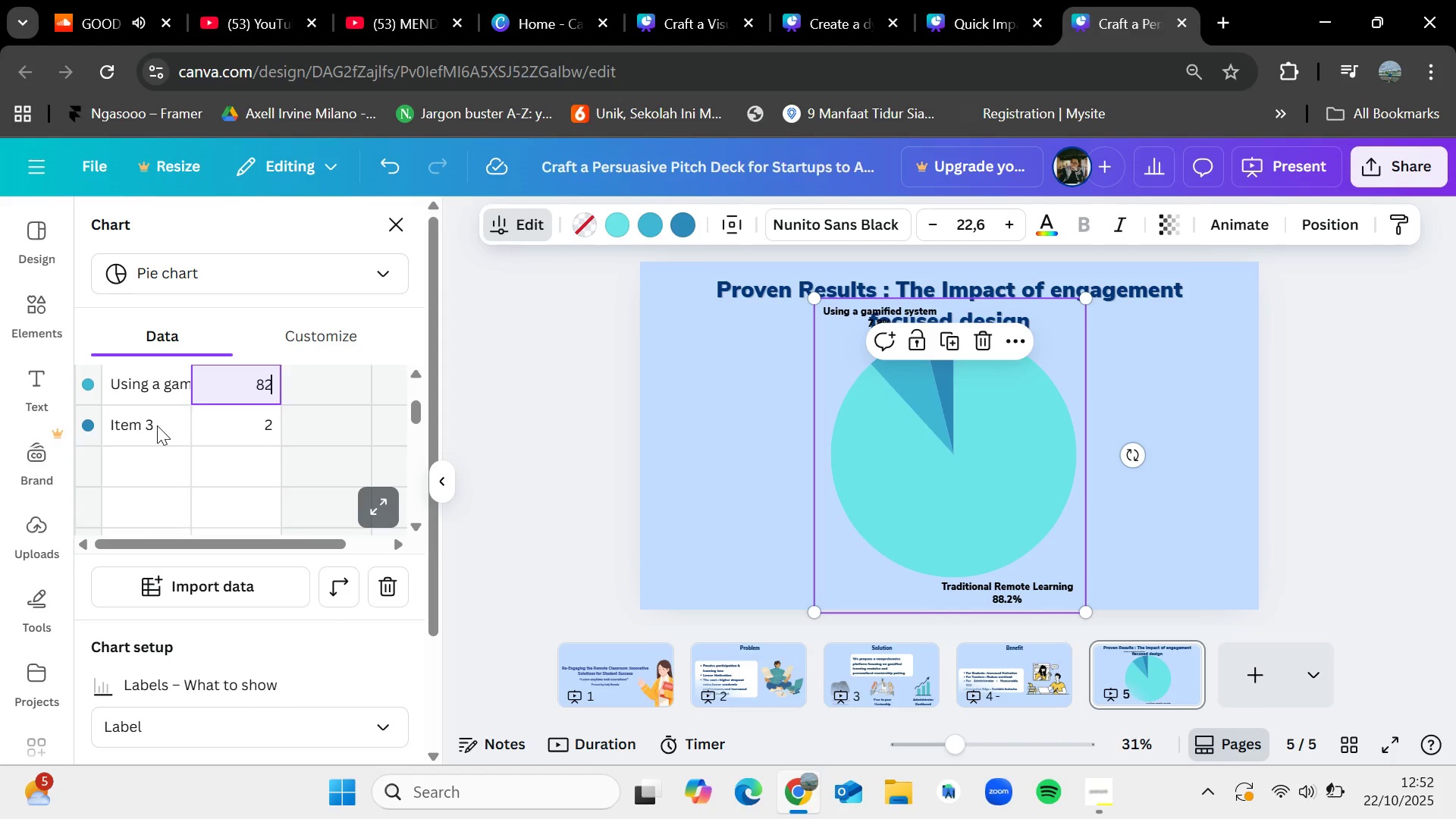 
right_click([157, 425])
 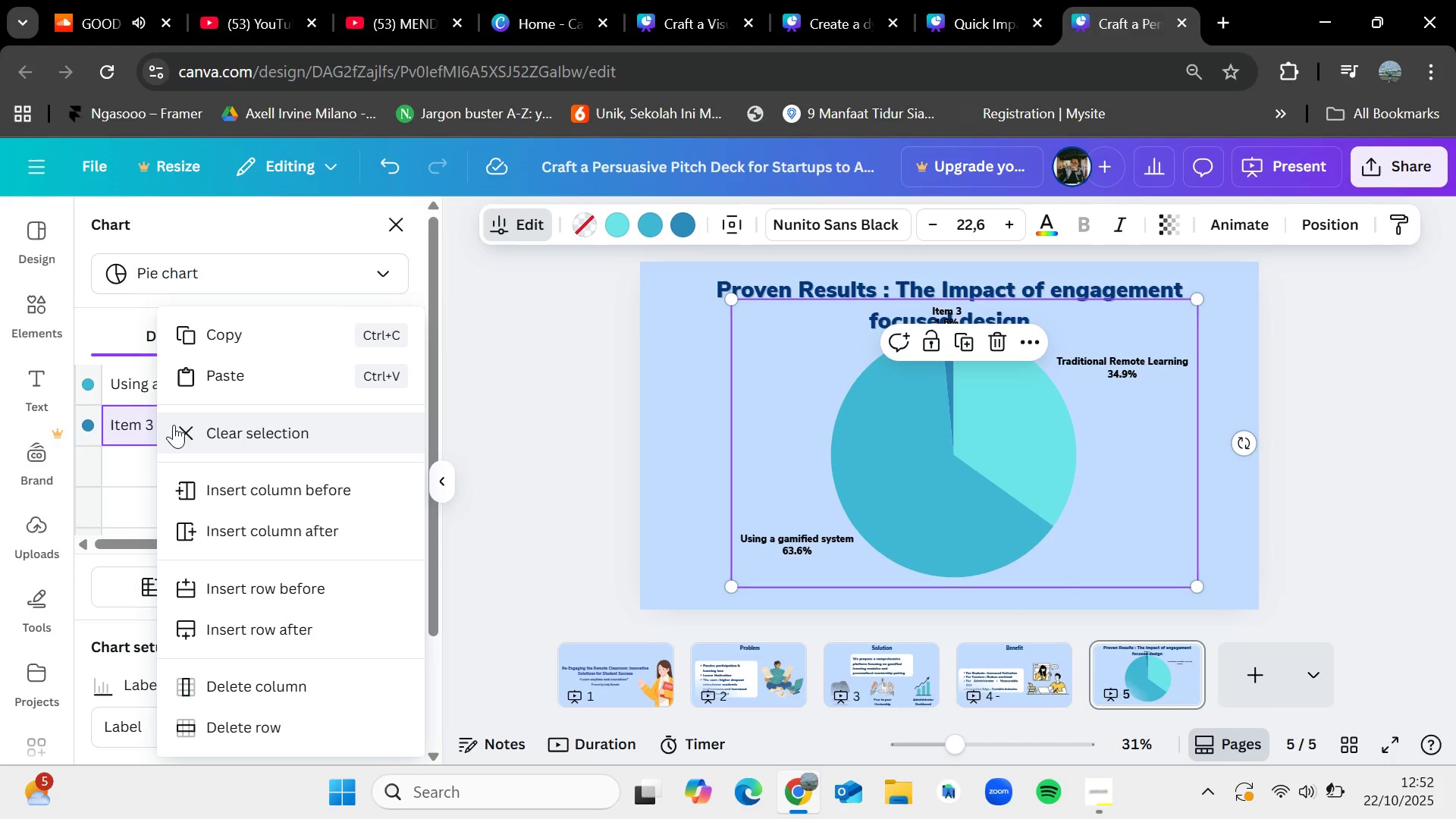 
left_click([183, 425])
 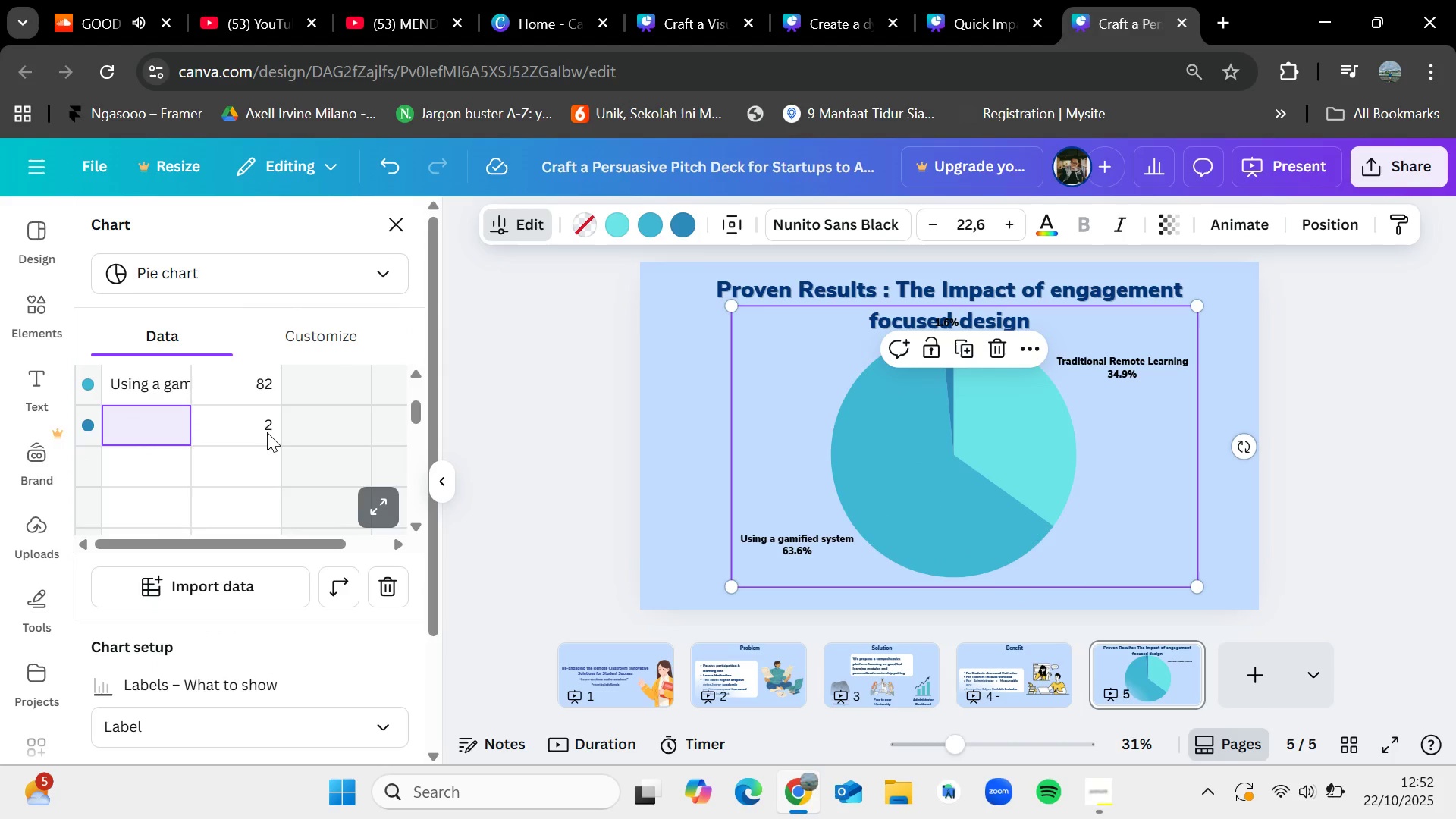 
right_click([263, 427])
 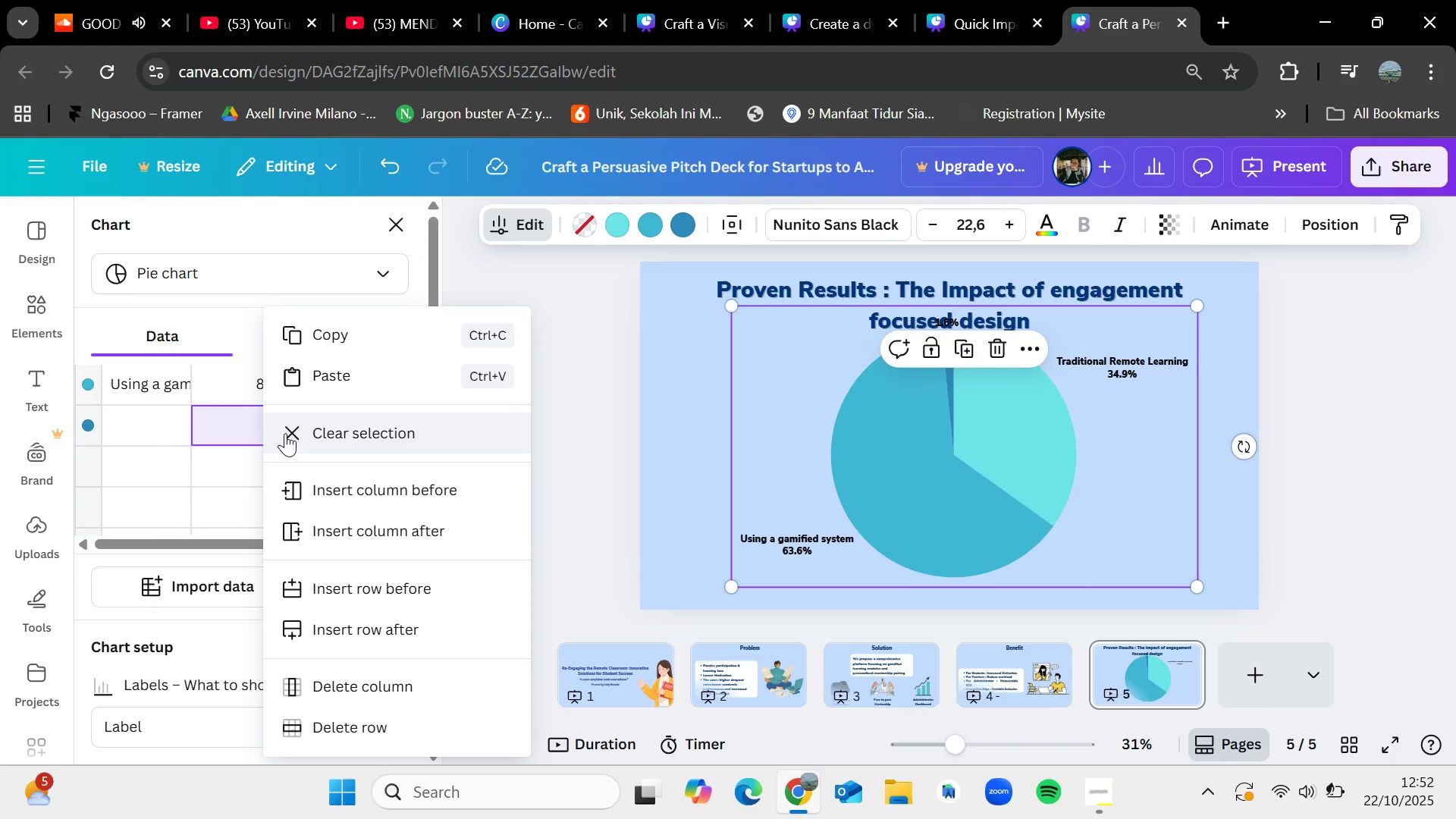 
left_click([293, 435])
 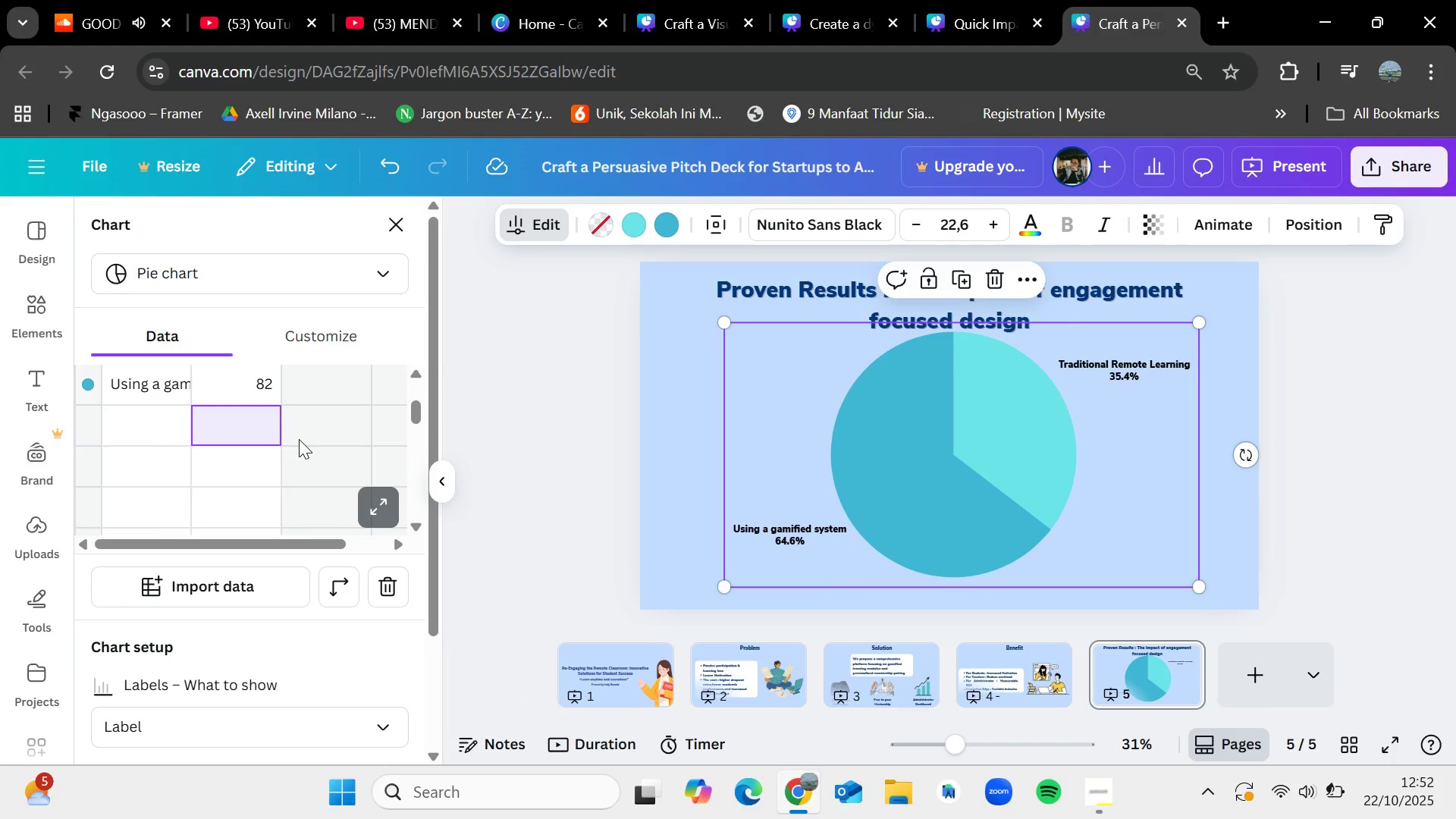 
scroll: coordinate [301, 441], scroll_direction: up, amount: 1.0
 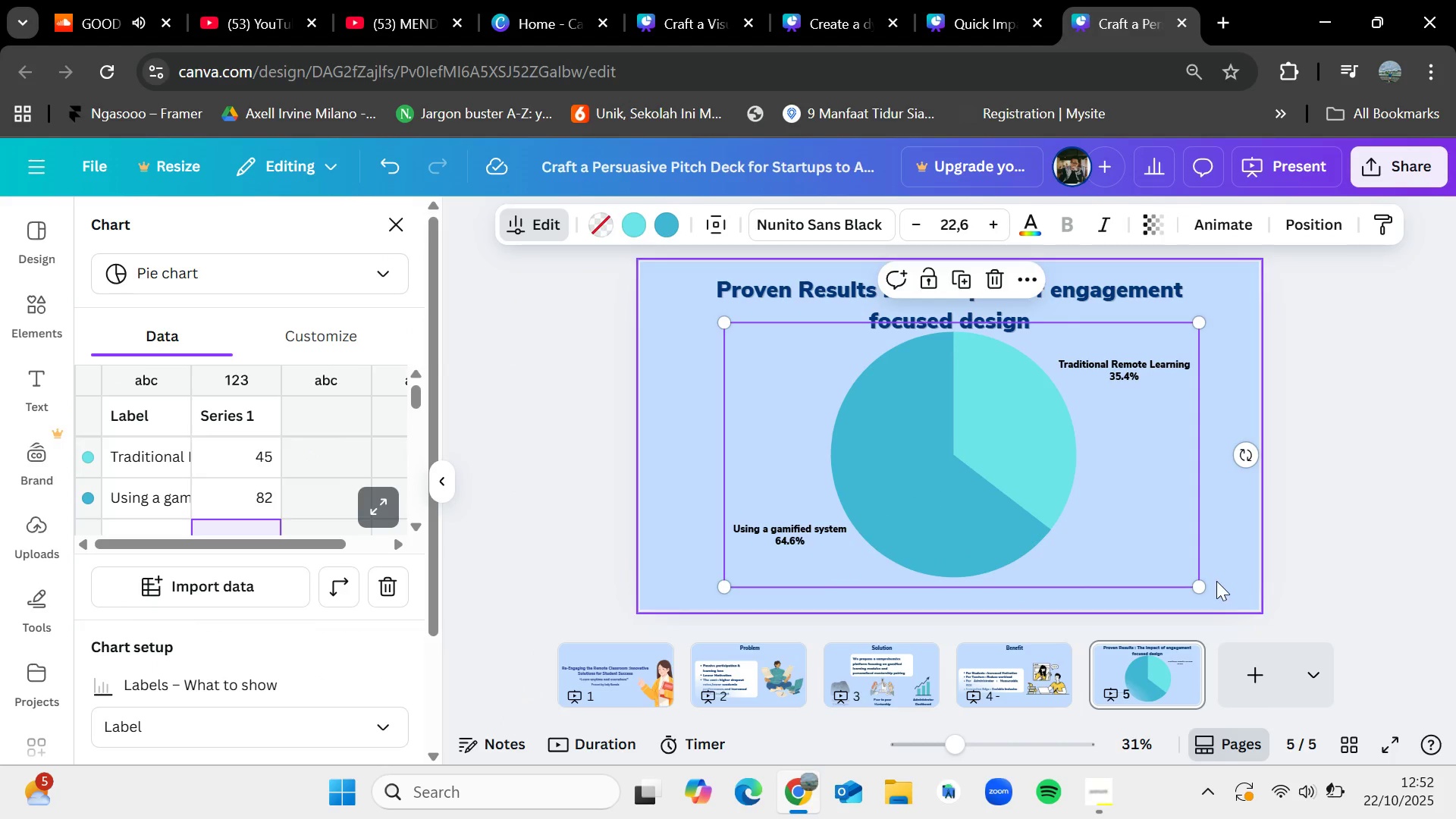 
left_click_drag(start_coordinate=[1200, 591], to_coordinate=[1116, 538])
 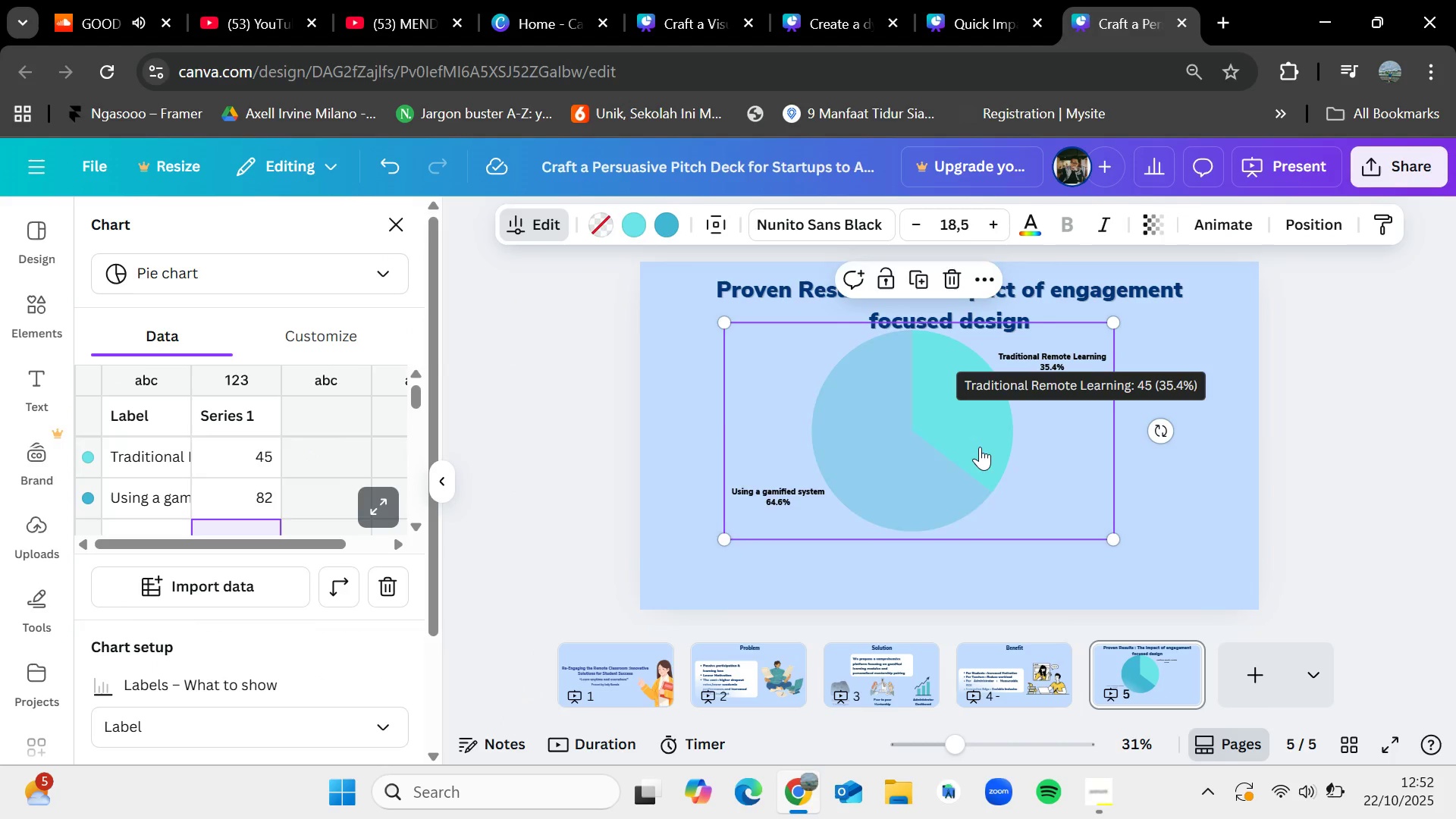 
left_click_drag(start_coordinate=[977, 449], to_coordinate=[996, 493])
 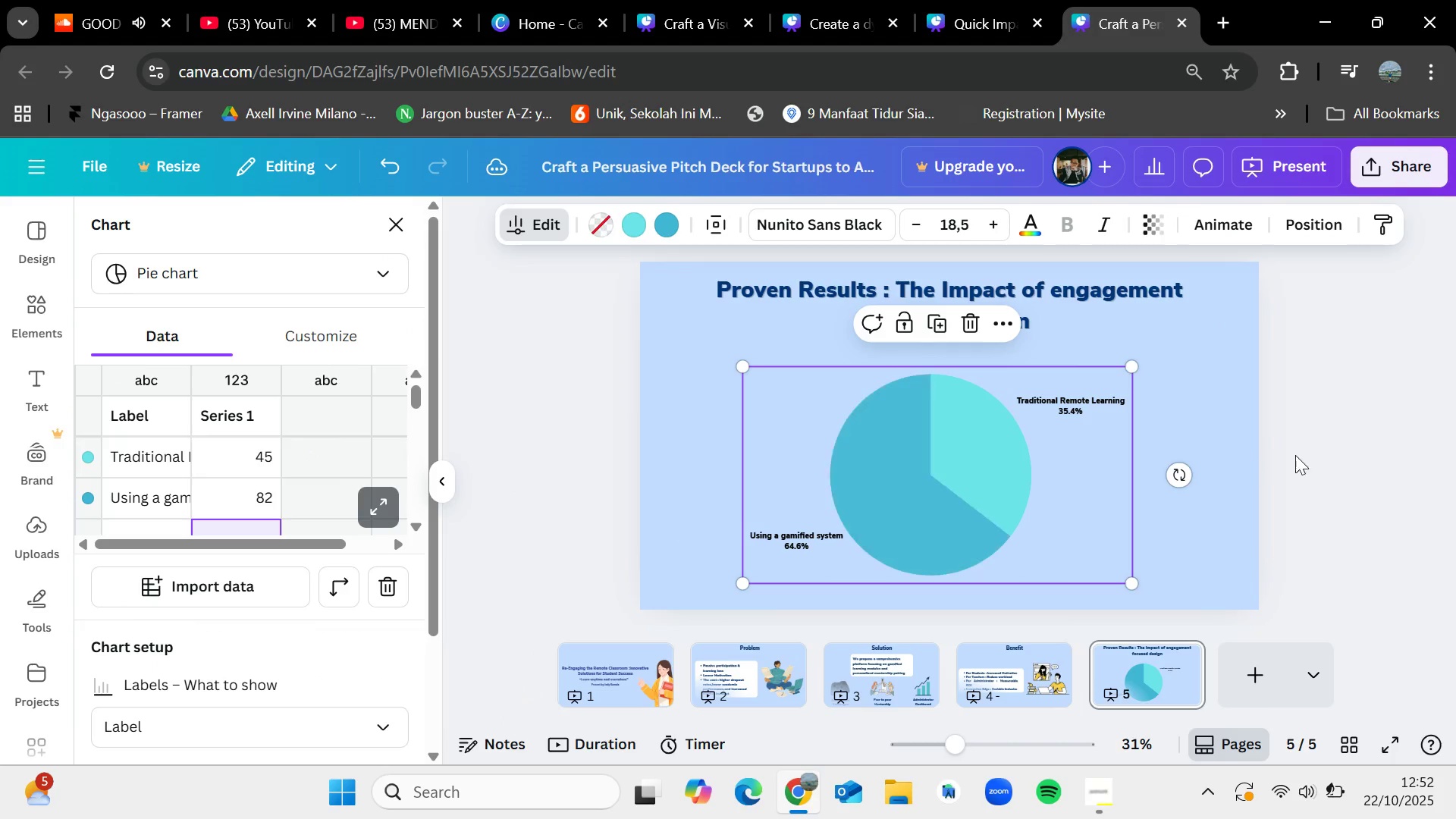 
left_click([1310, 453])
 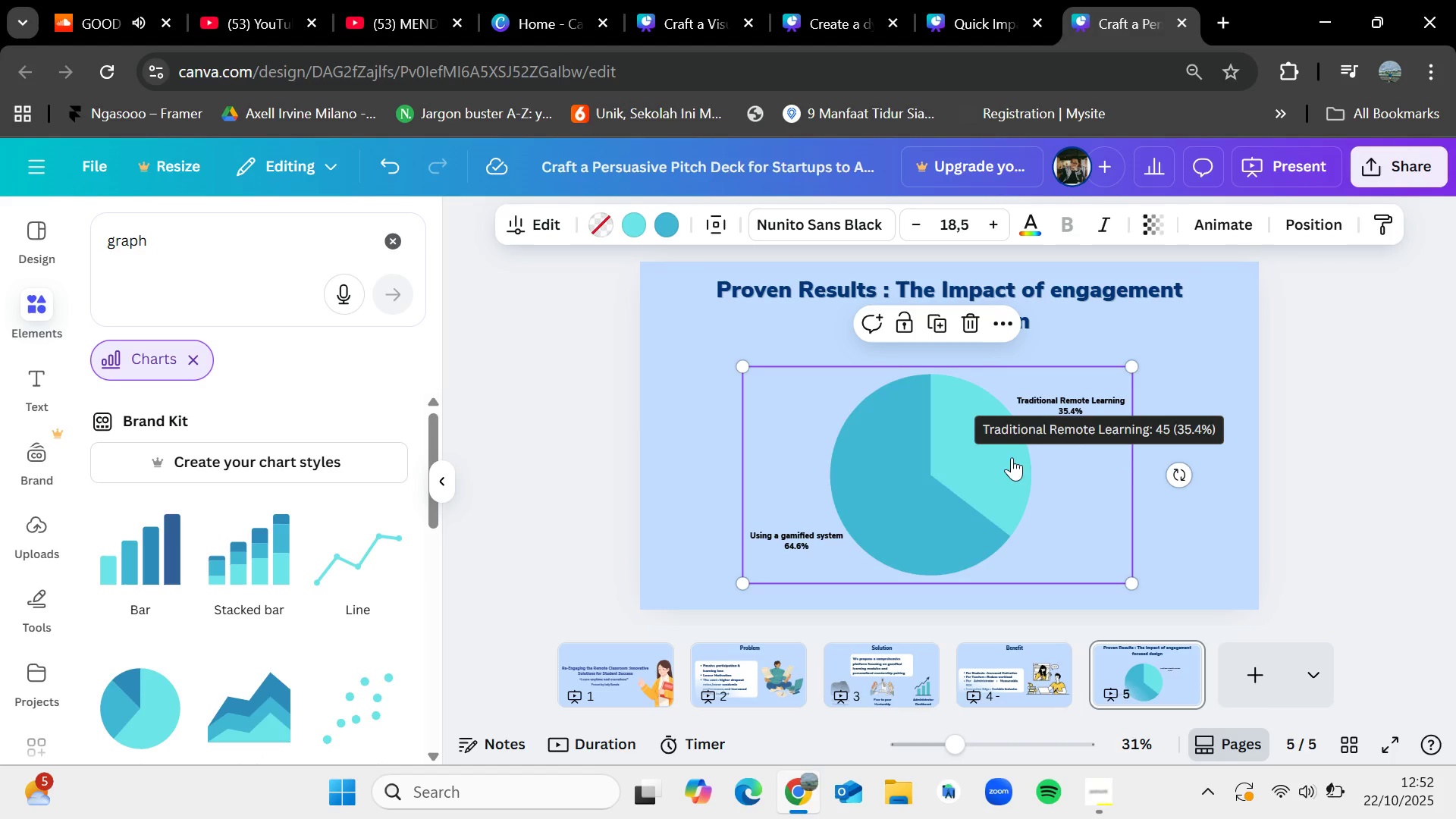 
left_click_drag(start_coordinate=[975, 455], to_coordinate=[983, 447])
 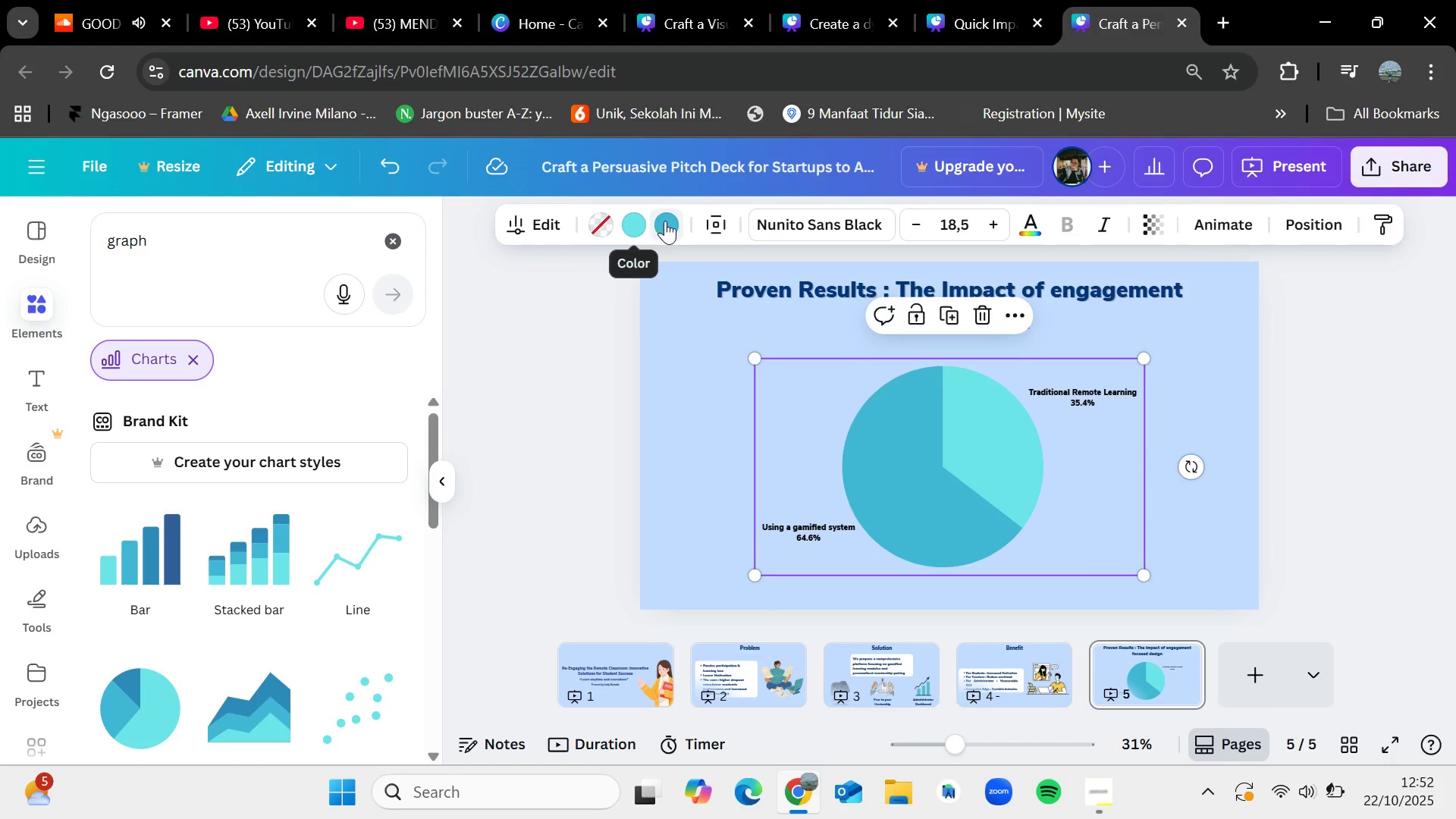 
left_click([666, 221])
 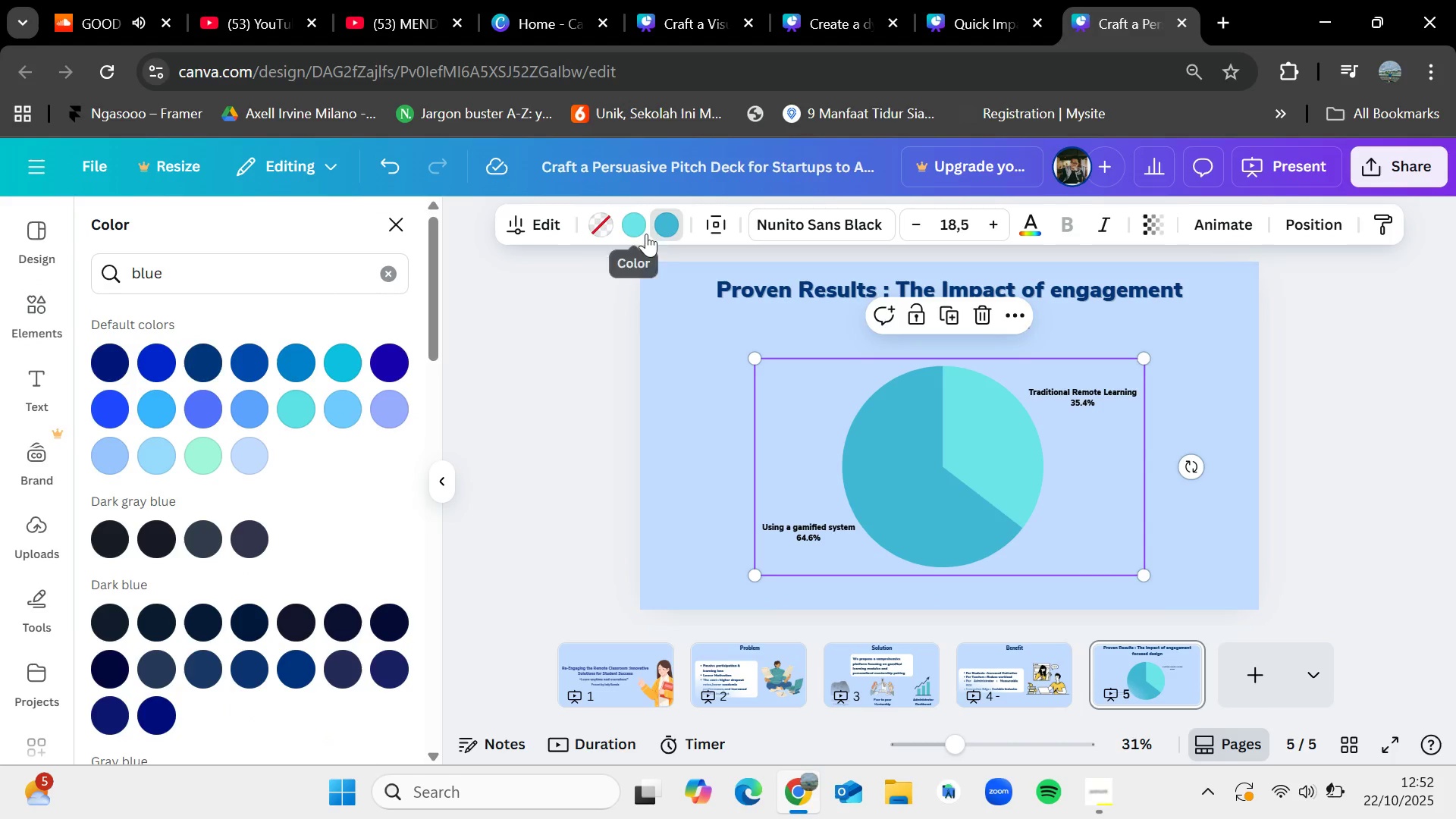 
left_click([199, 369])
 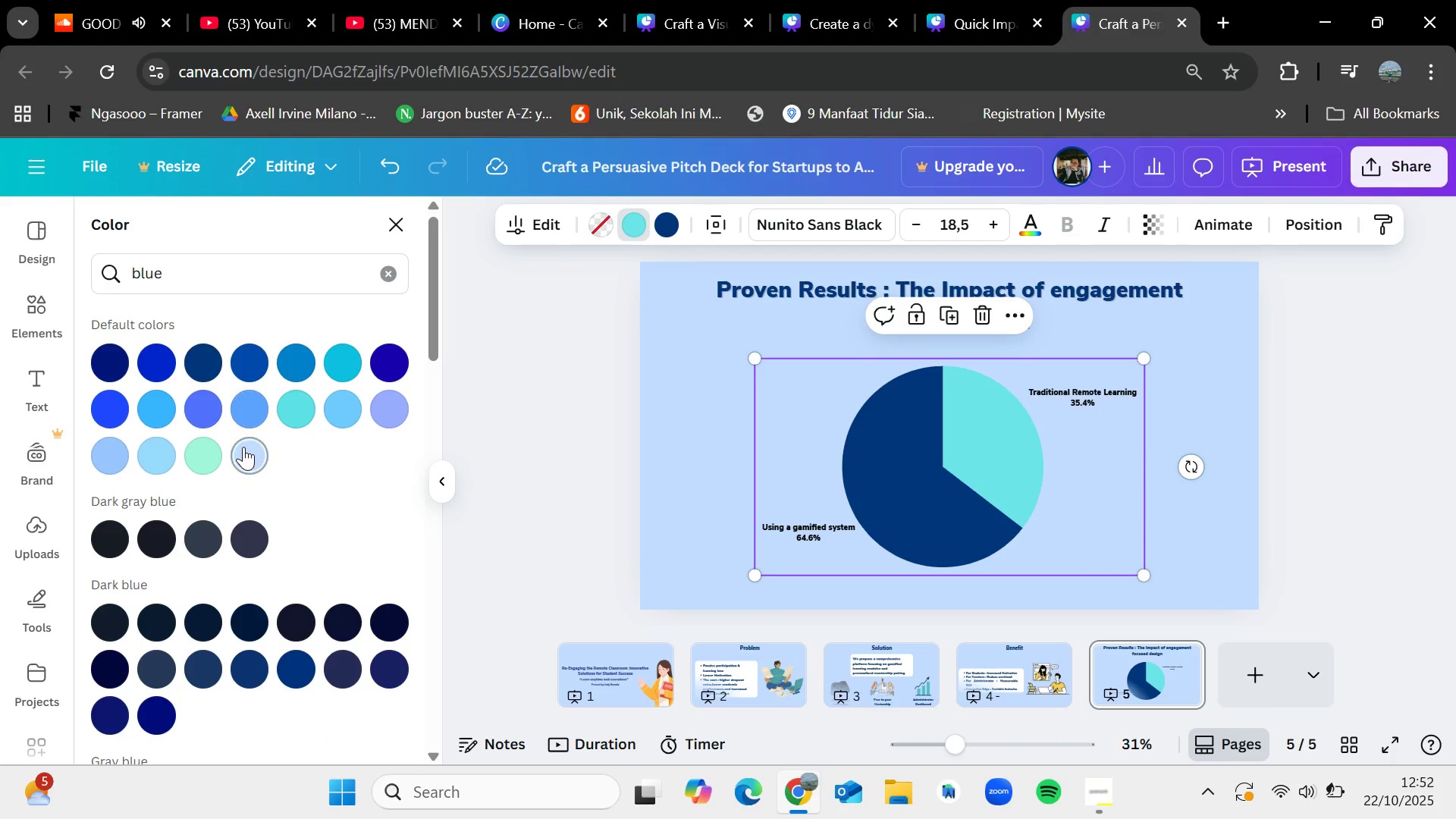 
left_click([256, 405])
 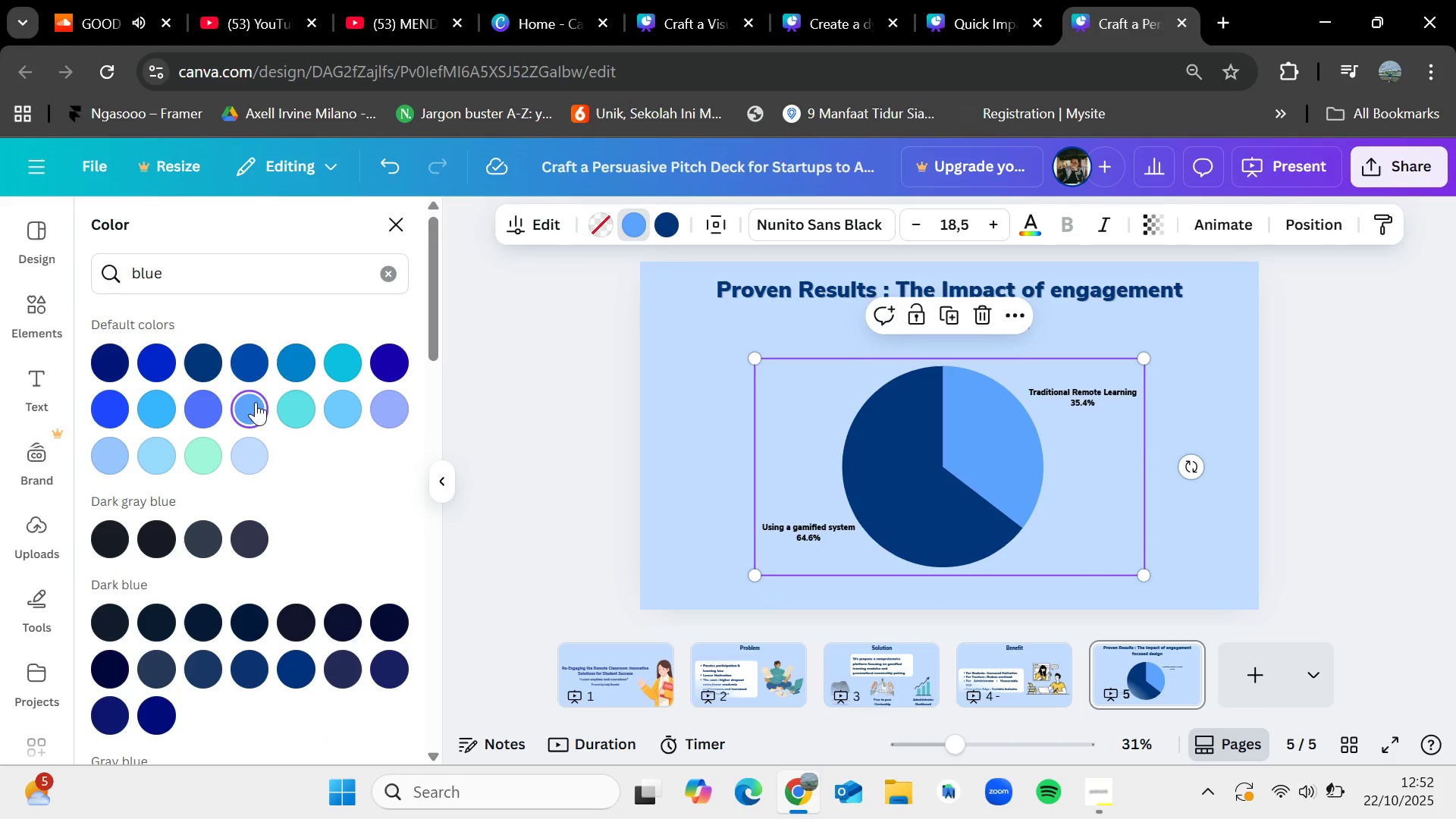 
left_click([253, 367])
 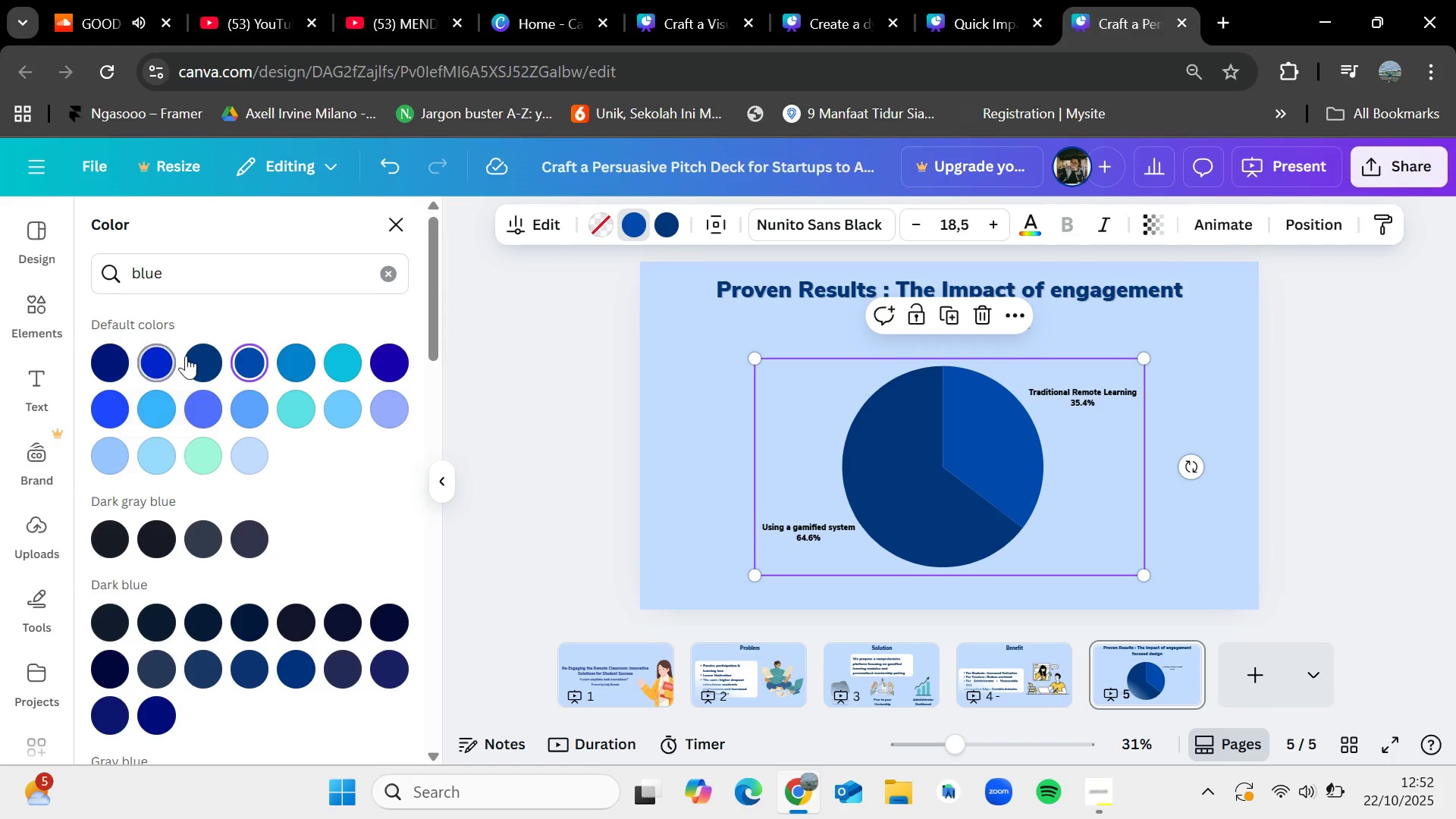 
left_click([164, 356])
 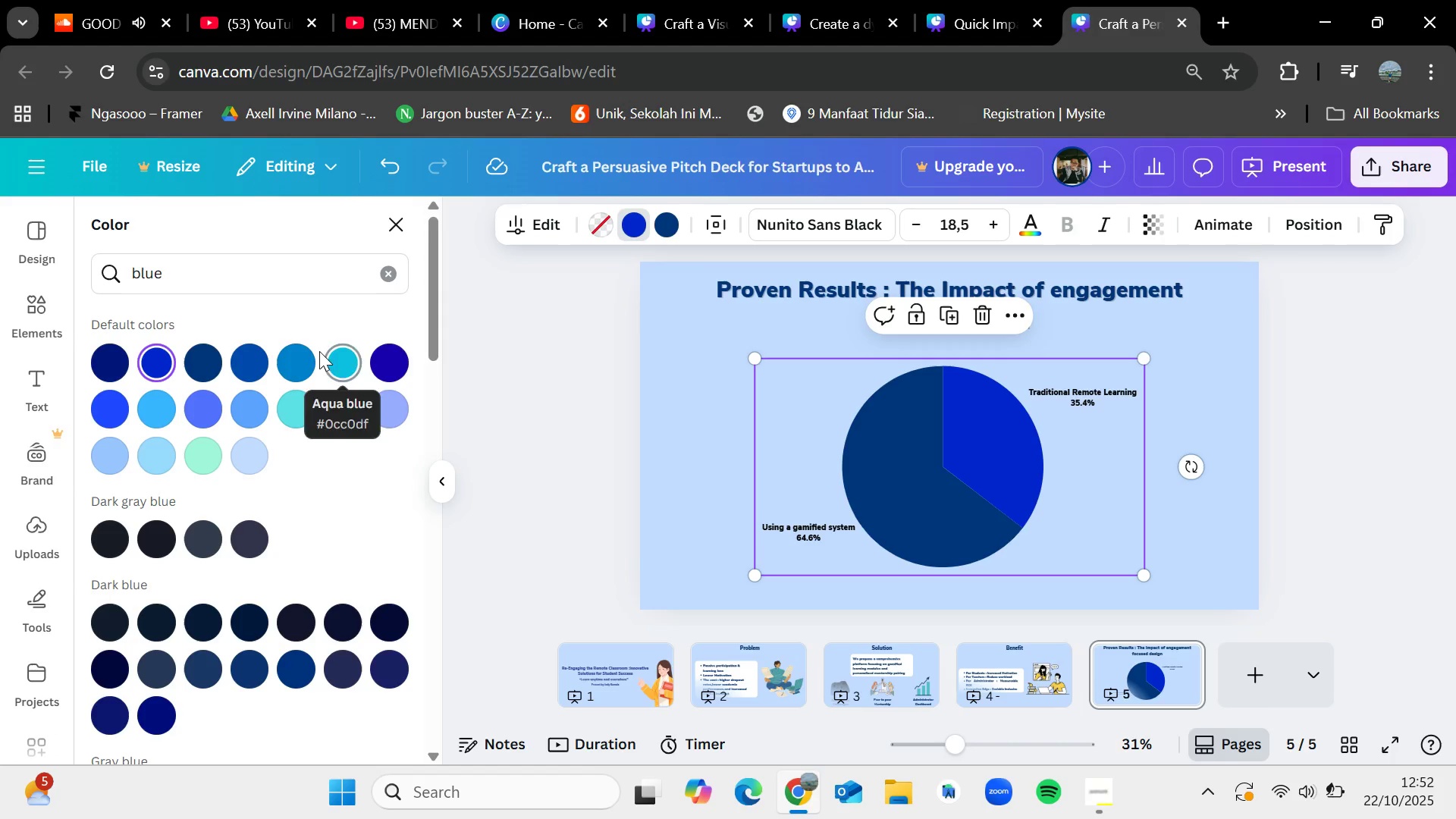 
left_click([302, 351])
 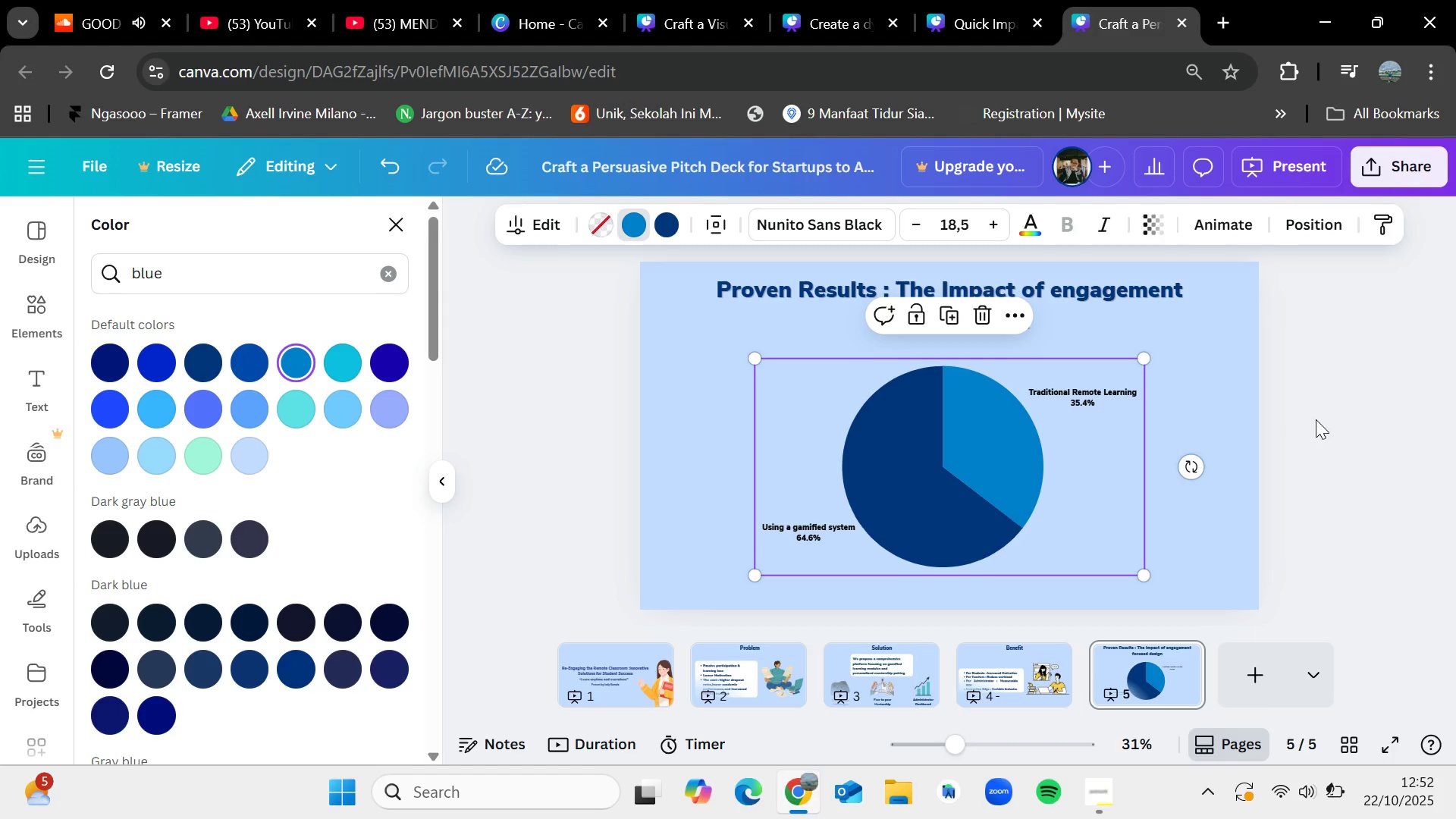 
double_click([1316, 419])
 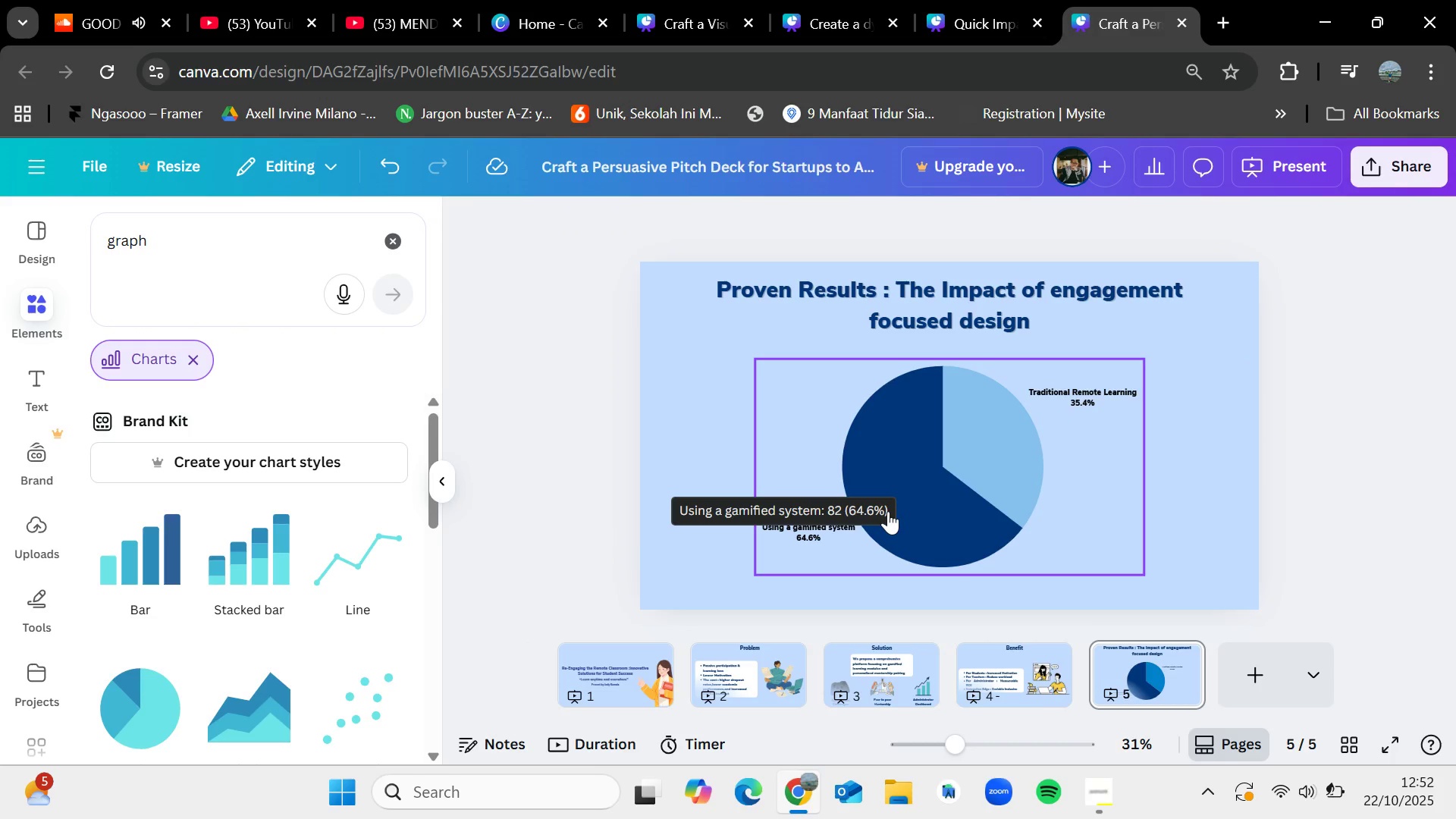 
wait(10.81)
 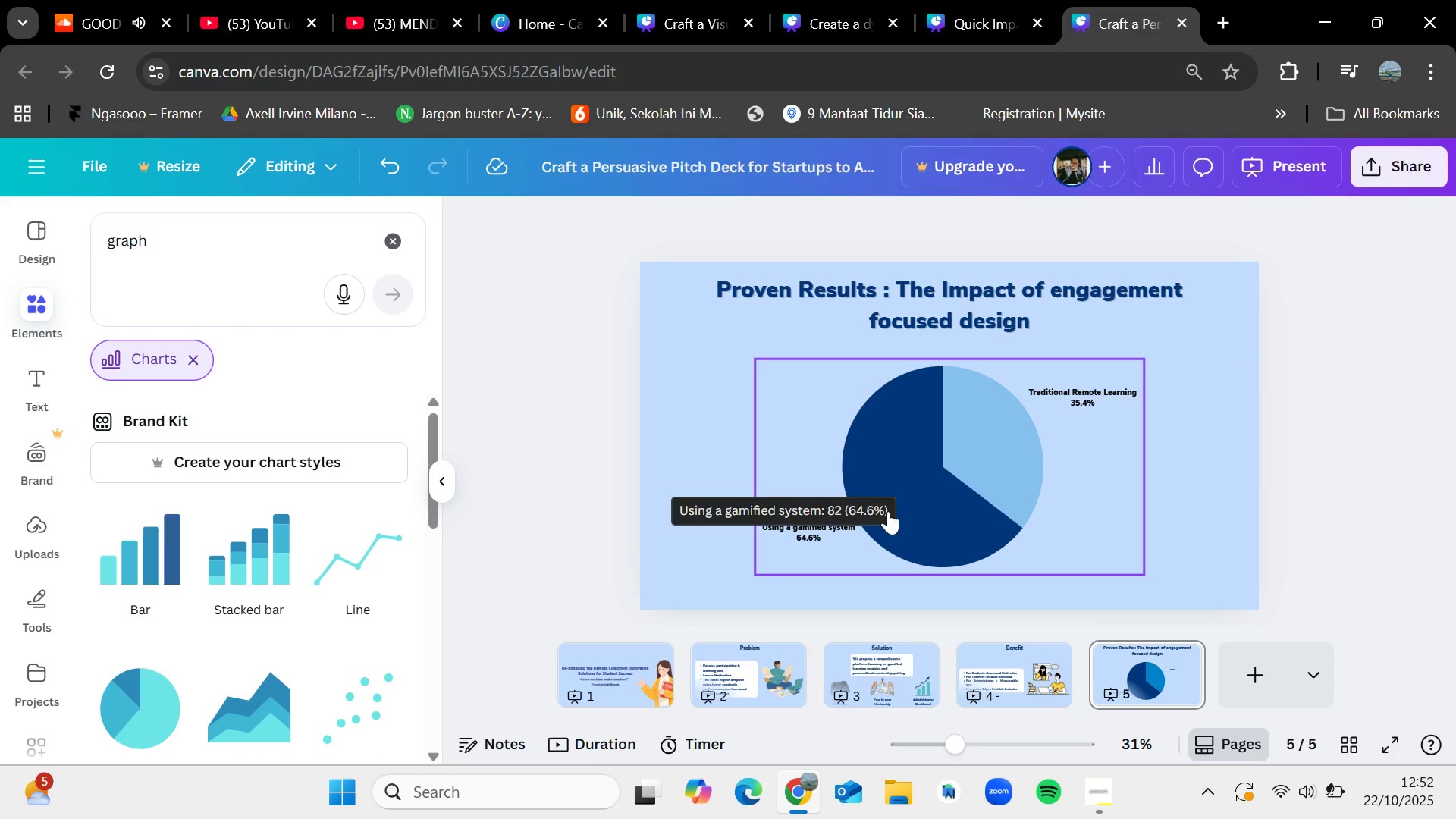 
left_click([940, 516])
 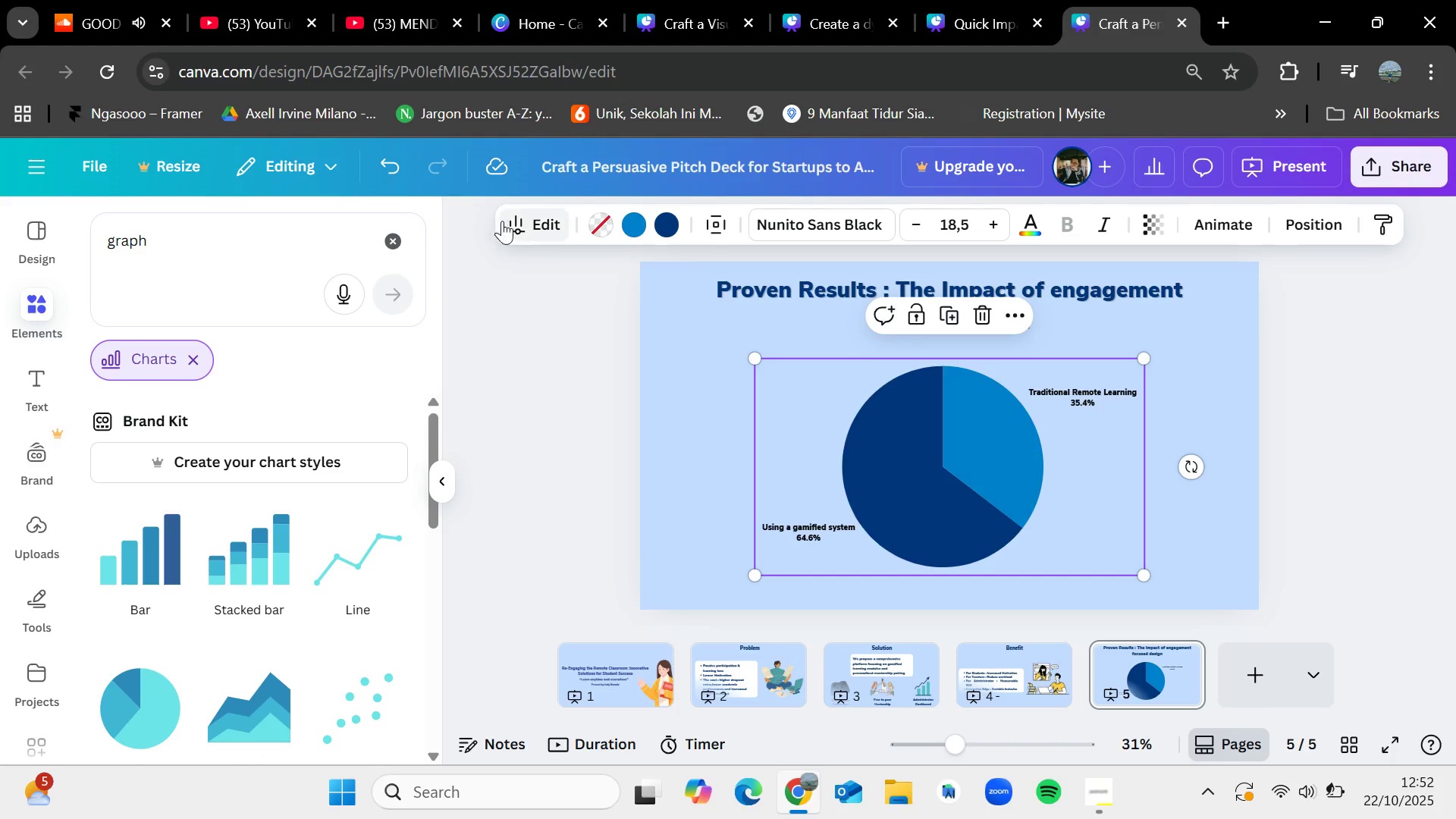 
left_click([537, 226])
 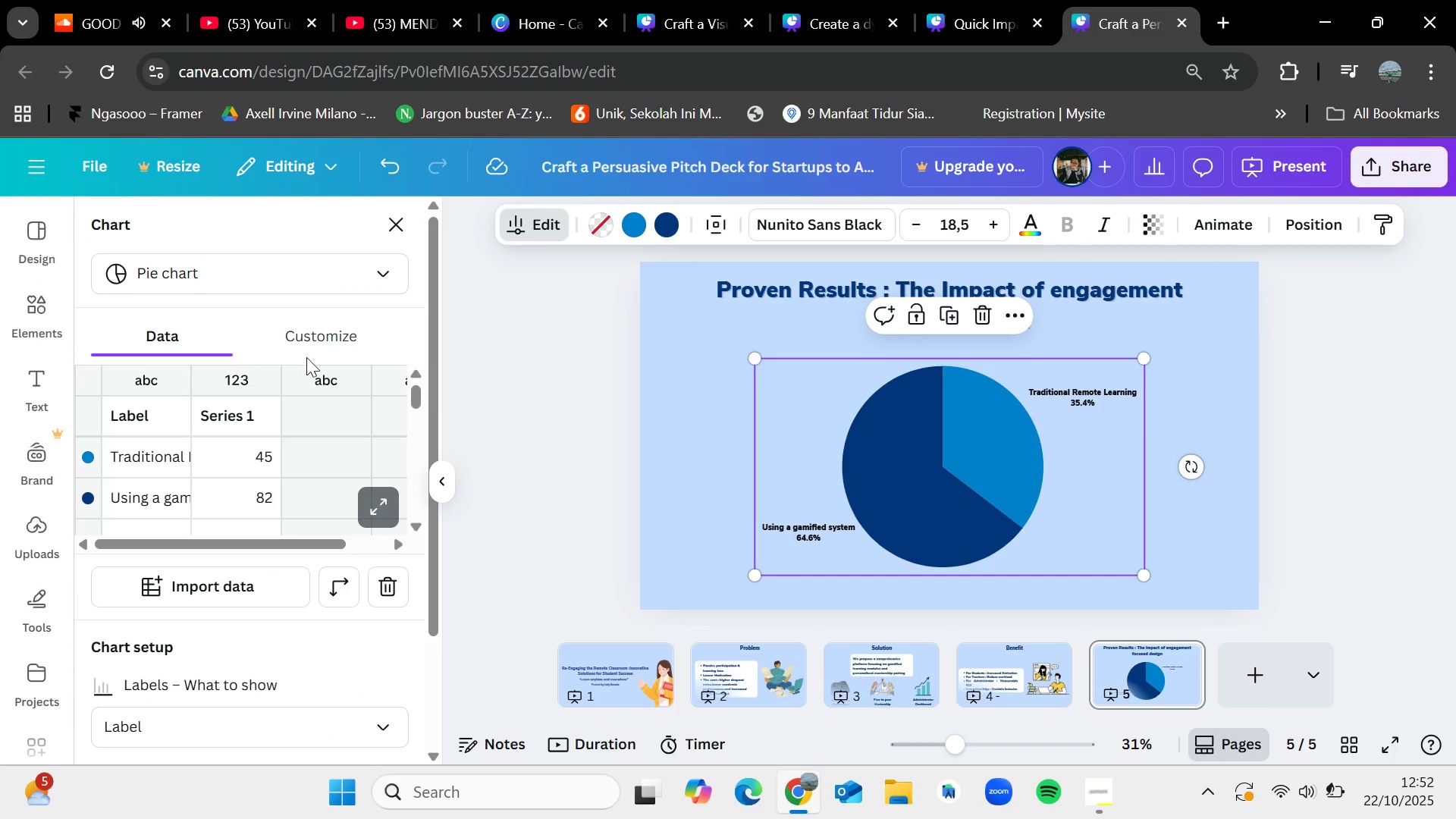 
left_click_drag(start_coordinate=[318, 331], to_coordinate=[327, 339])
 